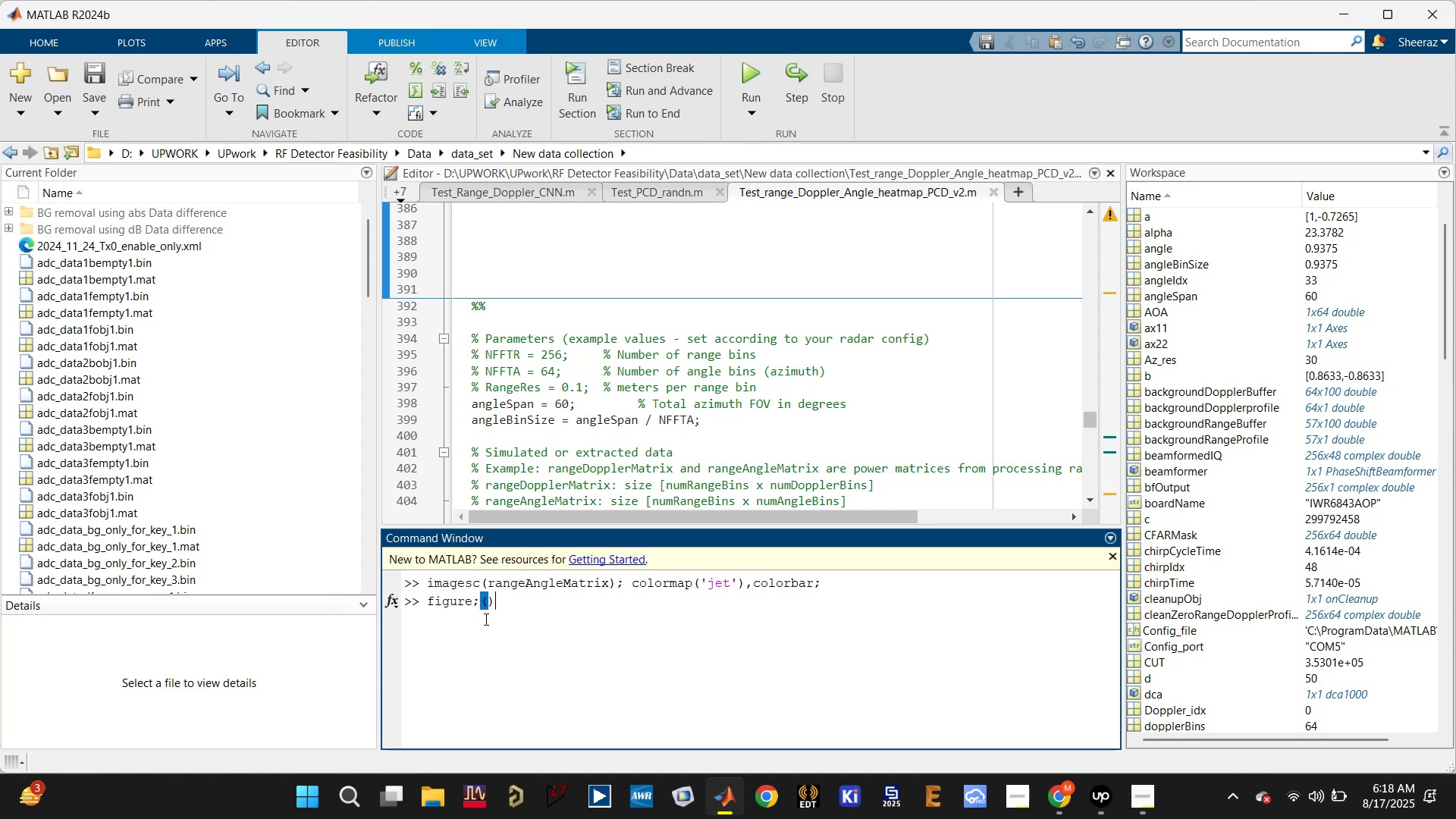 
key(ArrowLeft)
 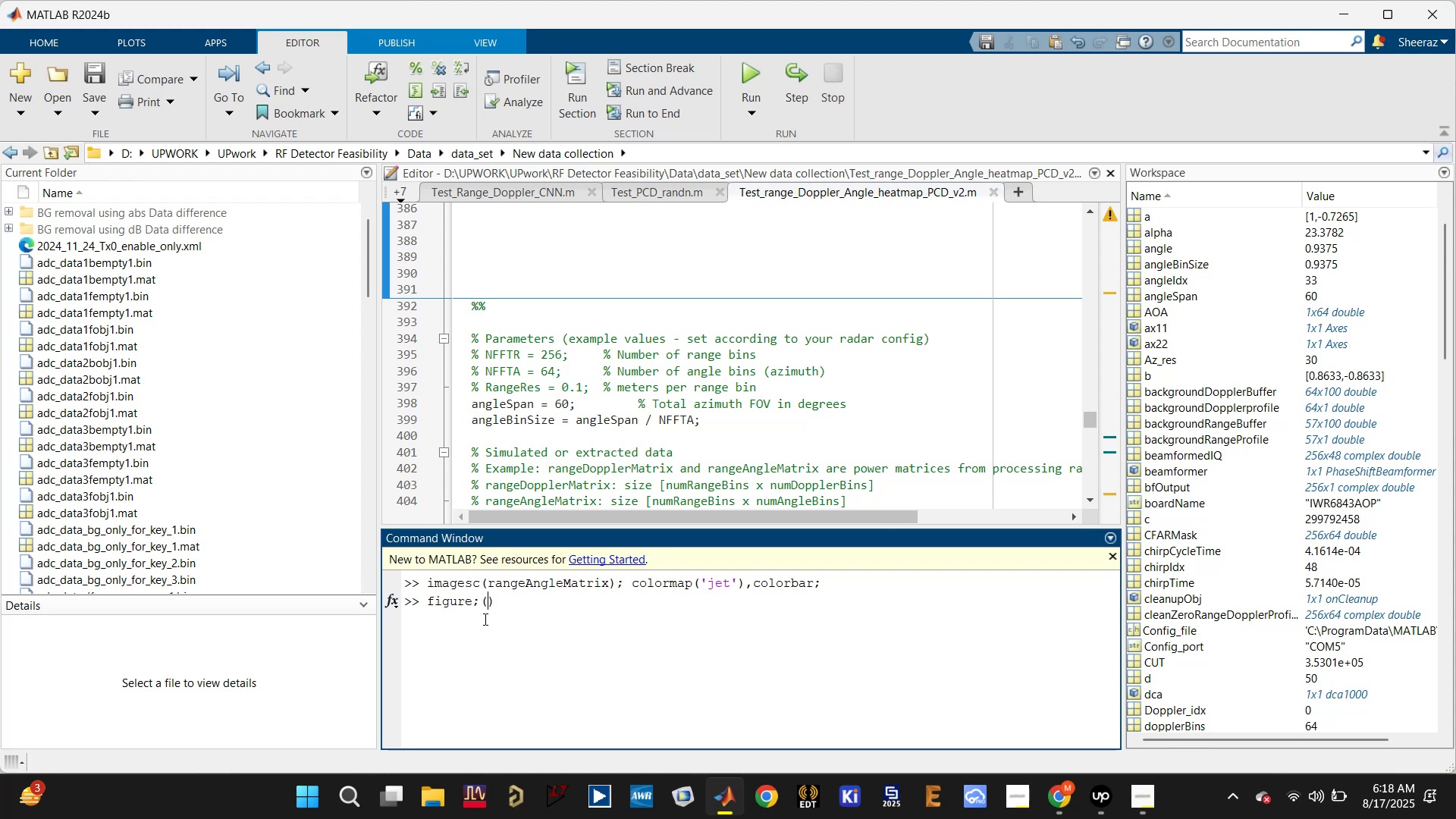 
left_click([502, 607])
 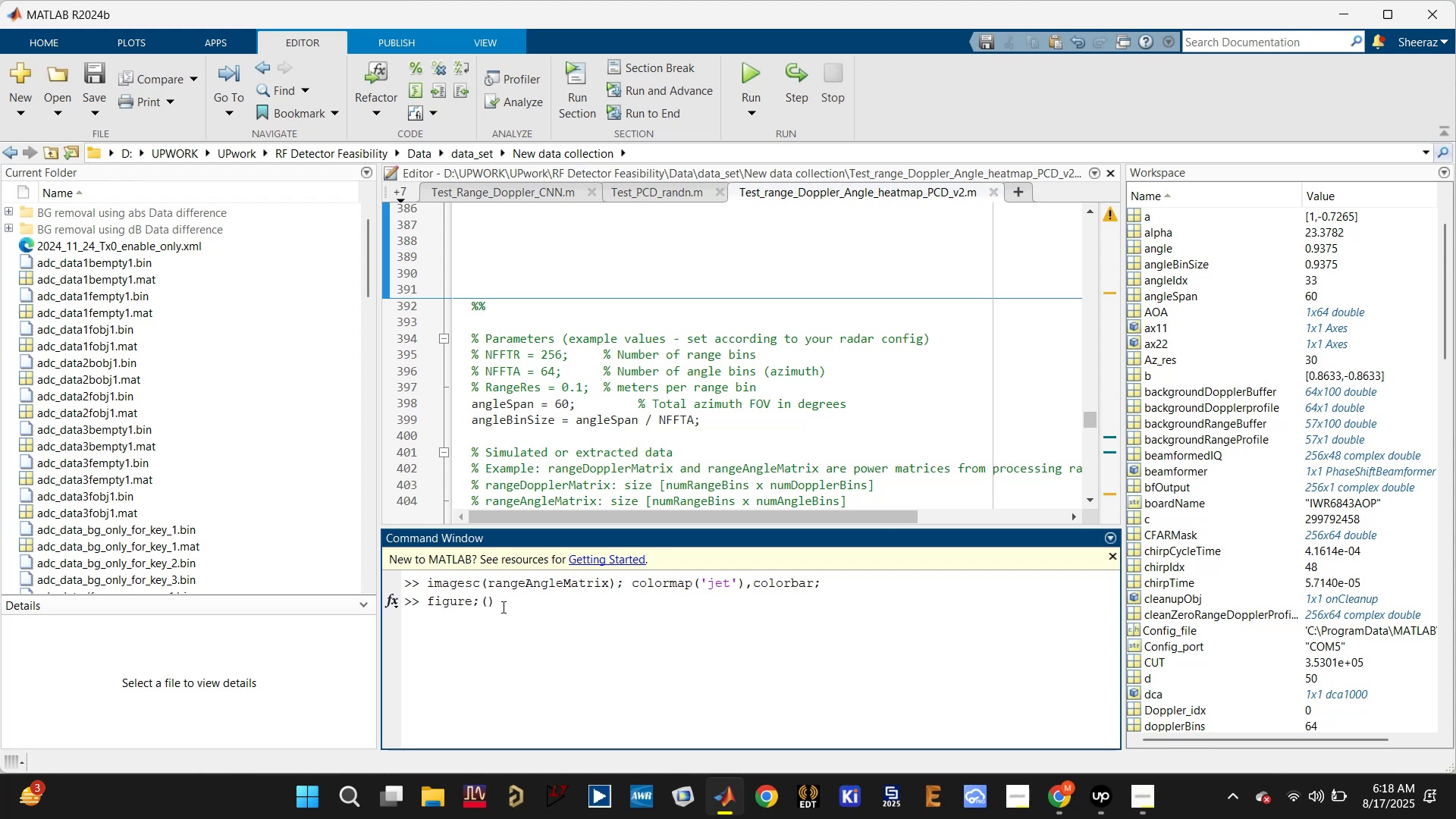 
key(Backspace)
key(Backspace)
type(iam)
key(Backspace)
key(Backspace)
type(magesc())
 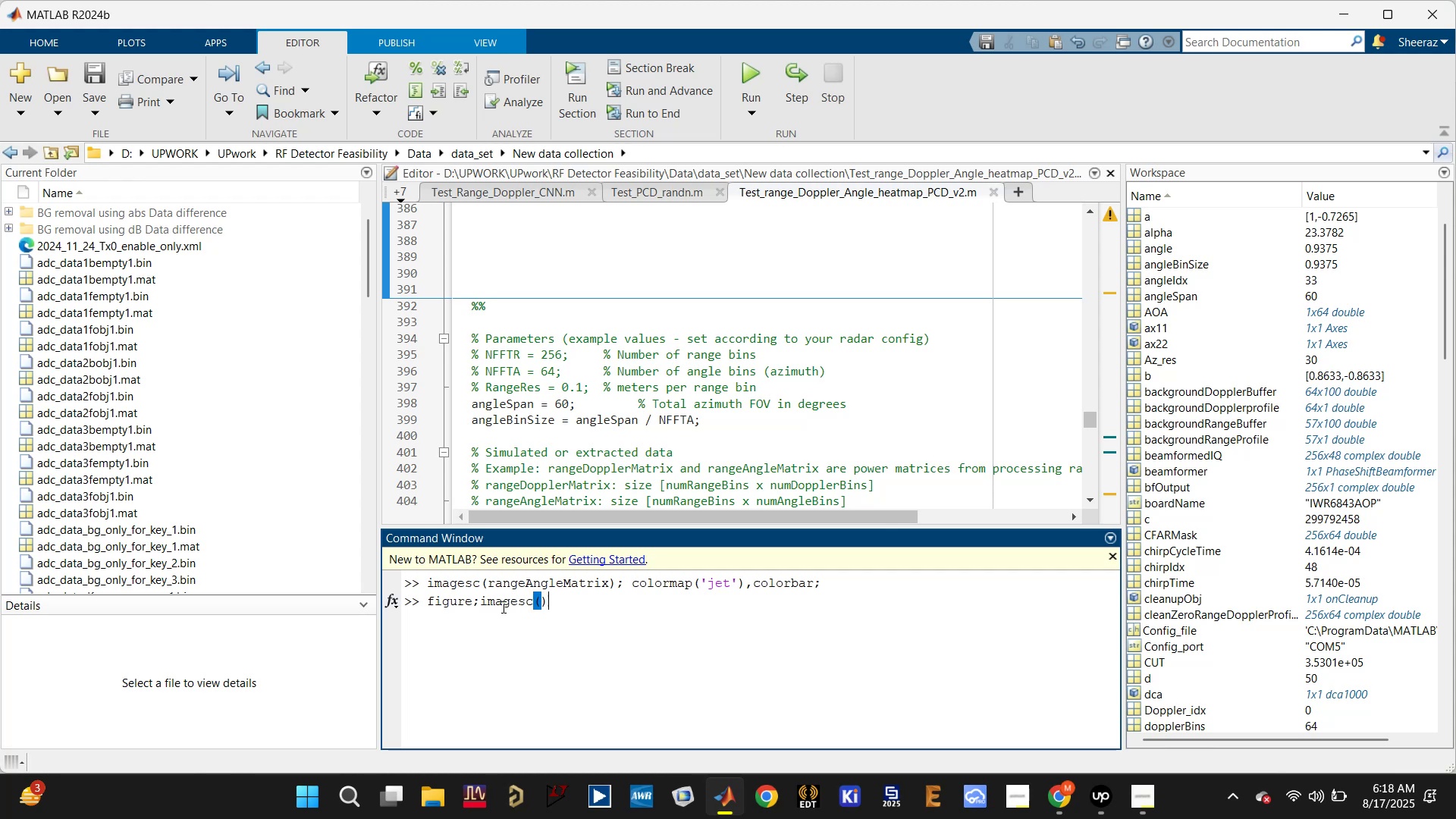 
left_click([540, 601])
 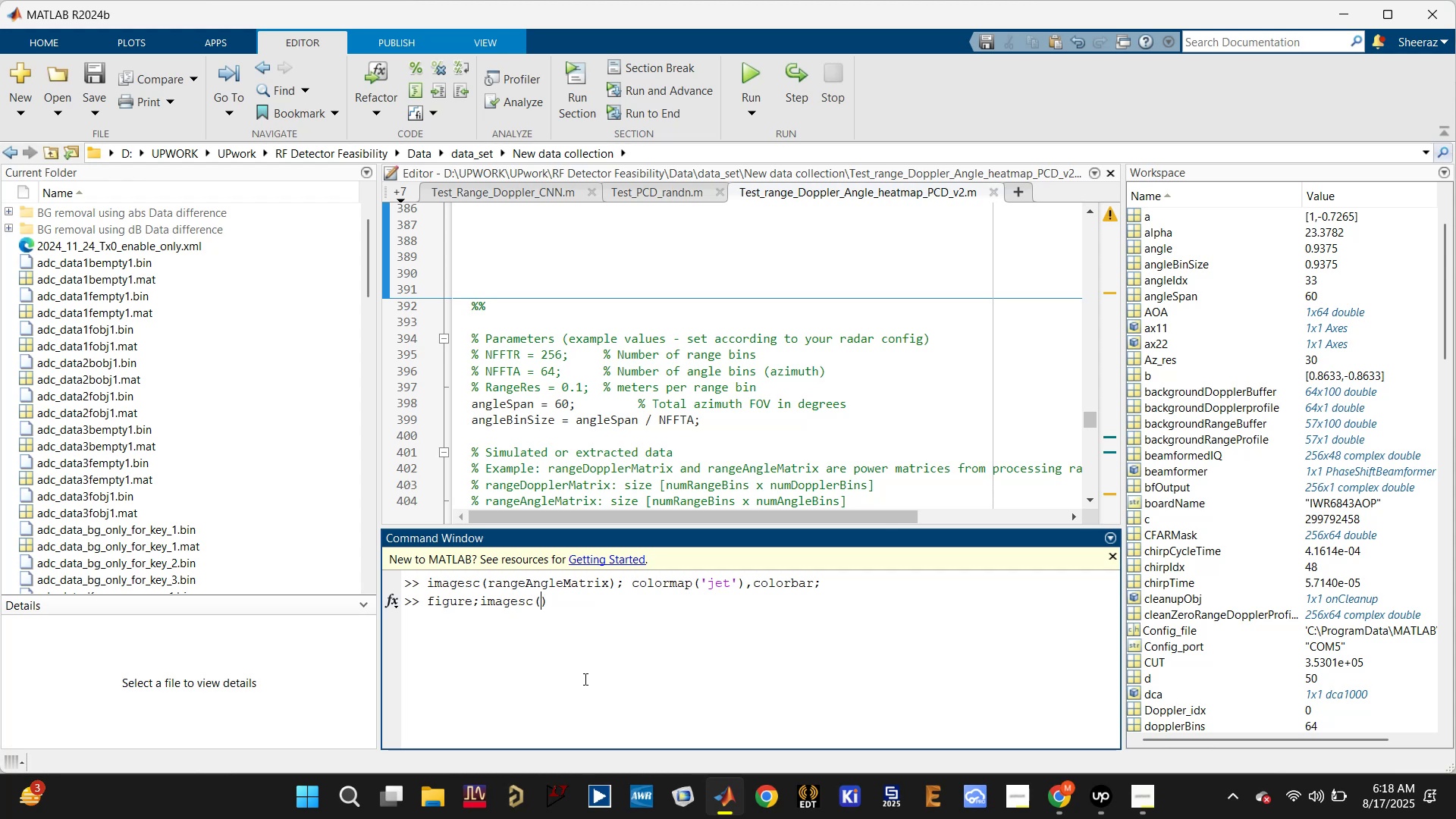 
type(Rna)
key(Tab)
key(Backspace)
key(Backspace)
type(ang)
key(Tab)
 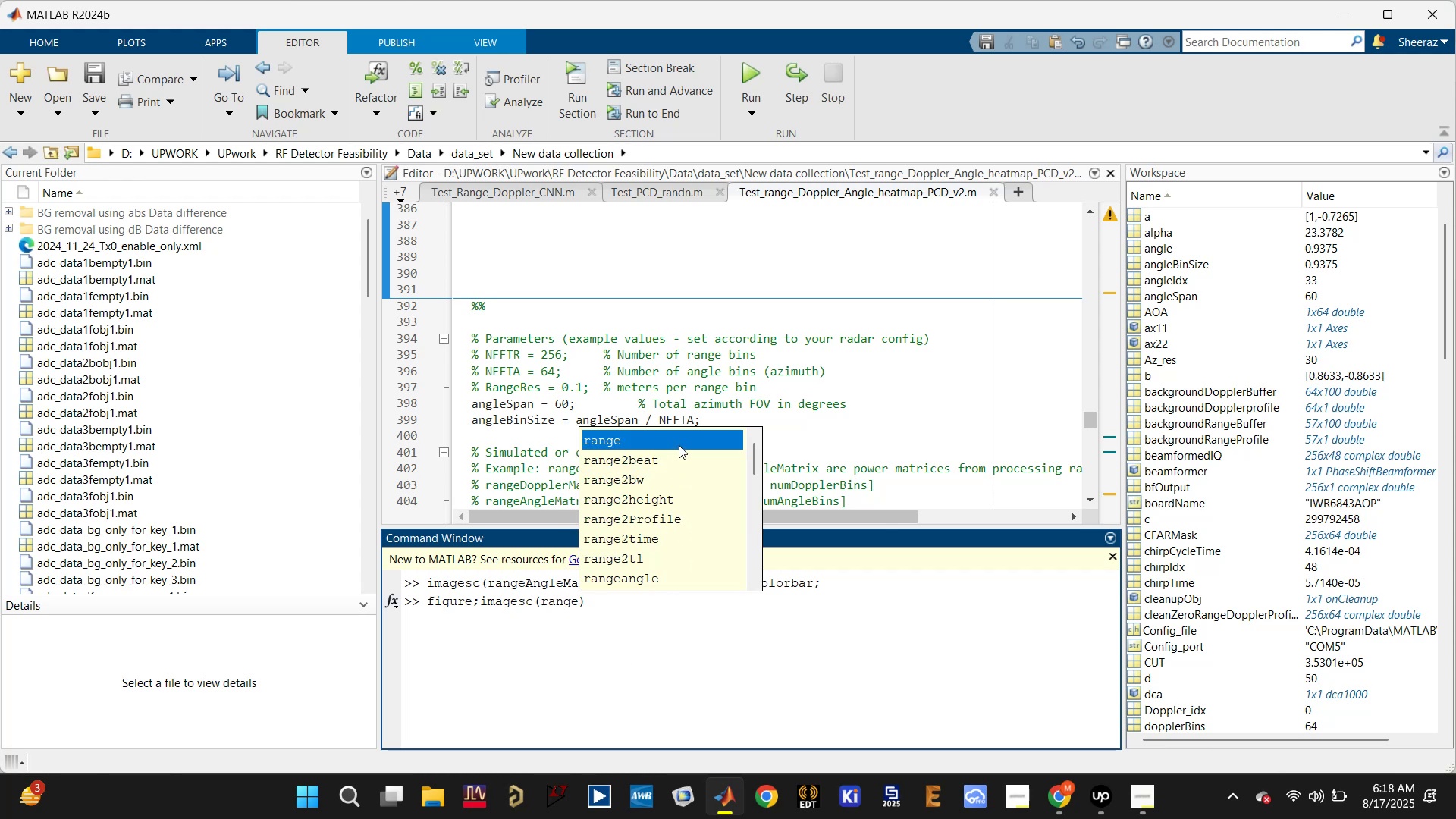 
scroll: coordinate [704, 520], scroll_direction: down, amount: 3.0
 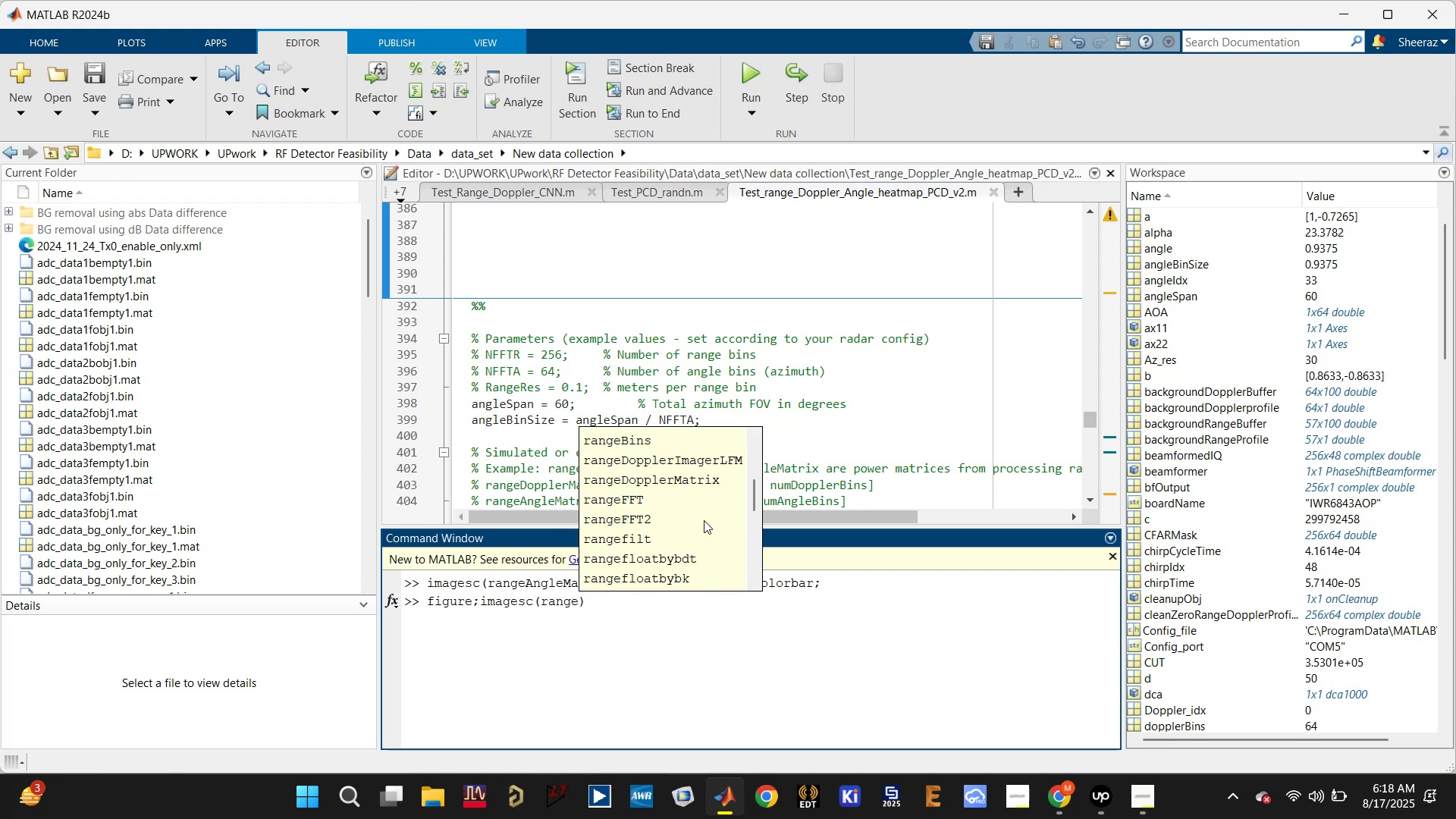 
scroll: coordinate [704, 520], scroll_direction: up, amount: 2.0
 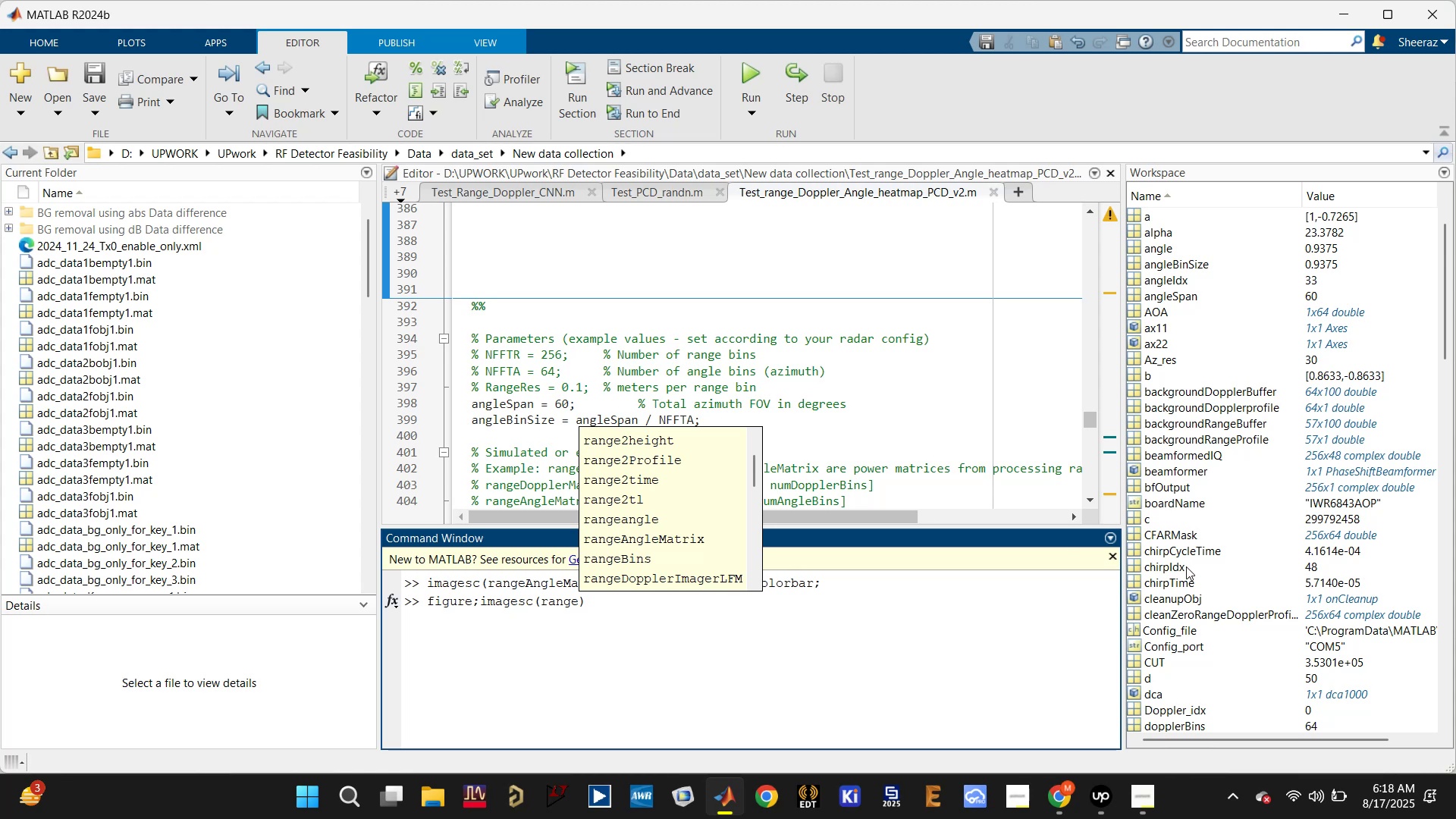 
scroll: coordinate [1177, 592], scroll_direction: down, amount: 22.0
 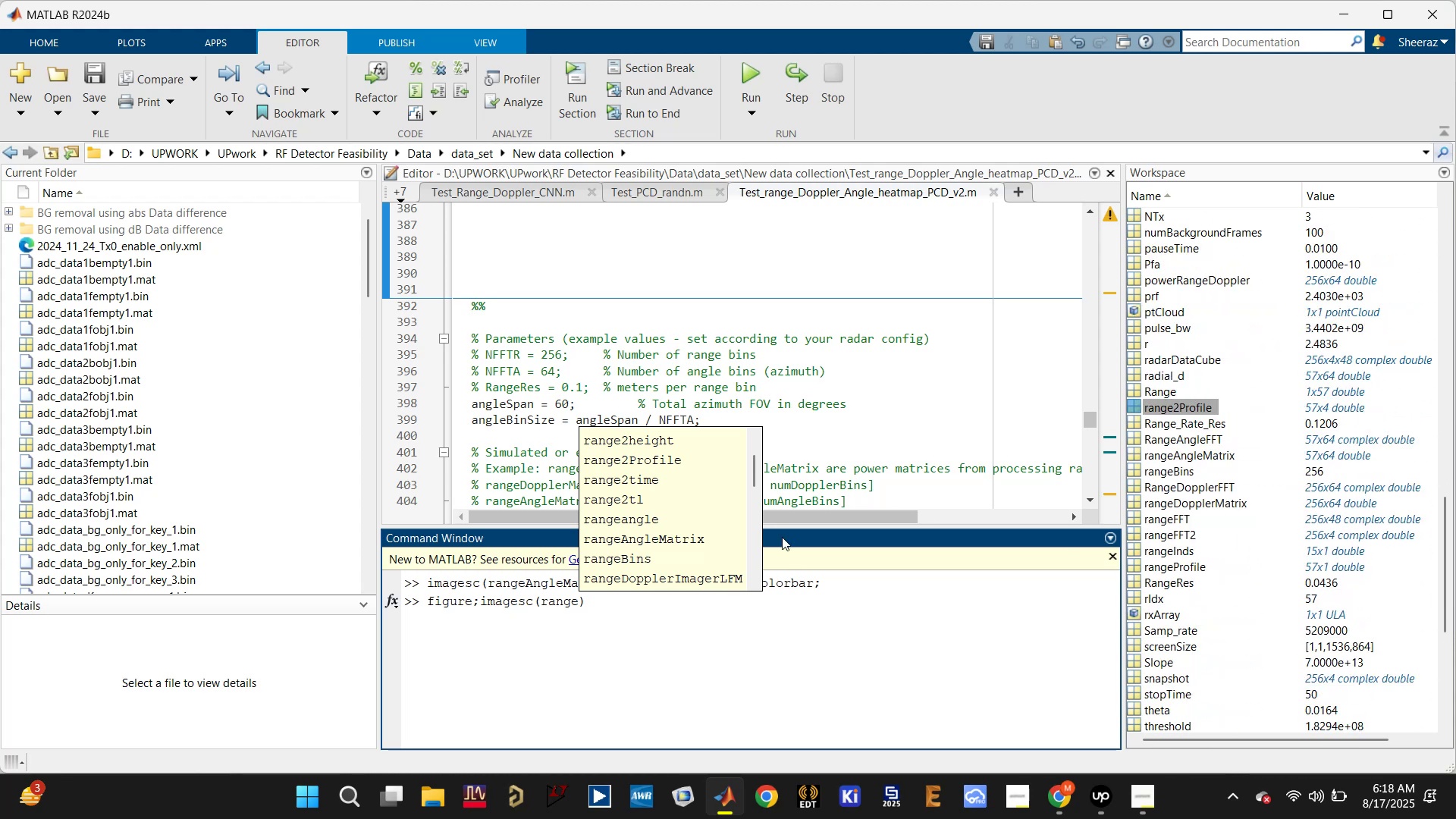 
left_click_drag(start_coordinate=[548, 604], to_coordinate=[541, 600])
 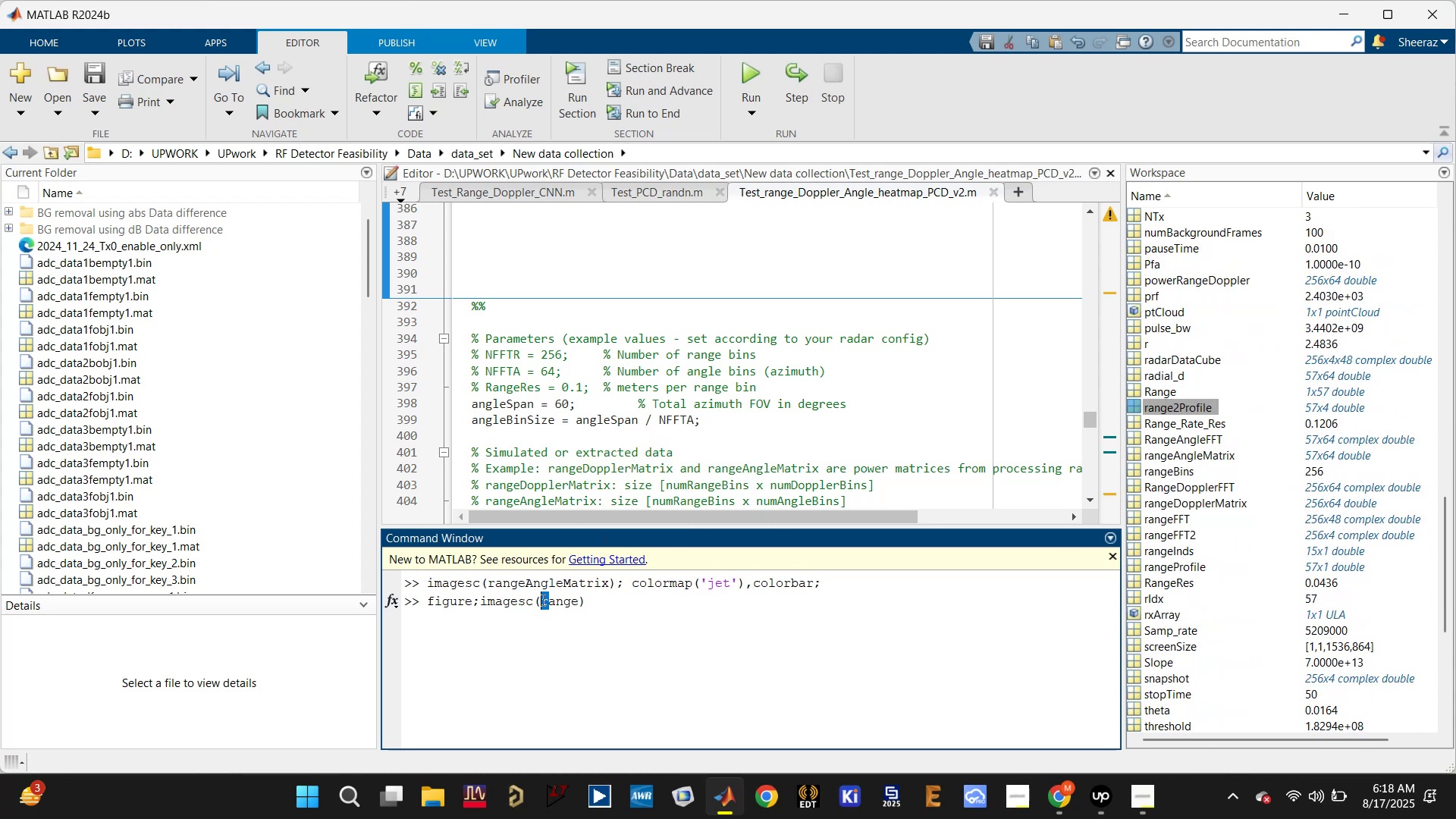 
key(Shift+R)
 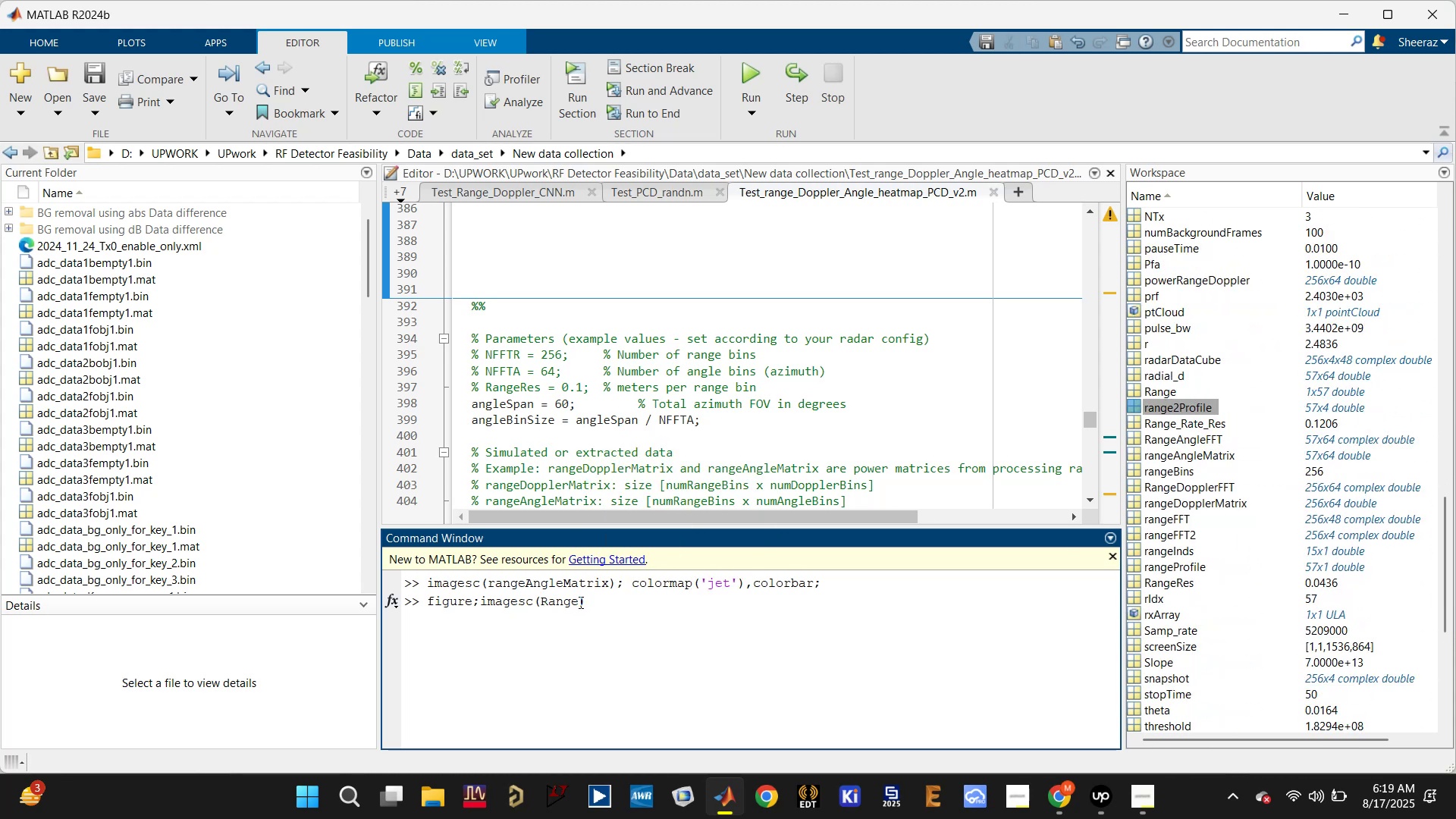 
left_click([579, 602])
 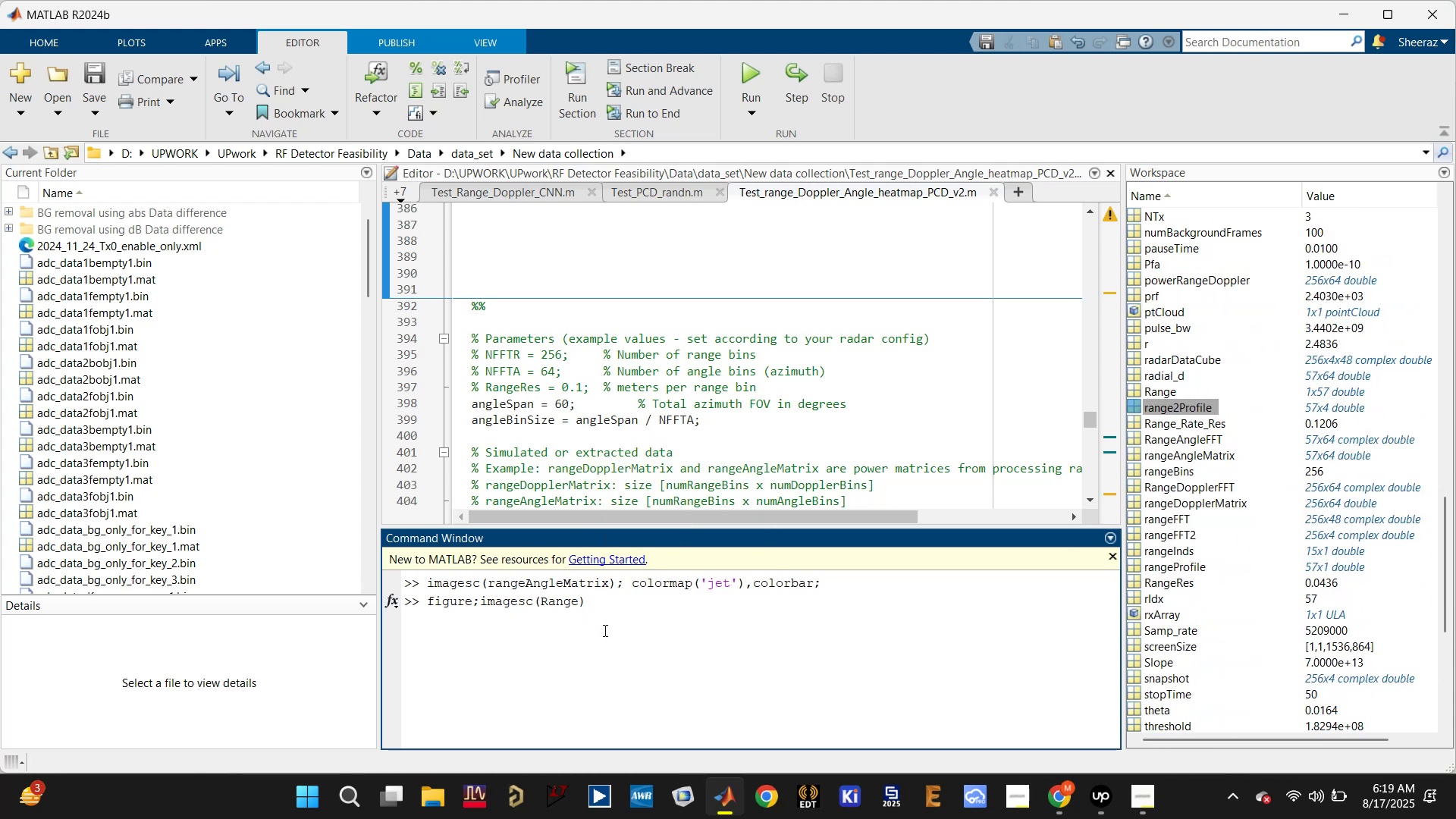 
type(,AOA,)
 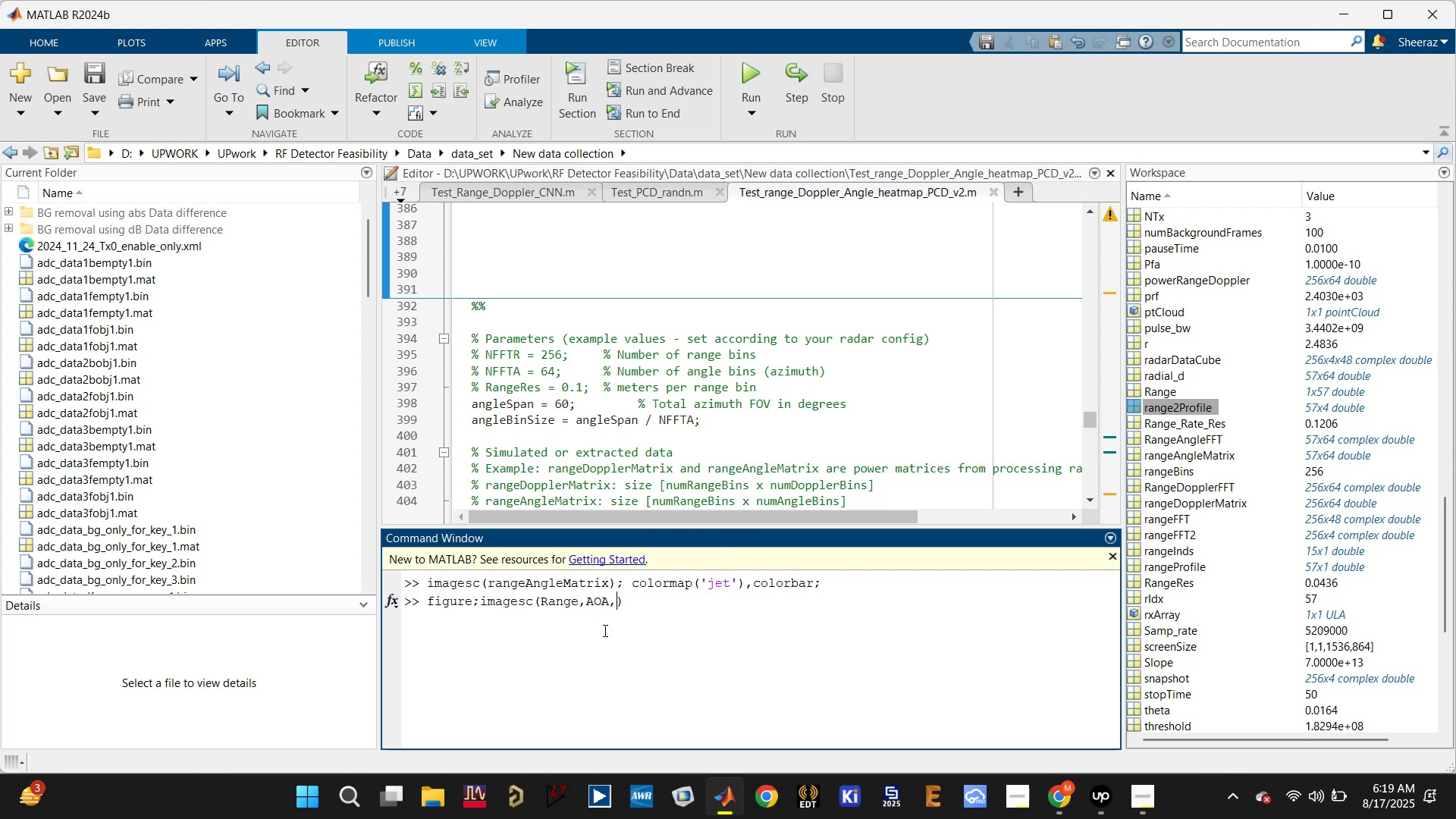 
double_click([583, 573])
 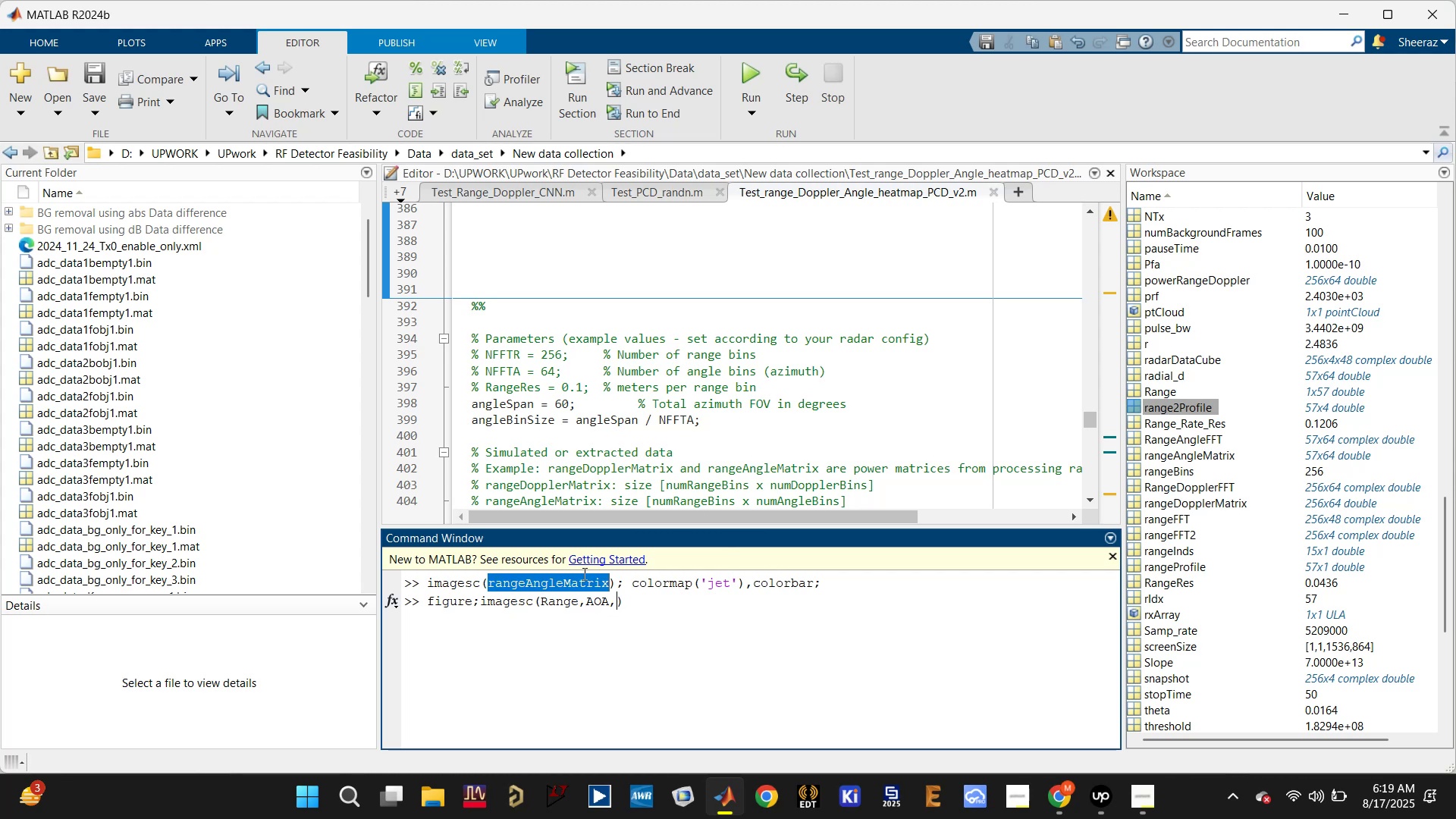 
key(Control+C)
 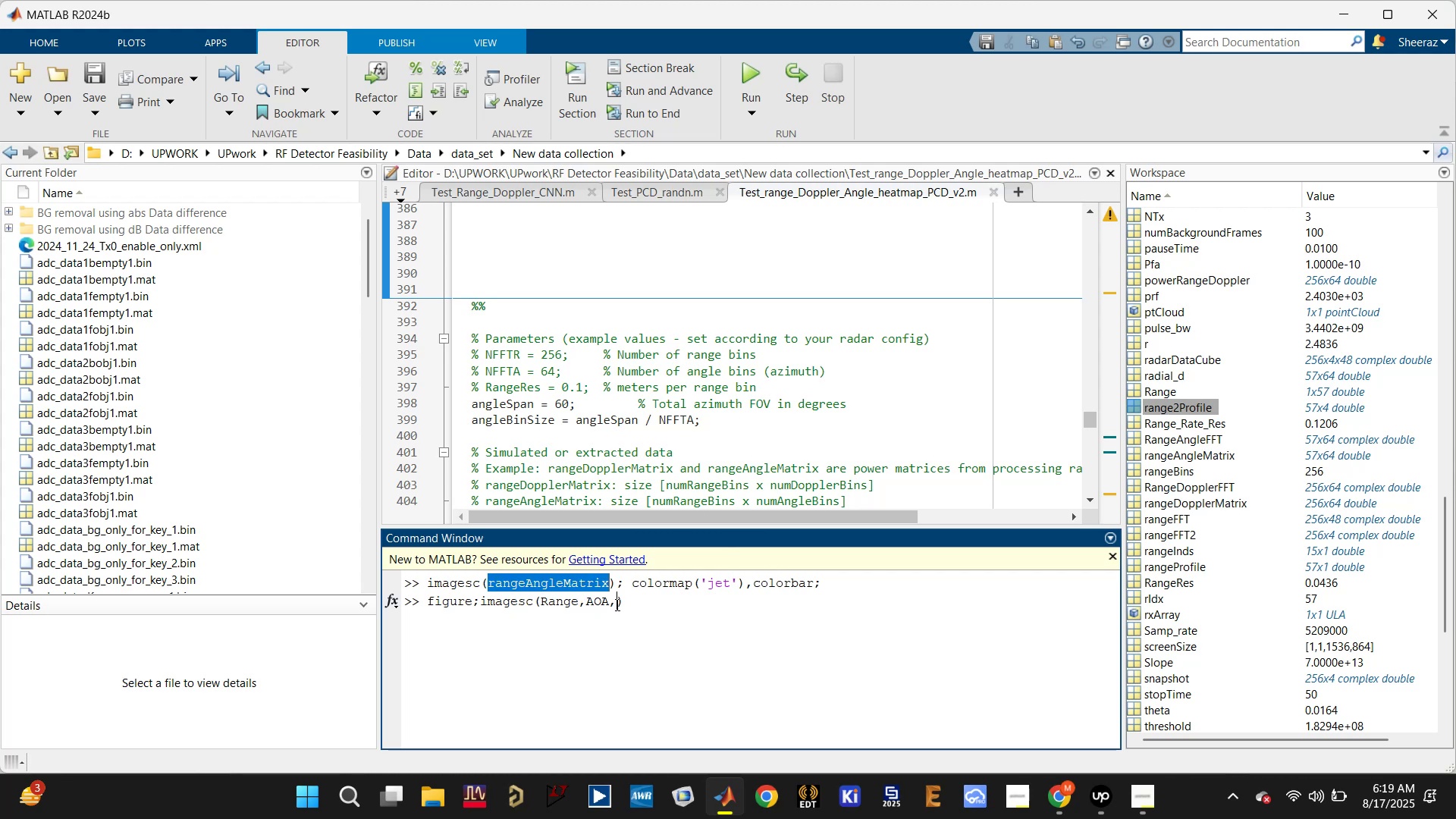 
key(Control+V)
 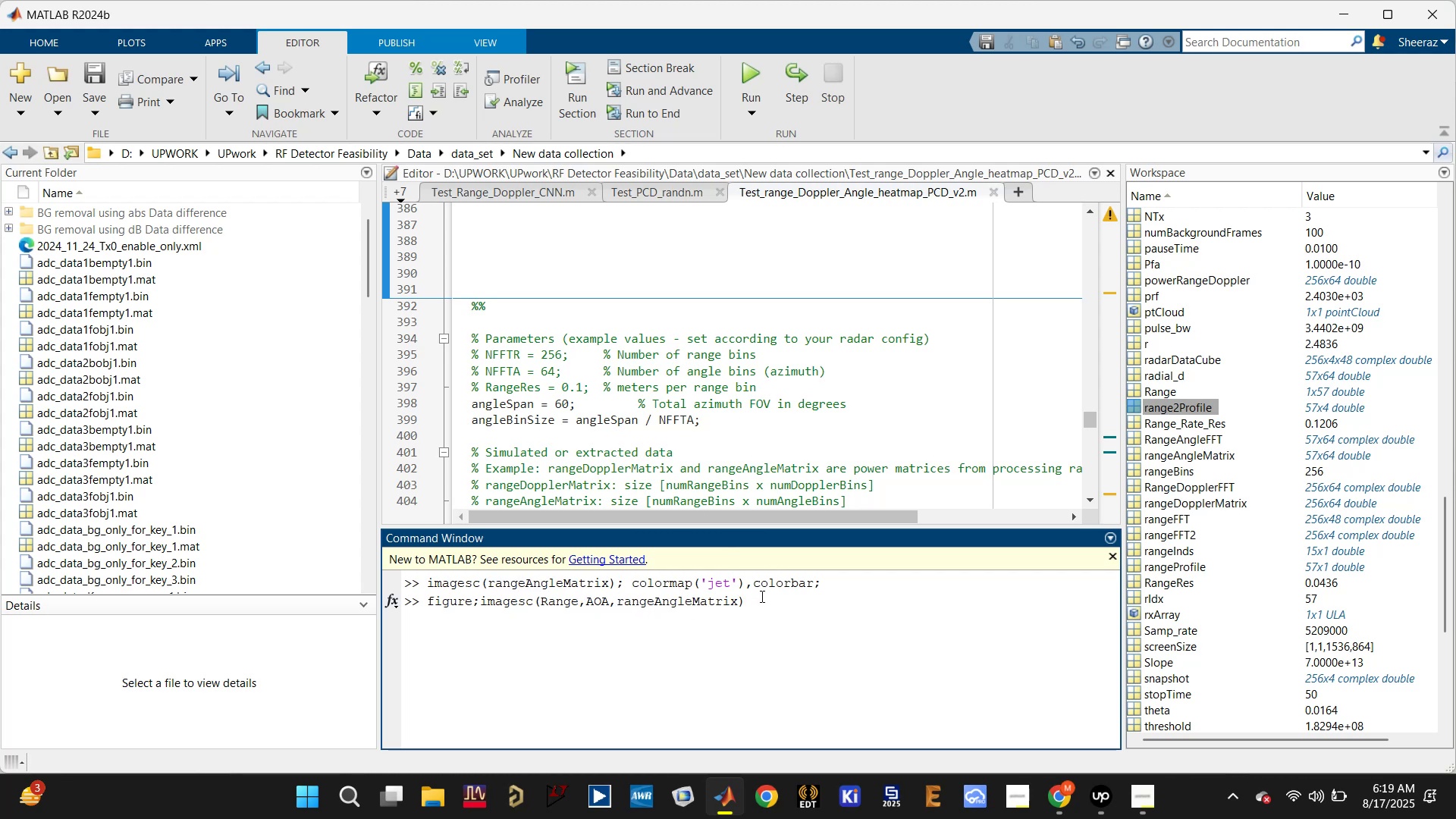 
left_click([755, 604])
 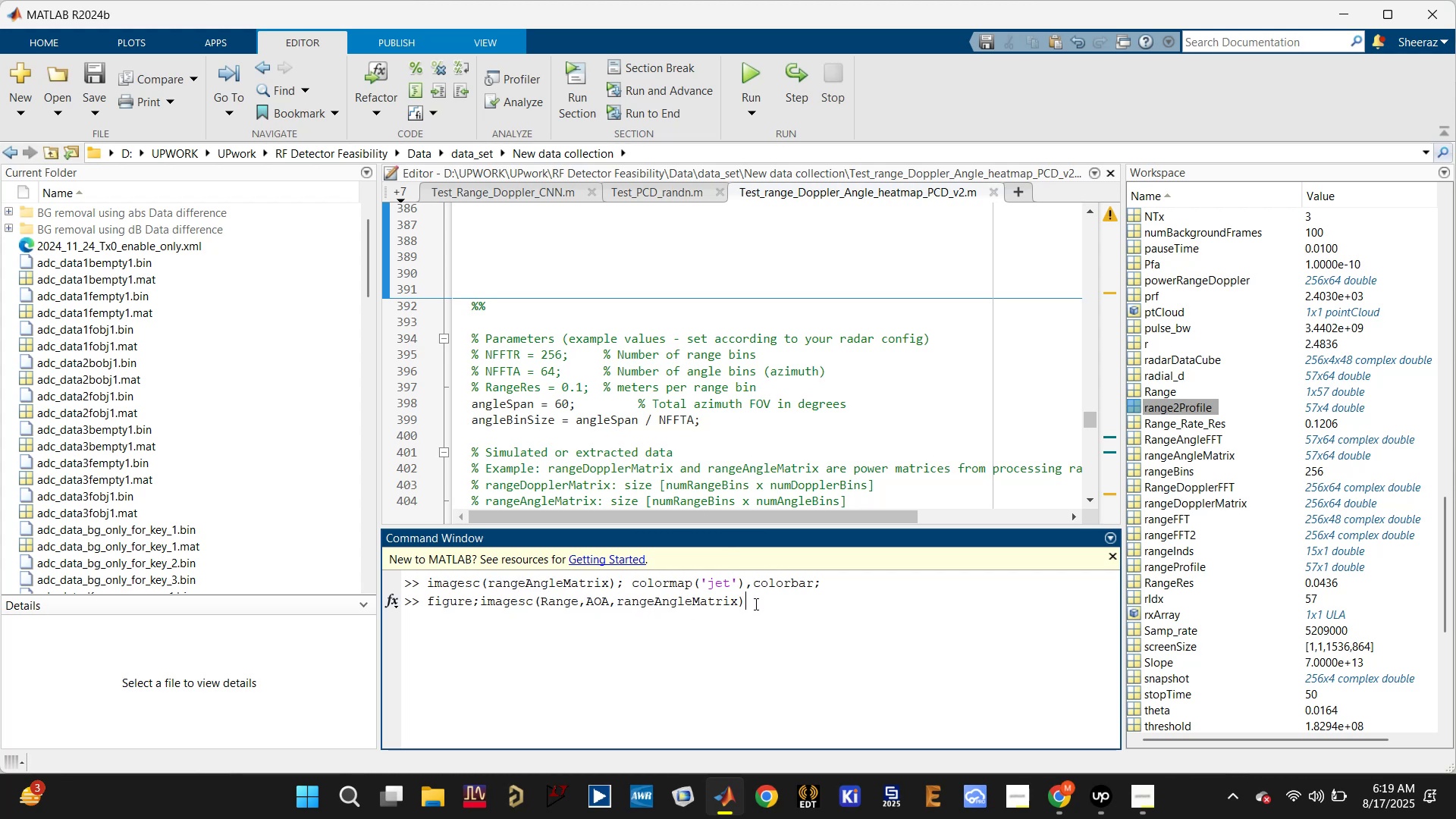 
key(Semicolon)
 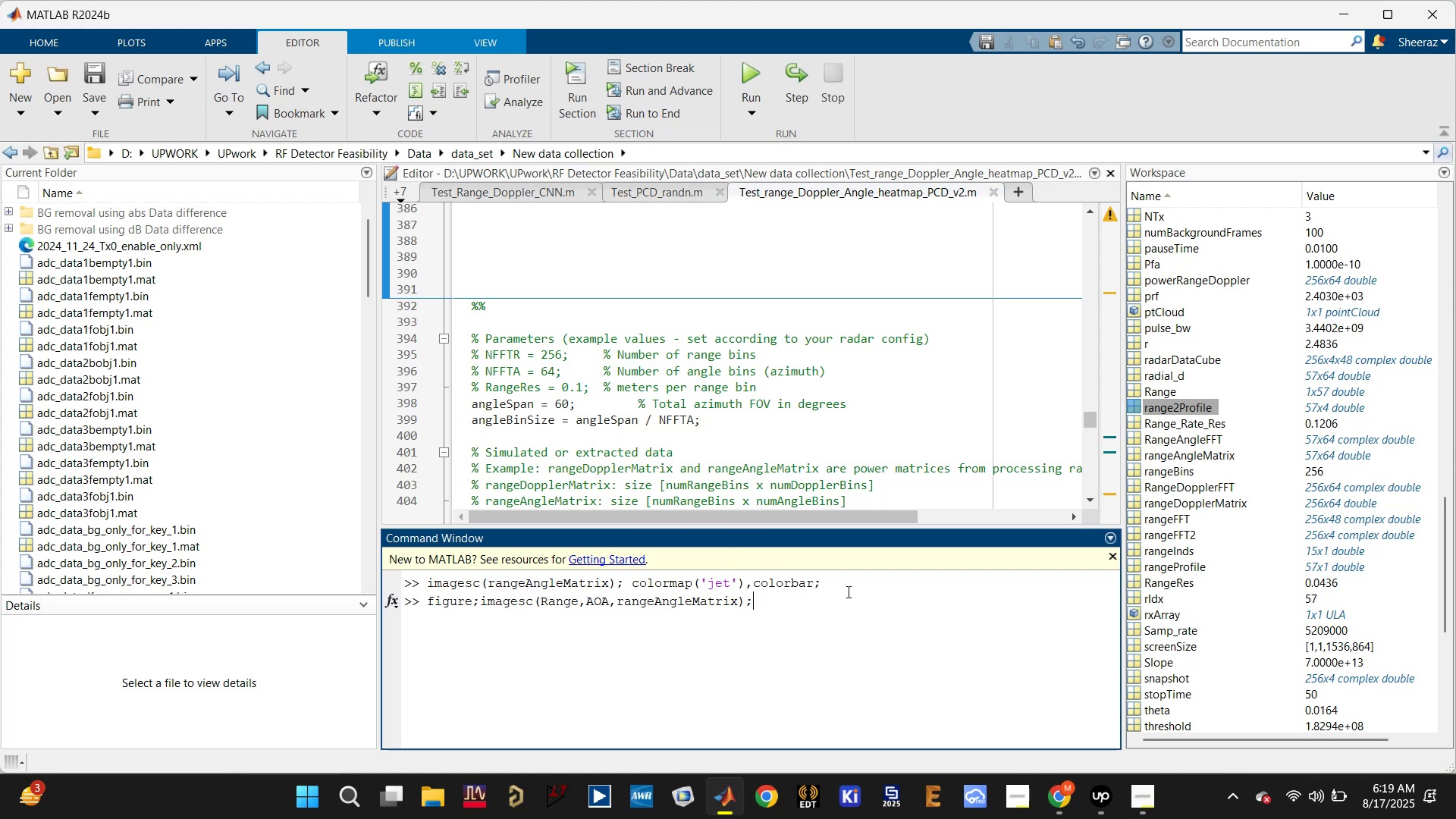 
left_click_drag(start_coordinate=[850, 582], to_coordinate=[624, 588])
 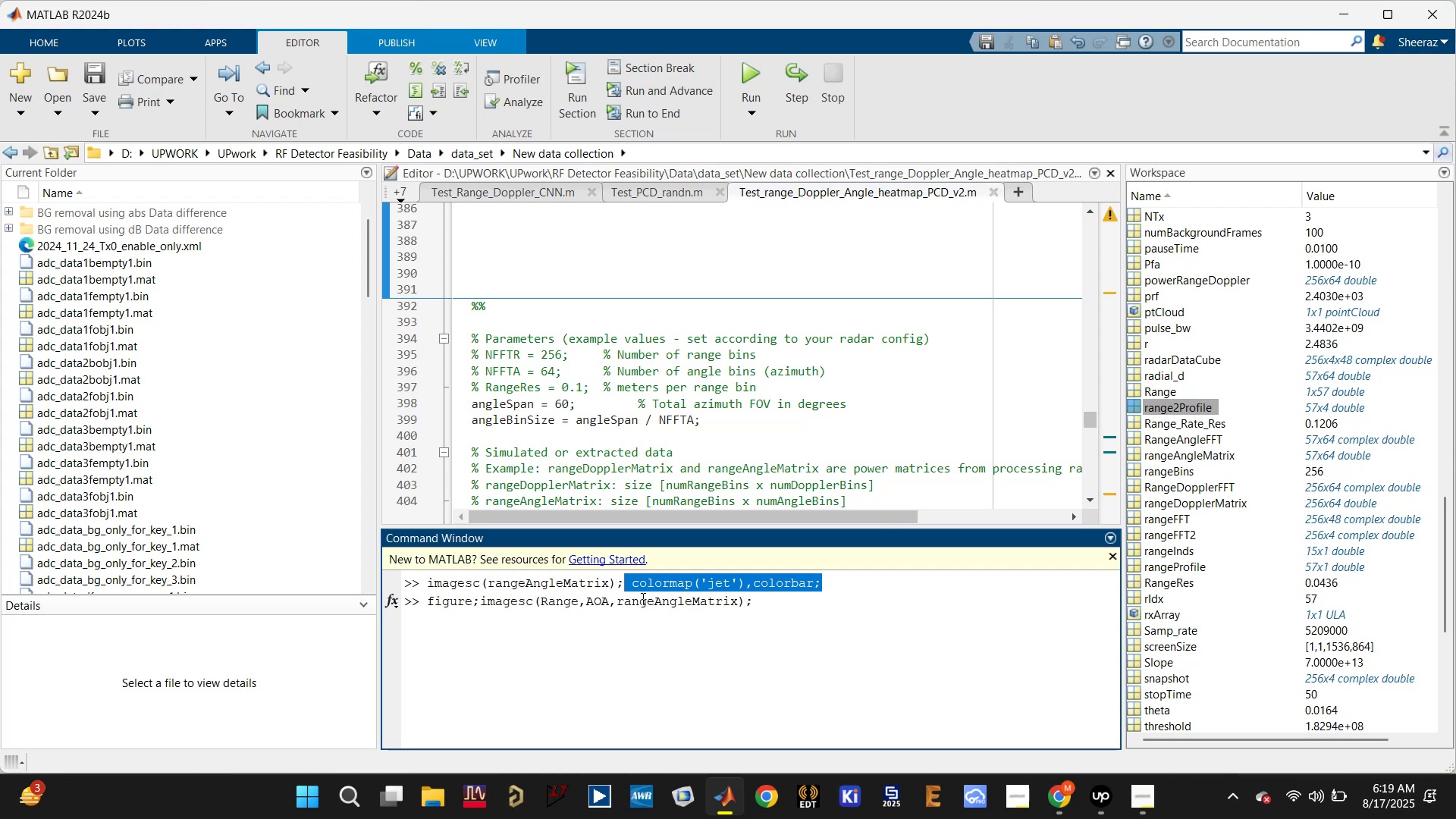 
key(Control+C)
 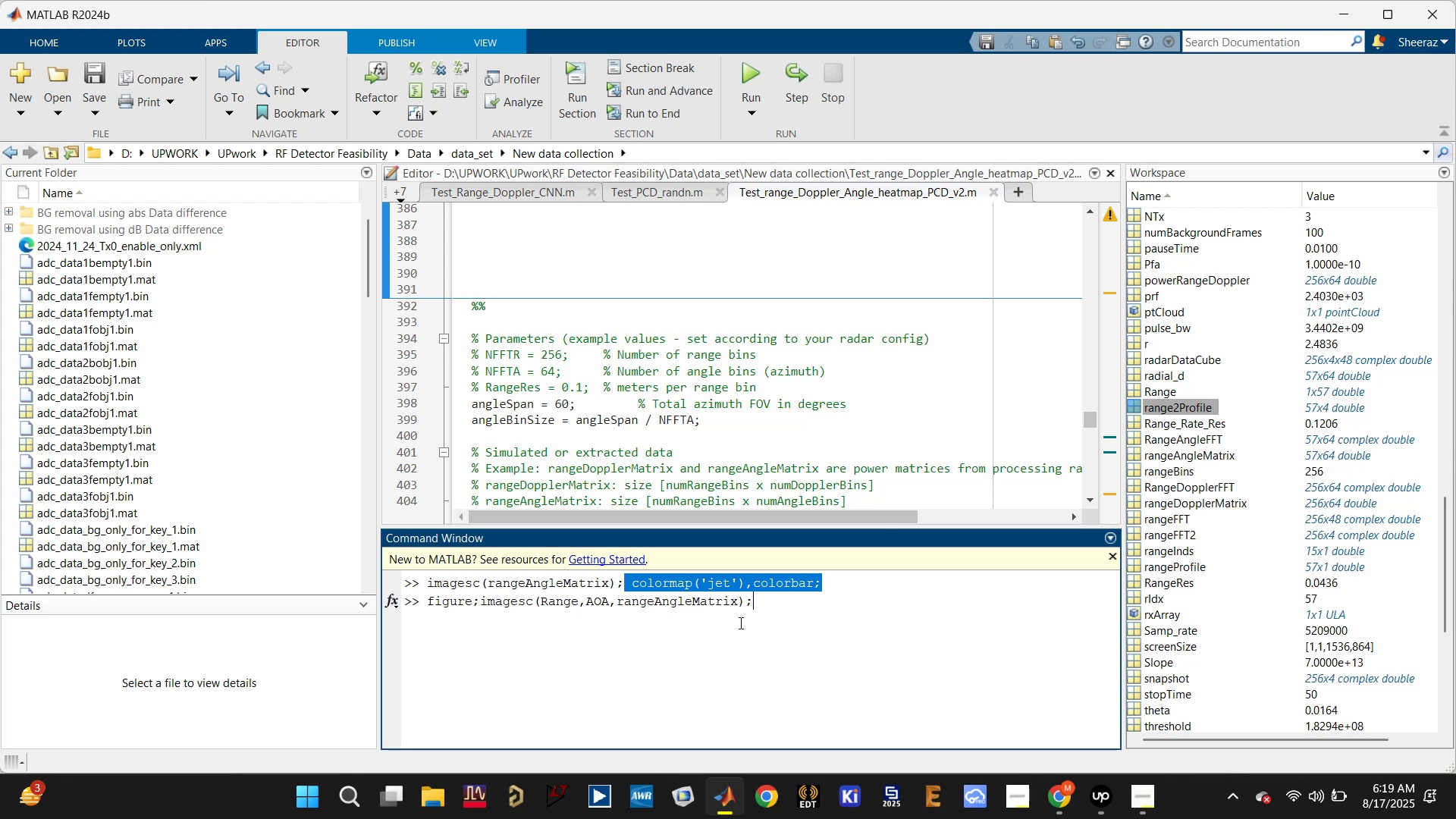 
left_click([771, 607])
 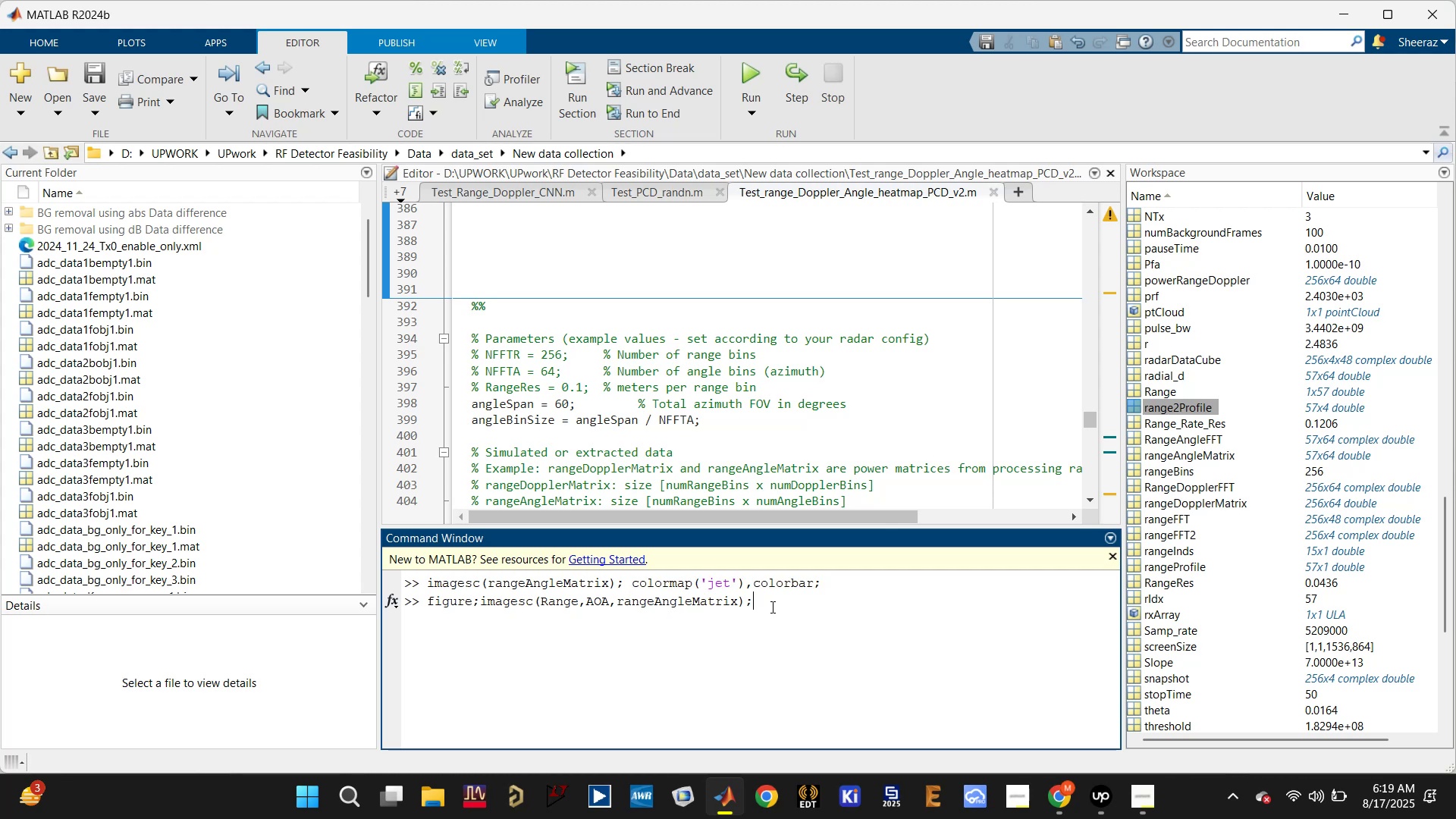 
key(Control+V)
 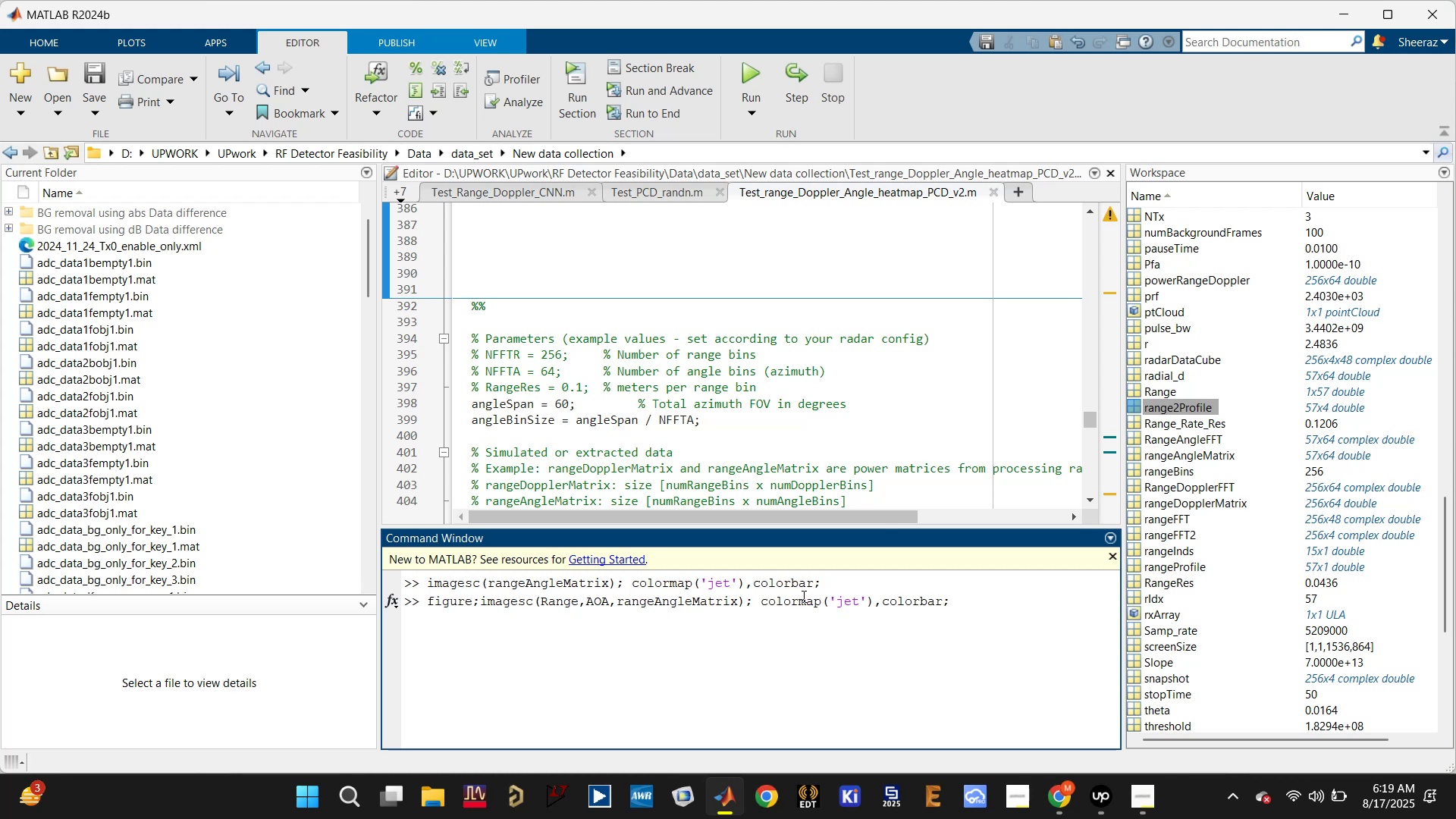 
key(Enter)
 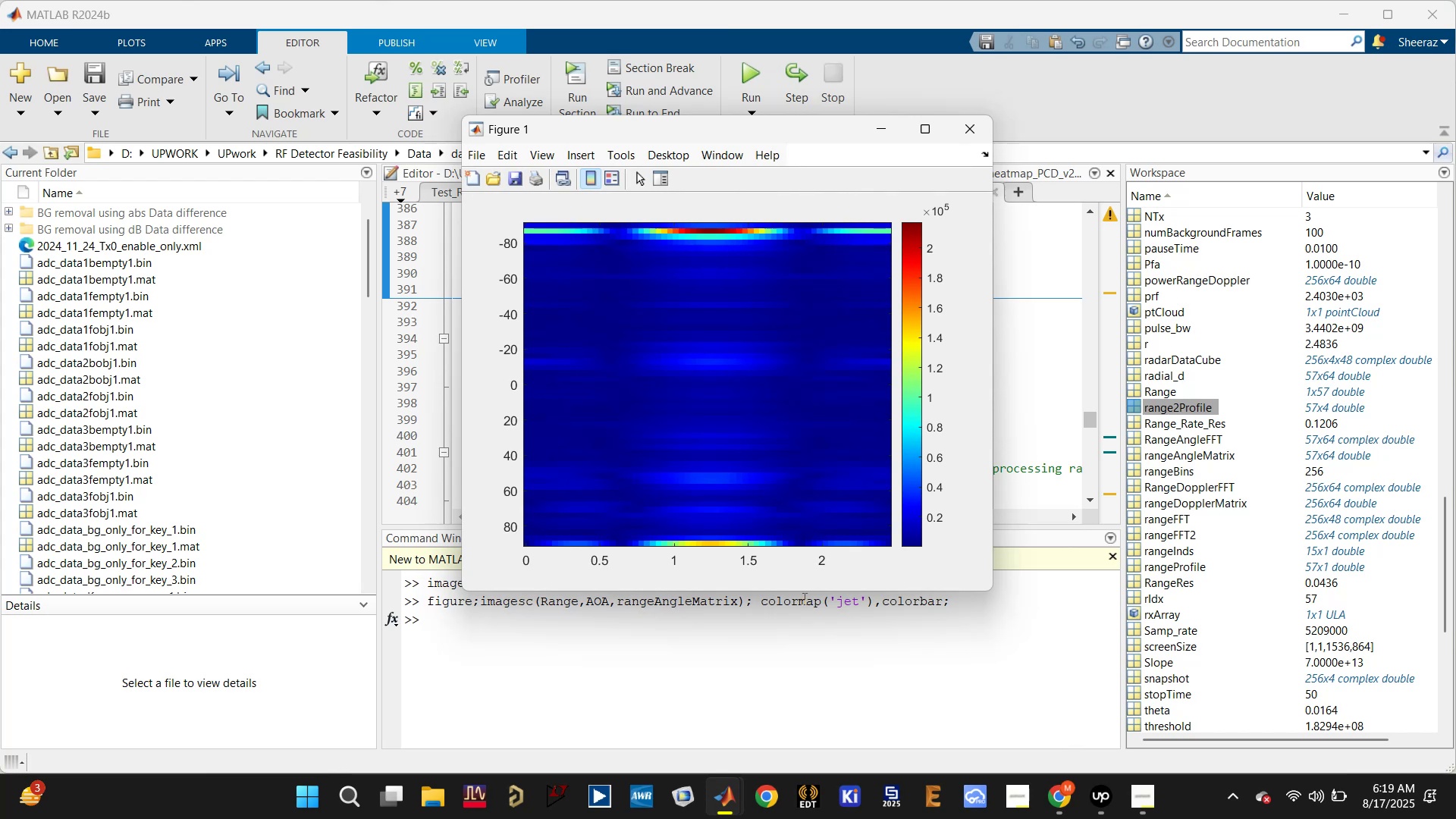 
wait(9.05)
 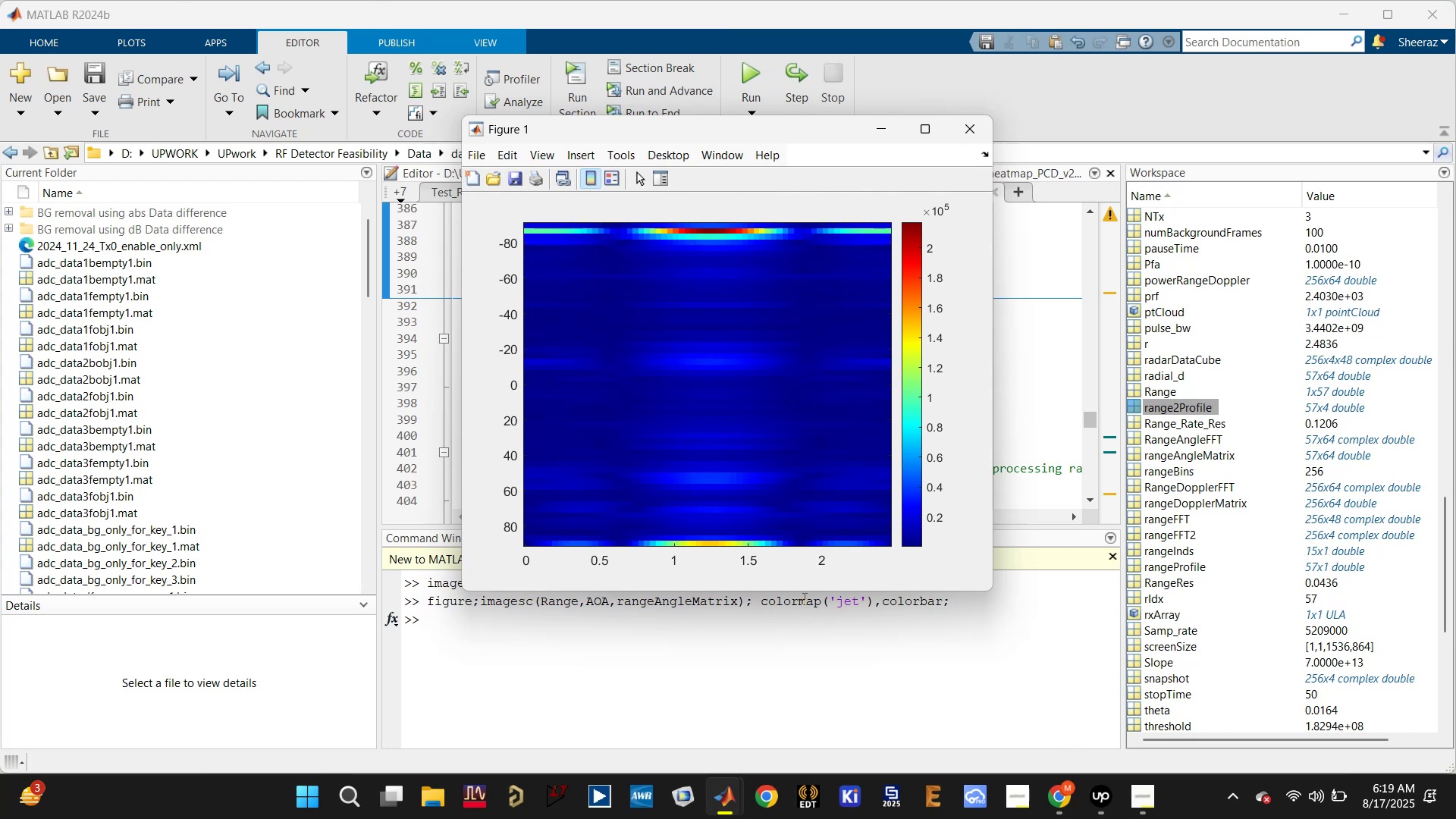 
left_click([689, 608])
 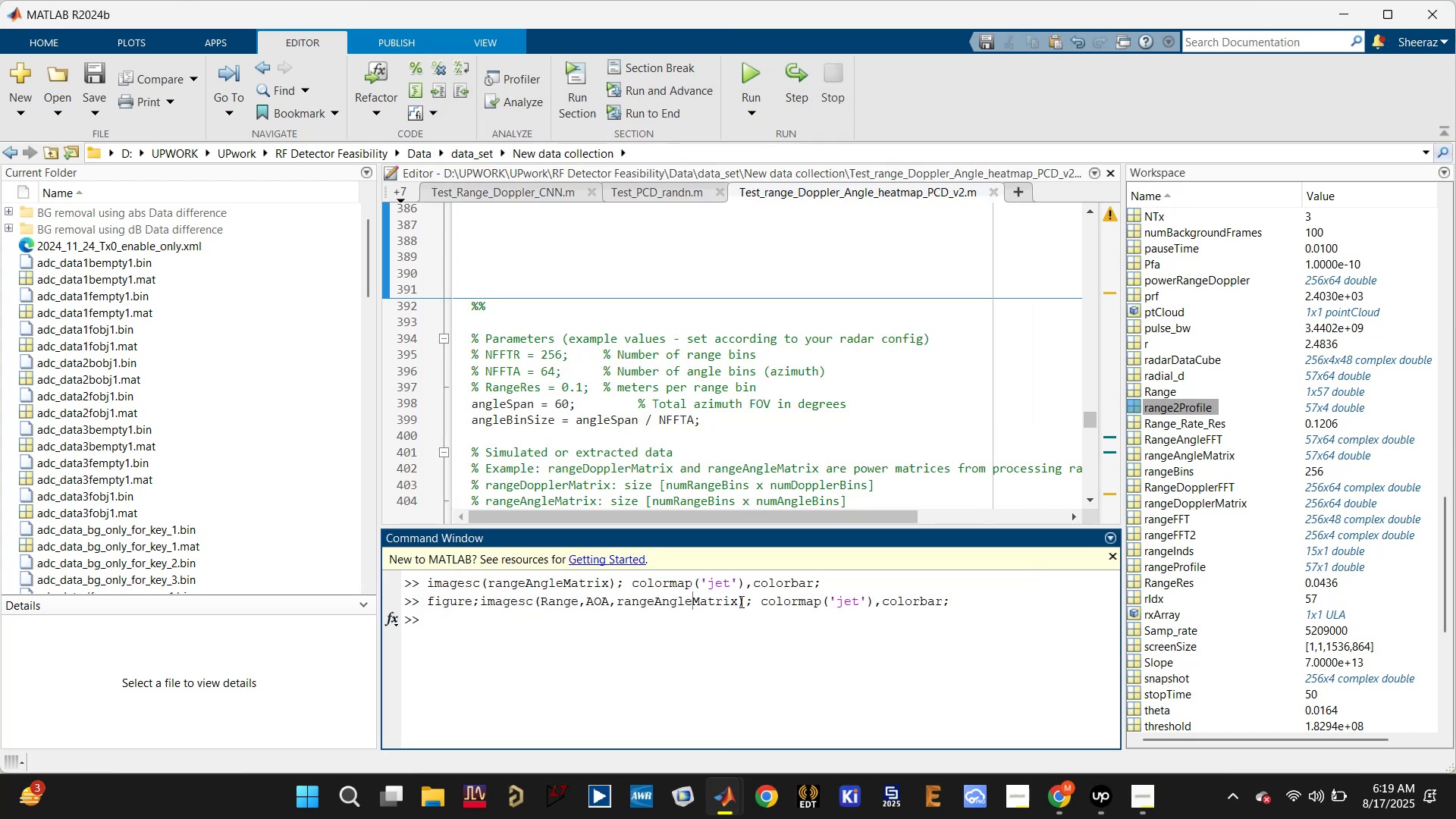 
left_click([740, 601])
 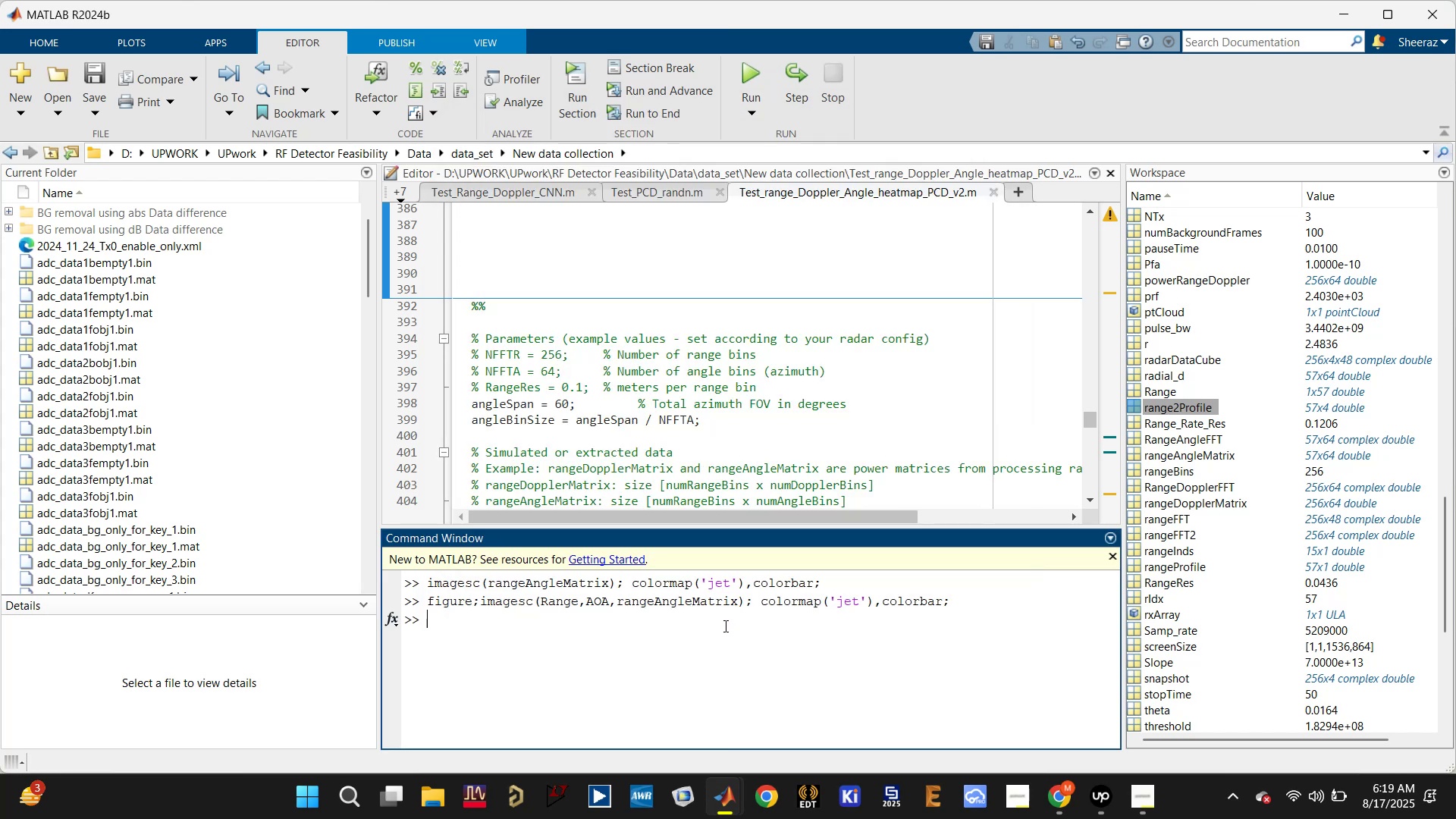 
key(ArrowUp)
 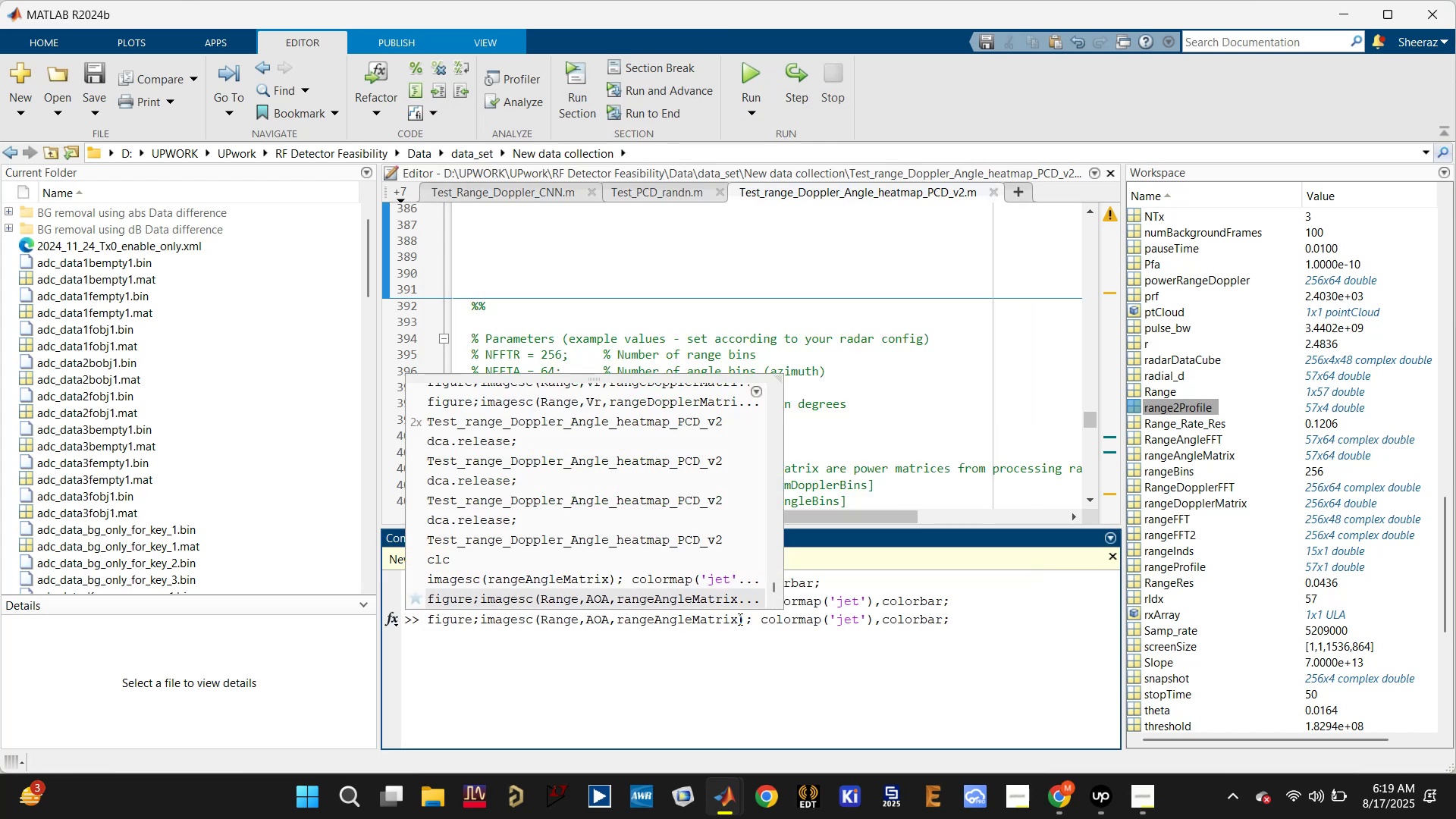 
left_click([742, 618])
 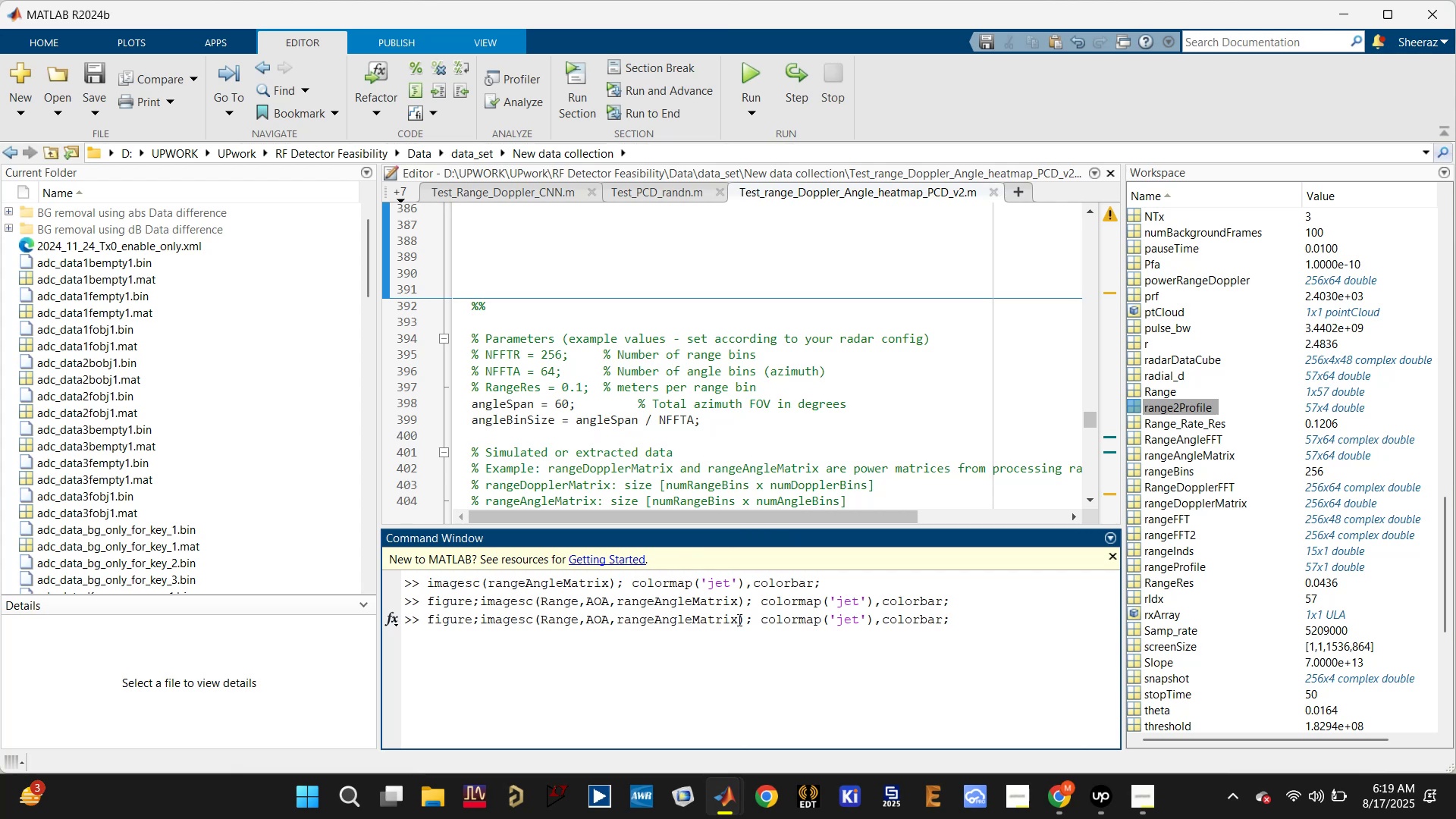 
left_click([738, 620])
 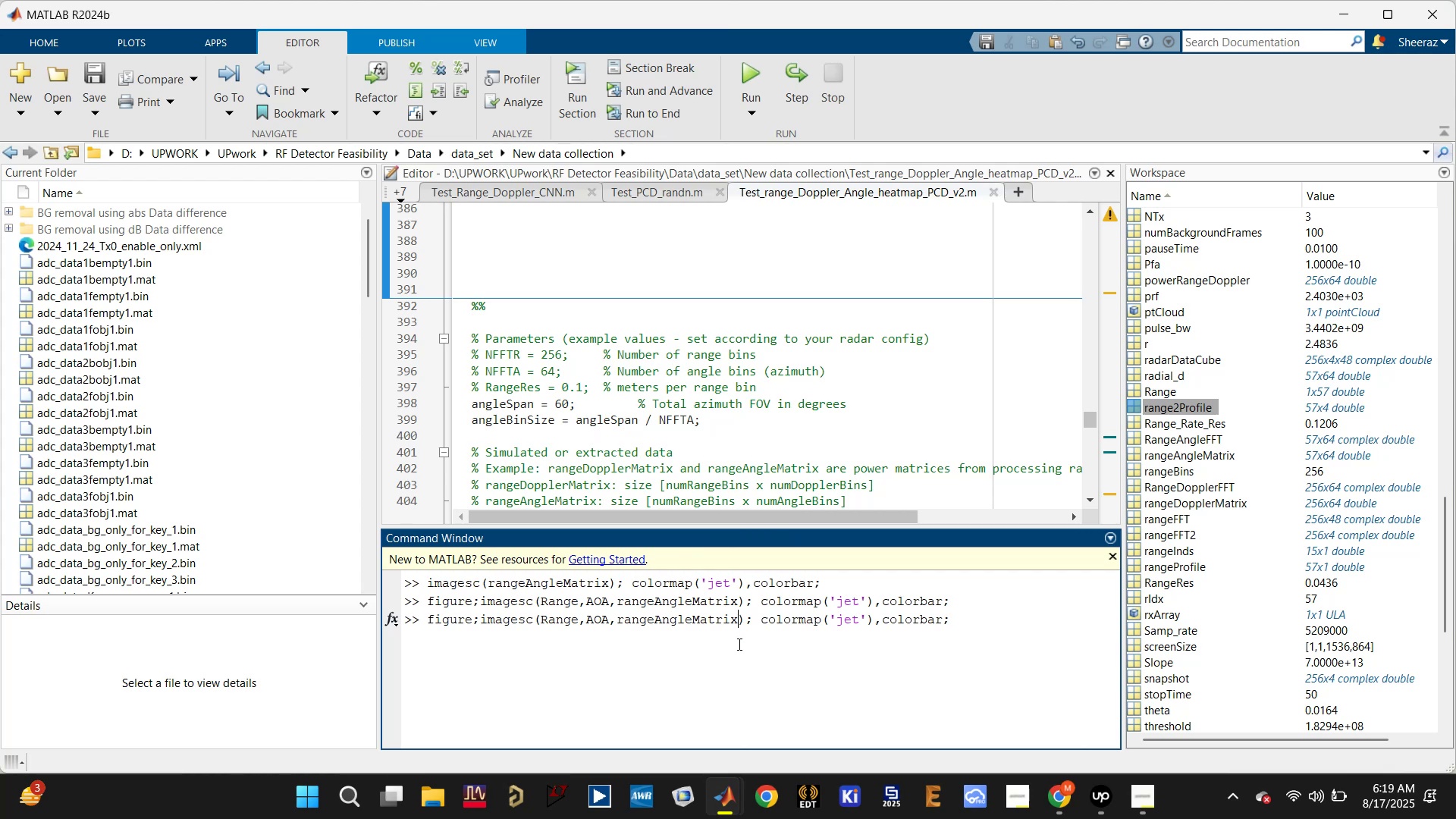 
key(Quote)
 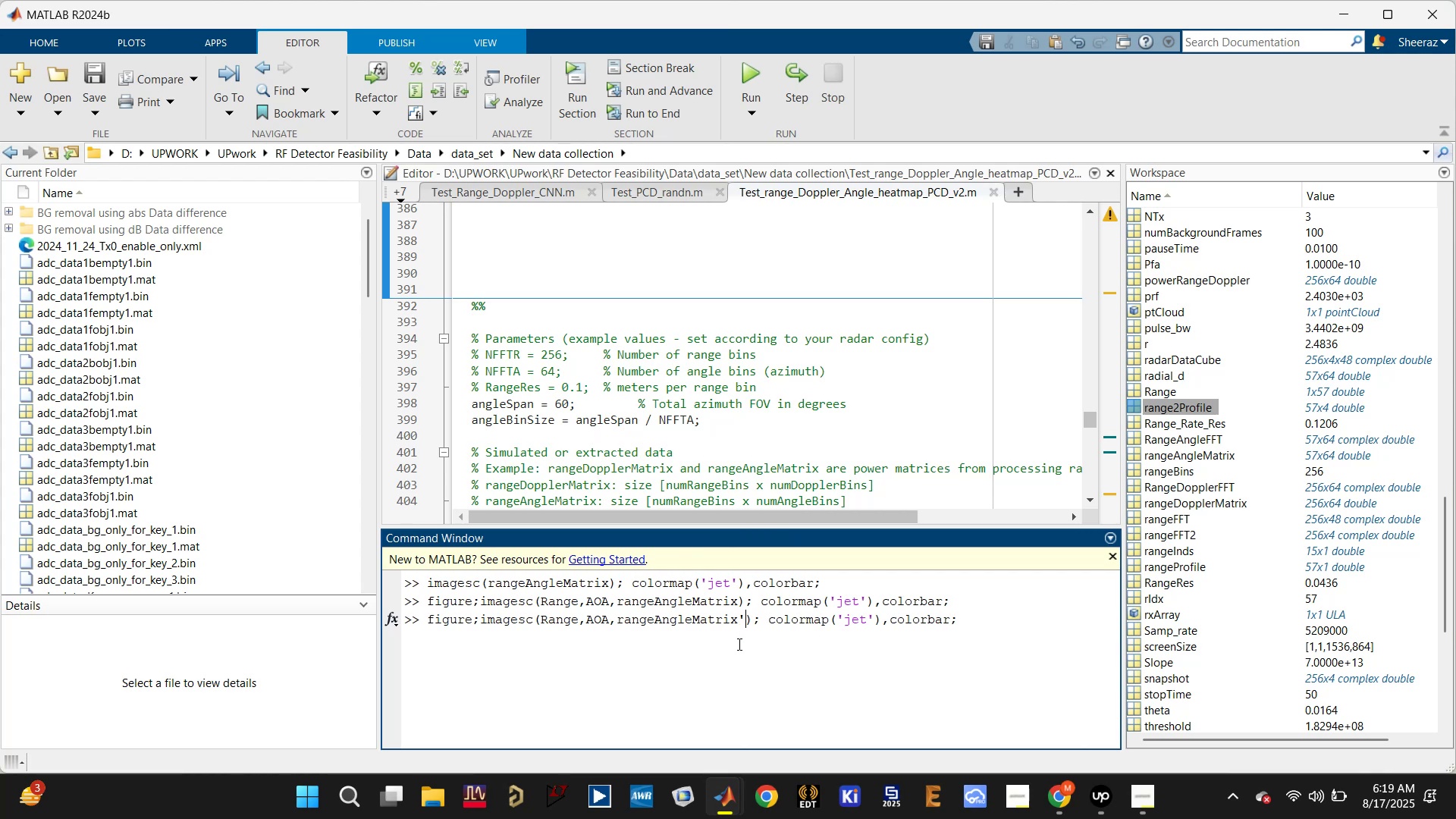 
key(Enter)
 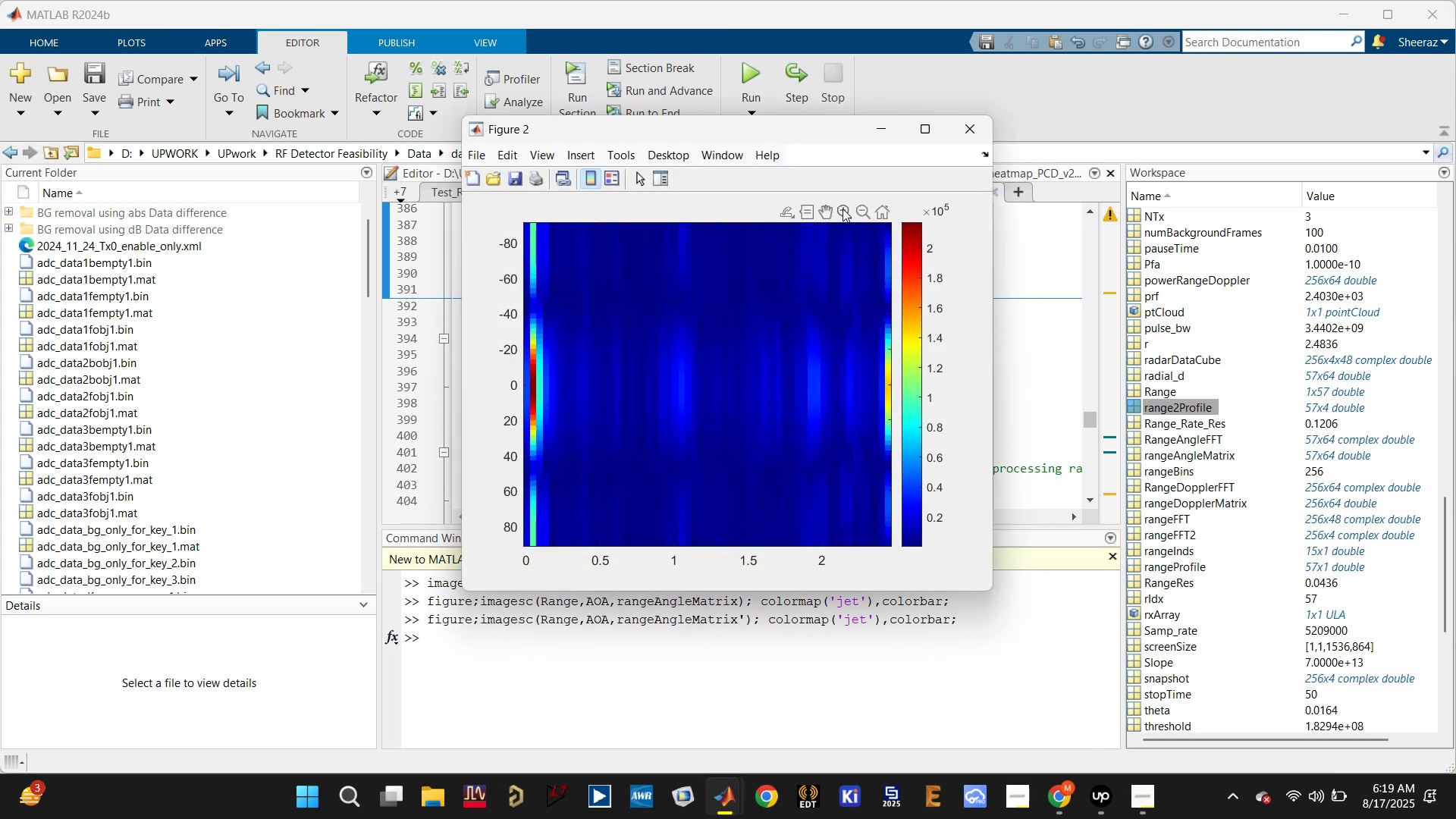 
wait(9.87)
 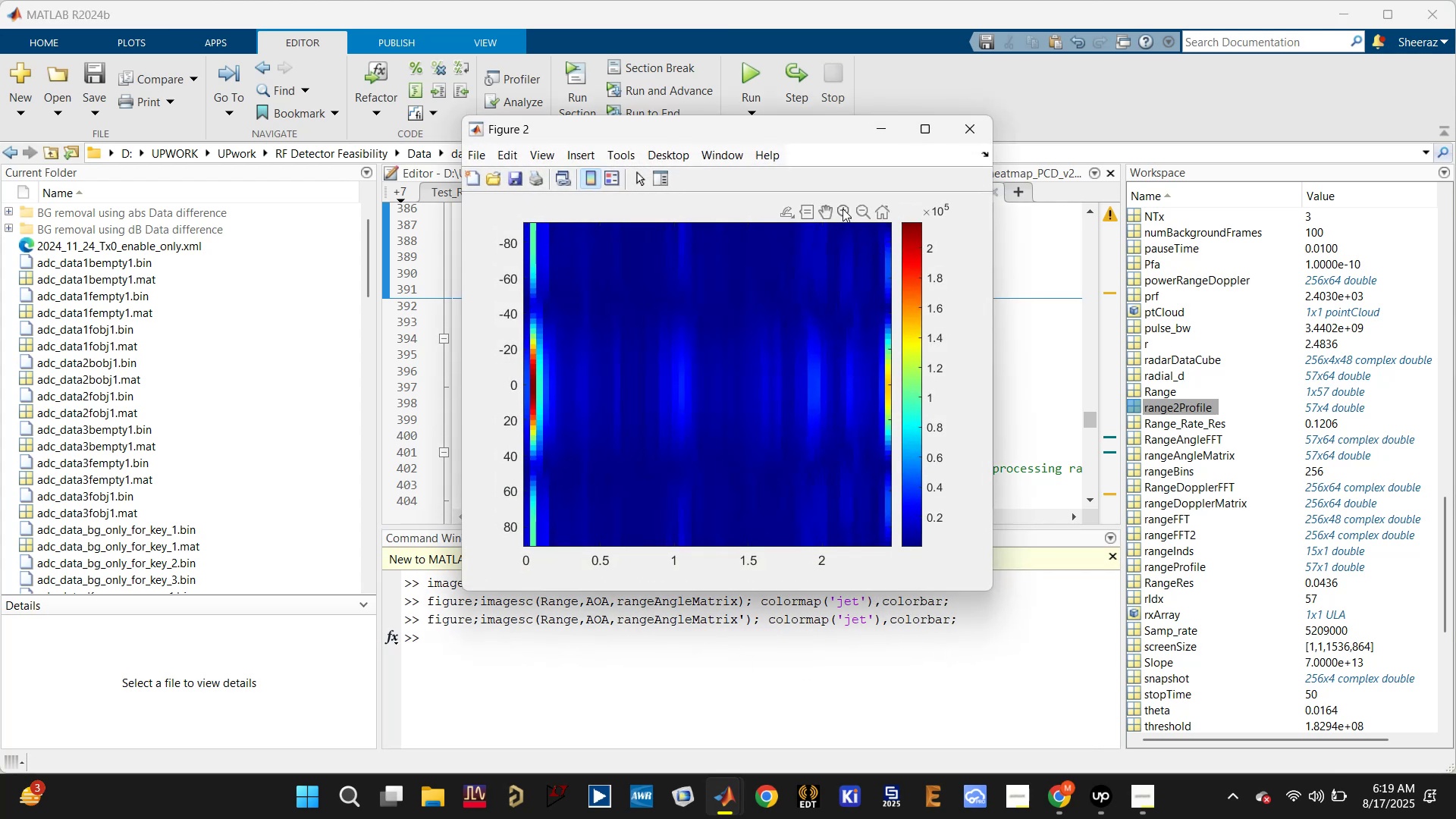 
left_click_drag(start_coordinate=[584, 224], to_coordinate=[415, 629])
 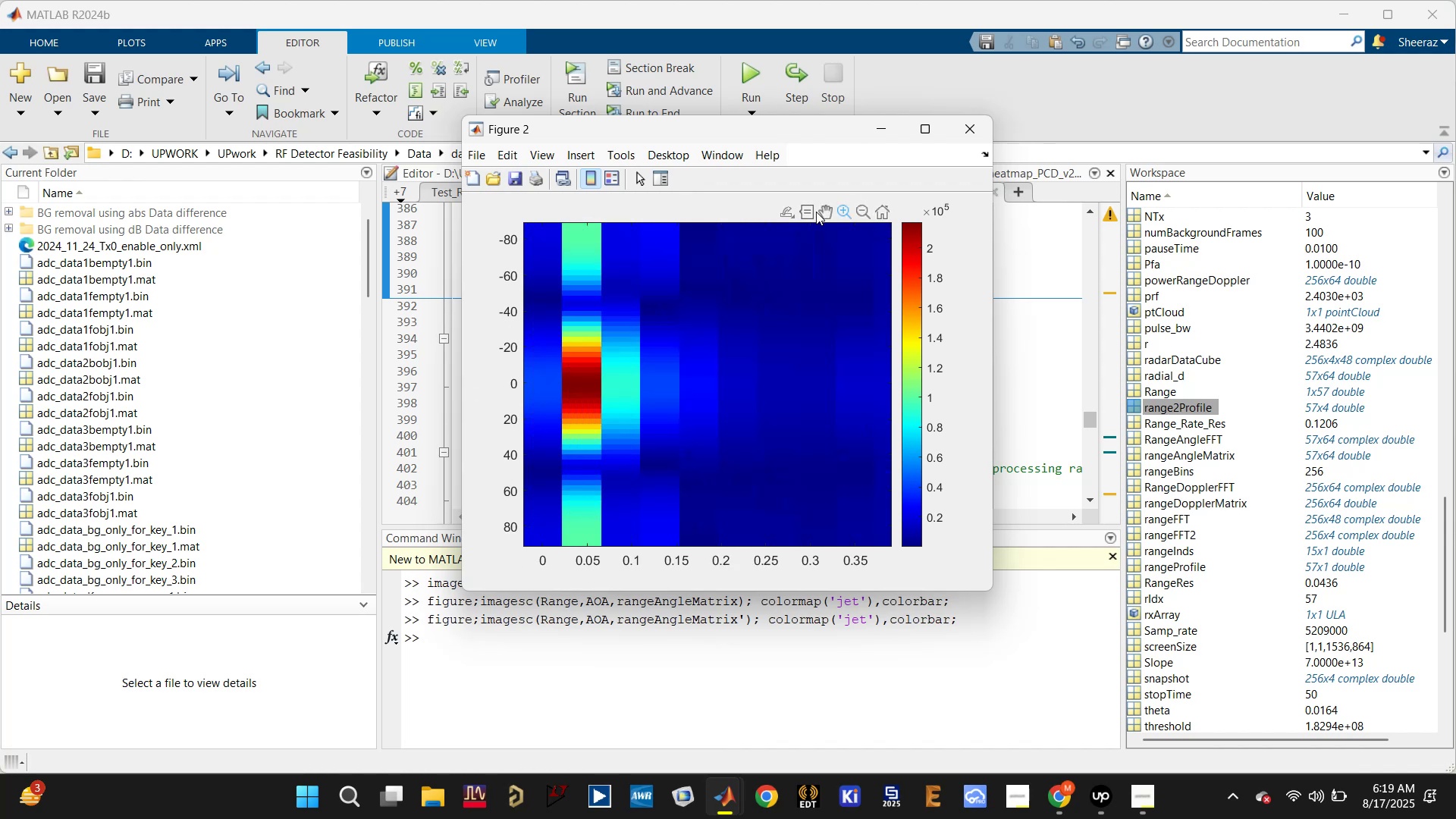 
left_click([806, 212])
 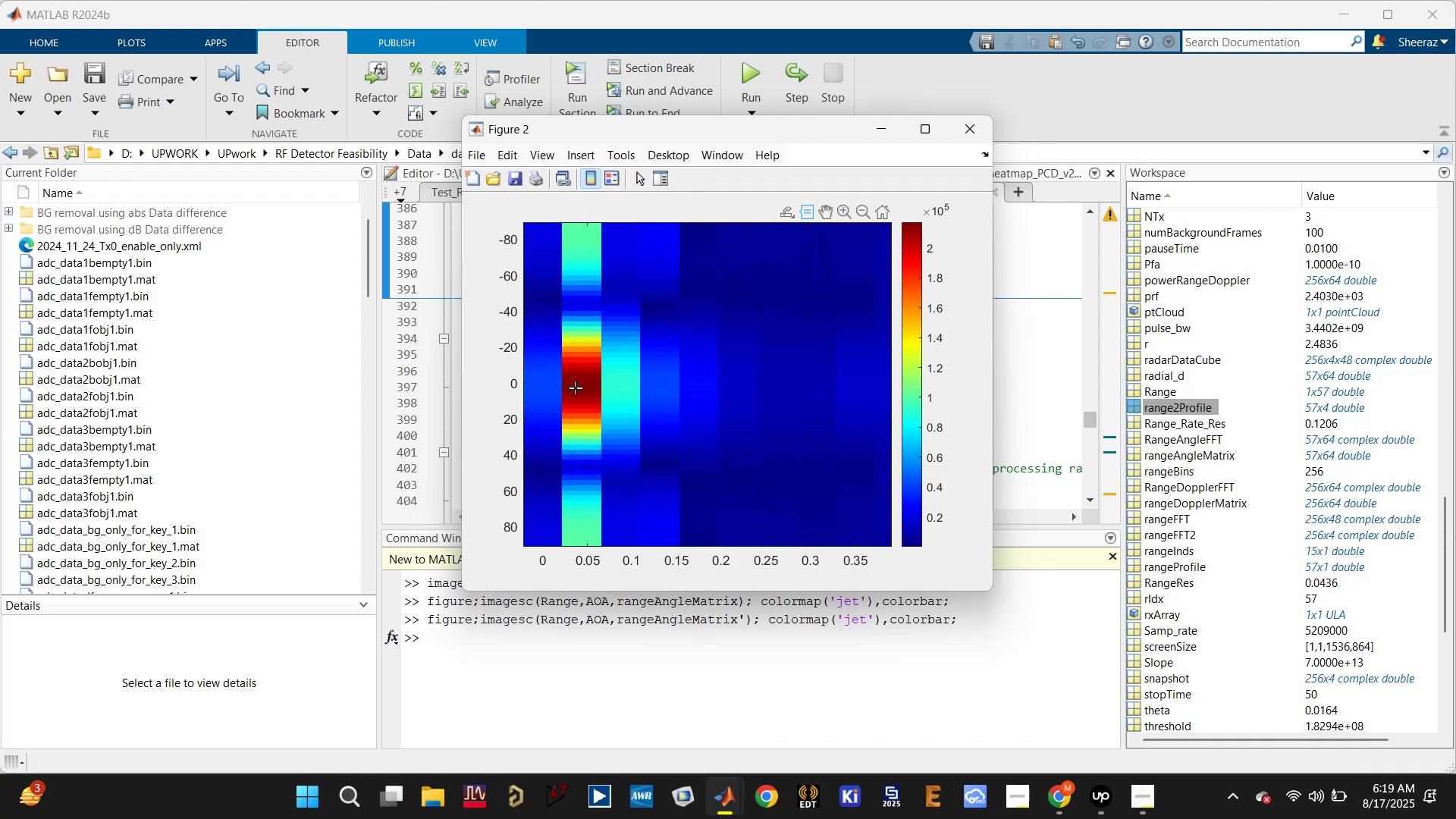 
left_click([583, 388])
 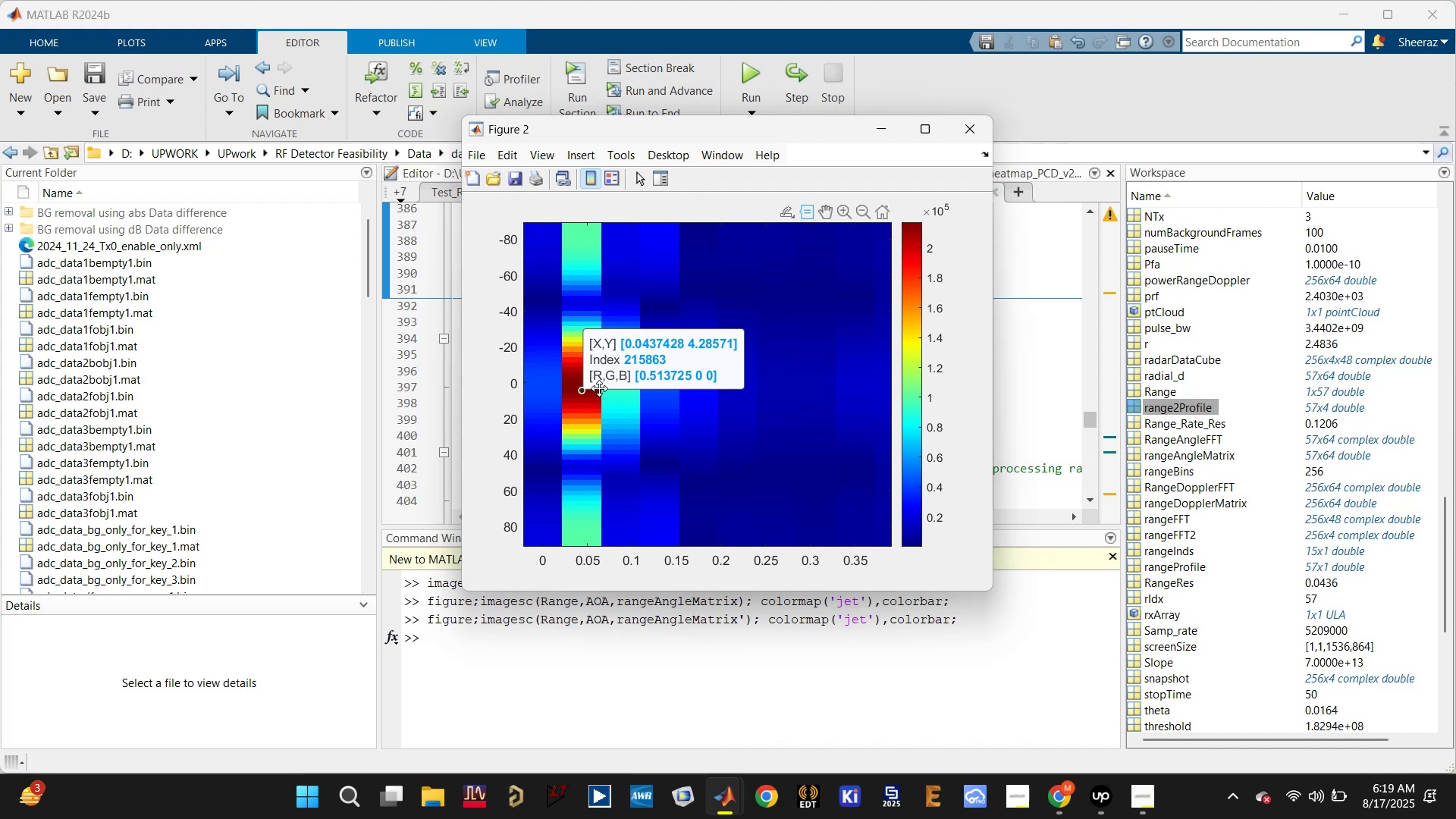 
wait(9.97)
 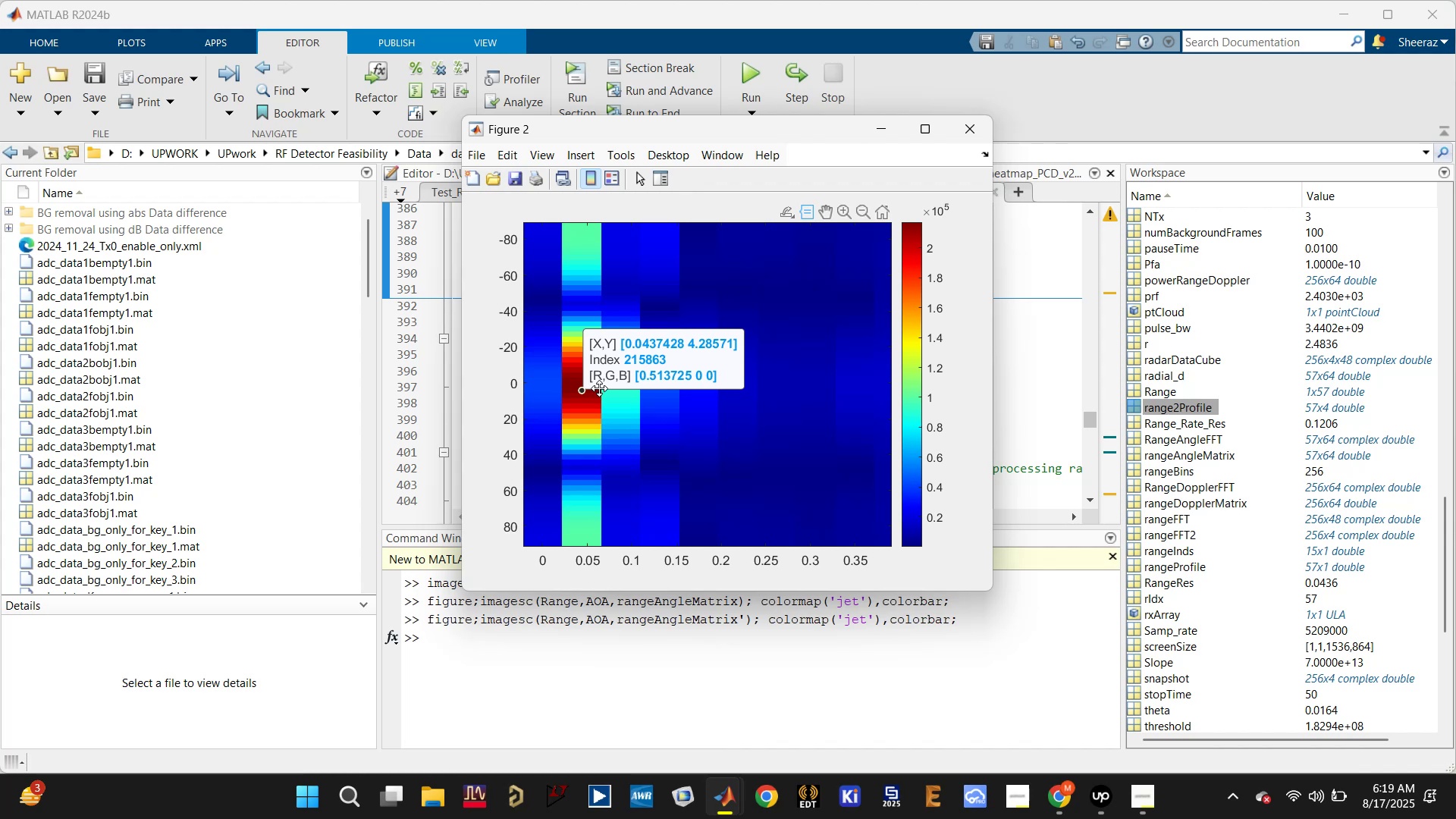 
left_click([883, 210])
 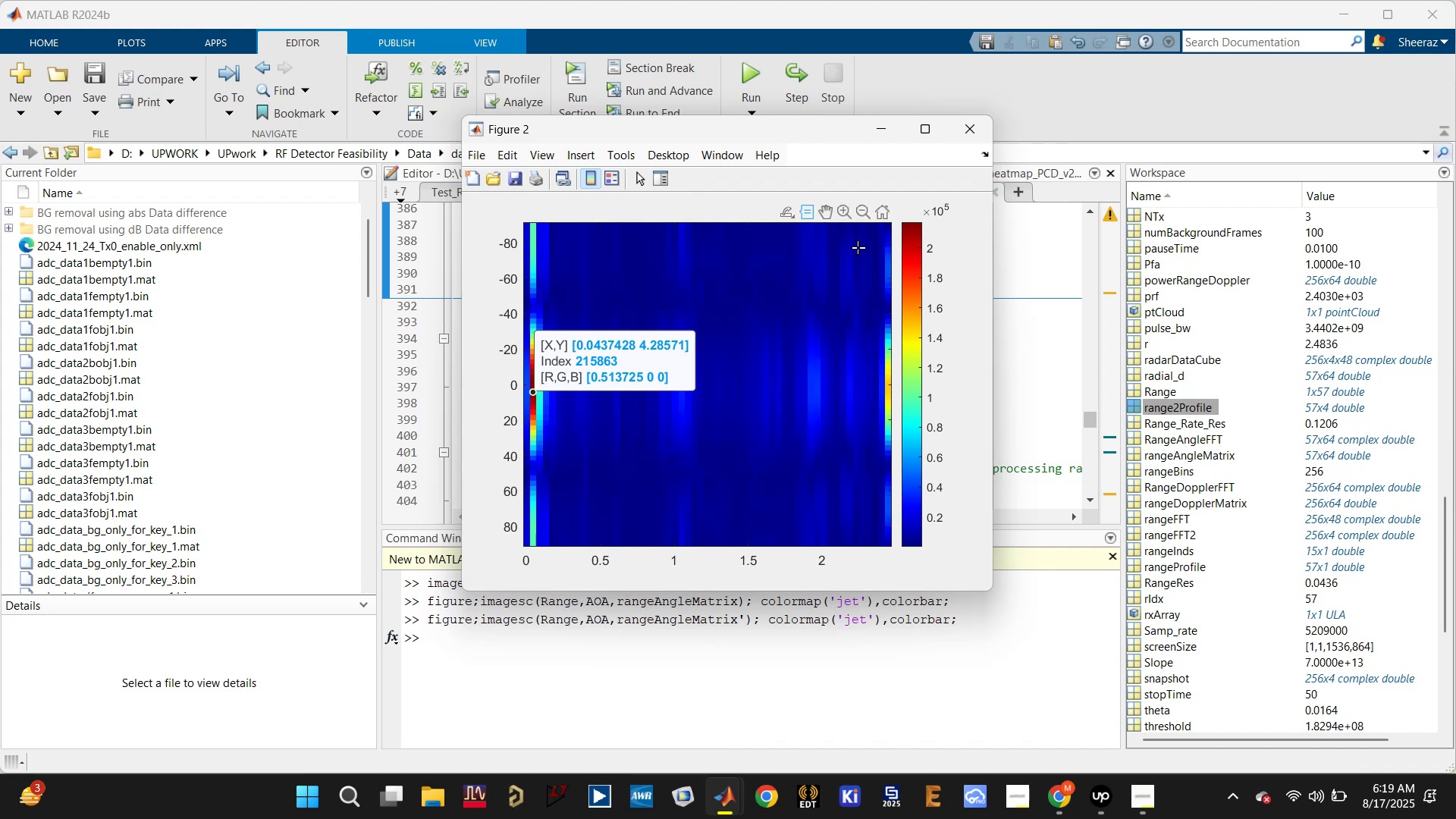 
left_click_drag(start_coordinate=[850, 237], to_coordinate=[924, 449])
 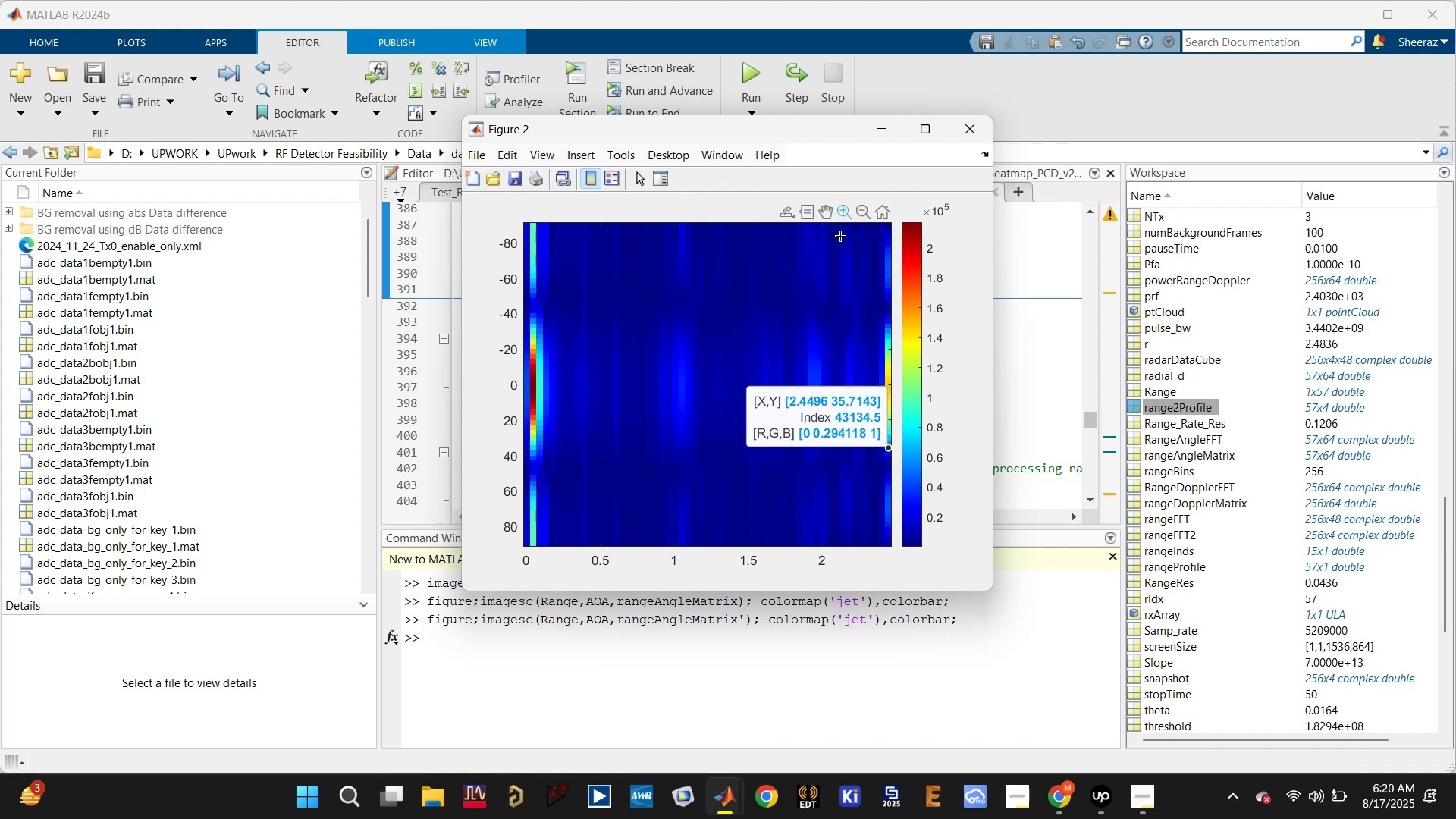 
left_click_drag(start_coordinate=[848, 226], to_coordinate=[968, 567])
 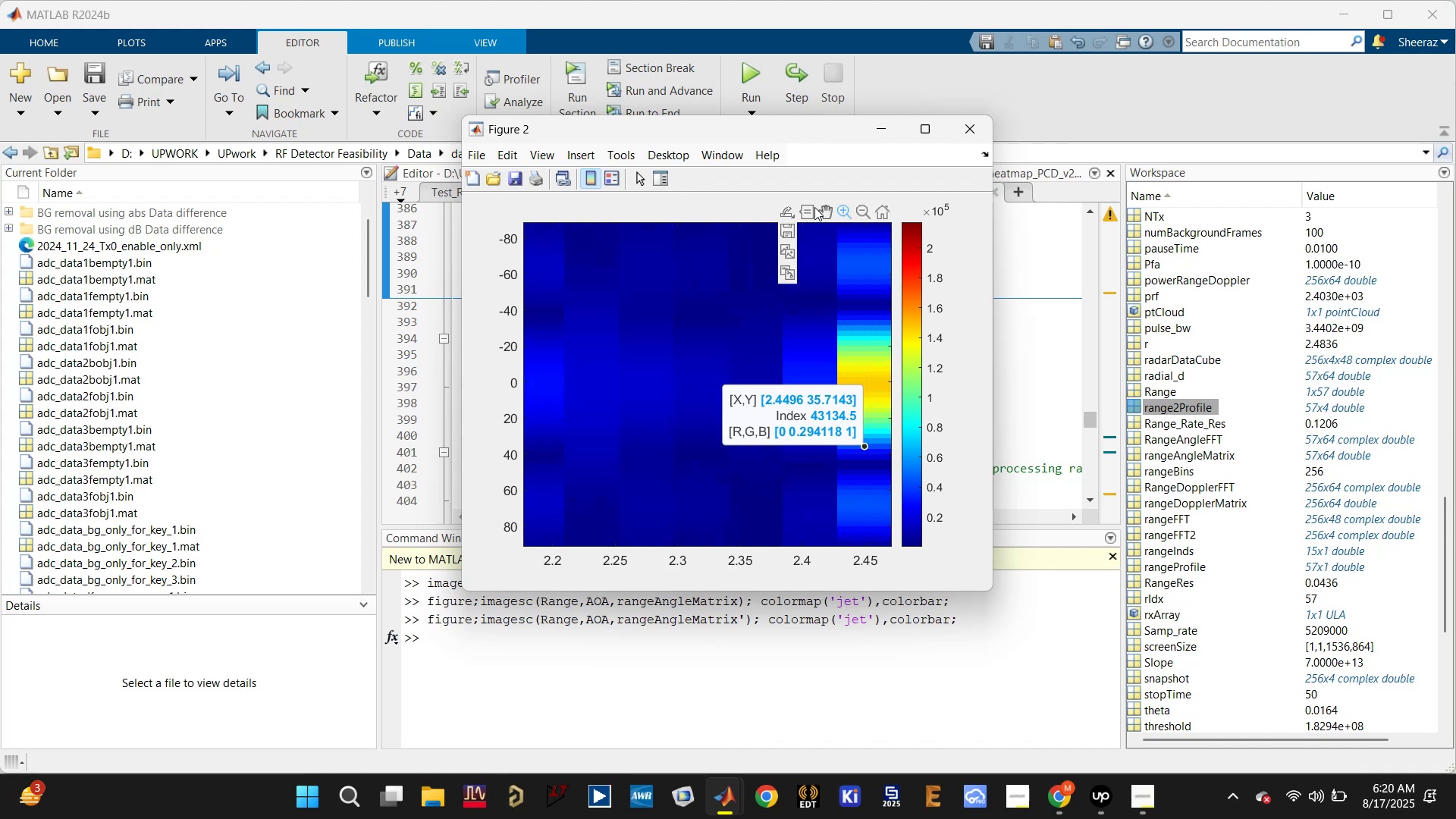 
left_click([808, 208])
 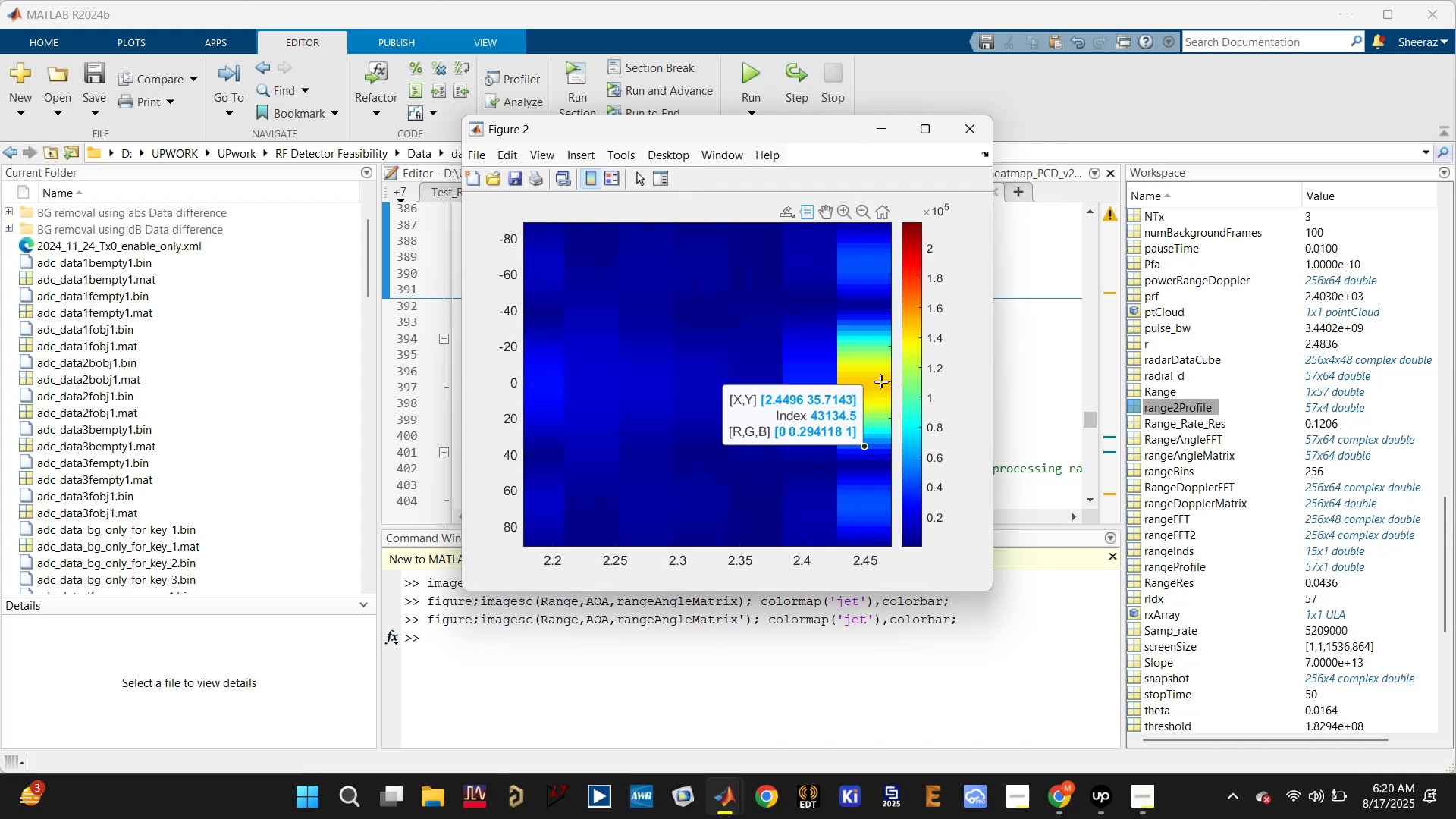 
left_click([874, 378])
 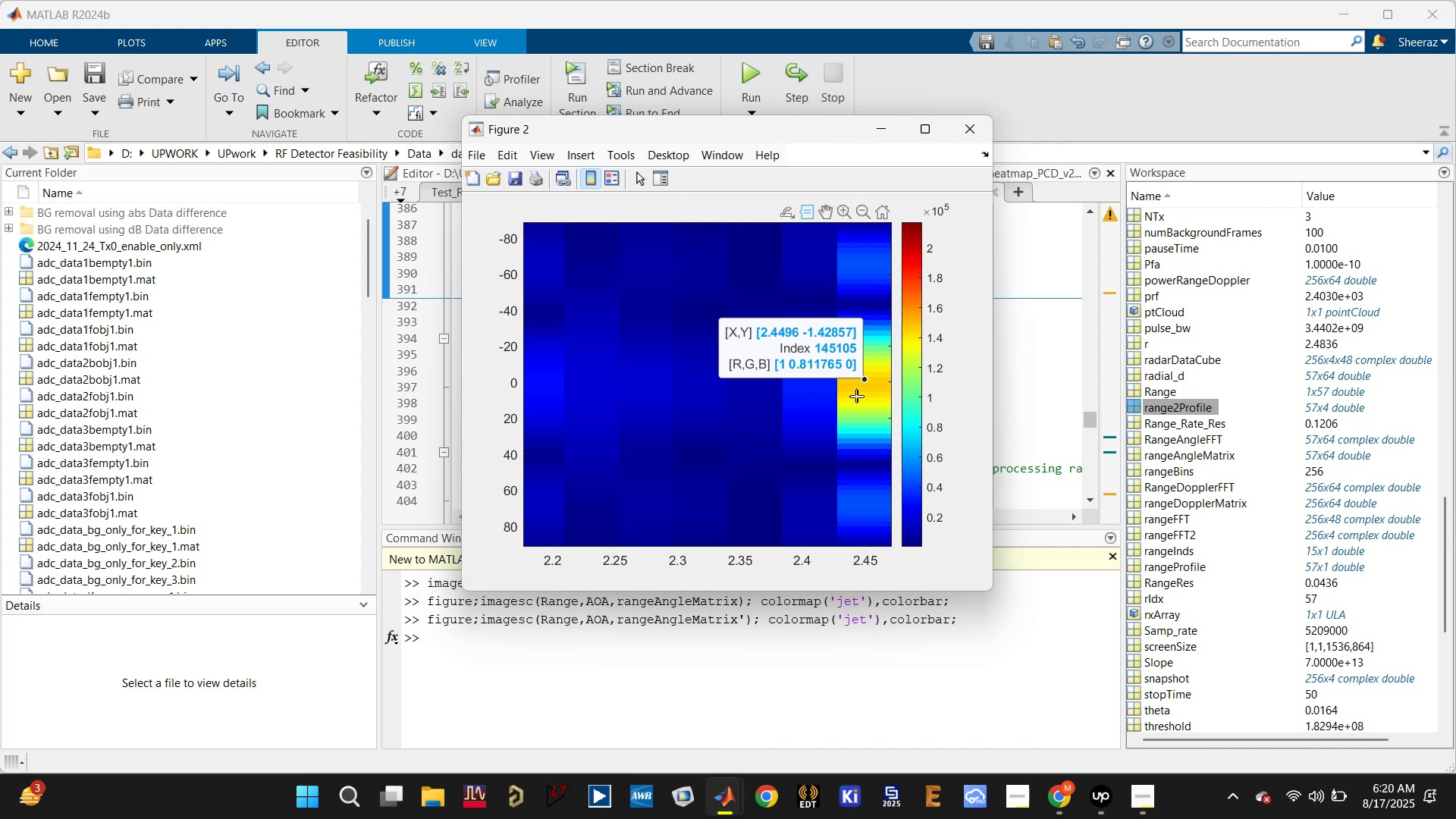 
wait(16.86)
 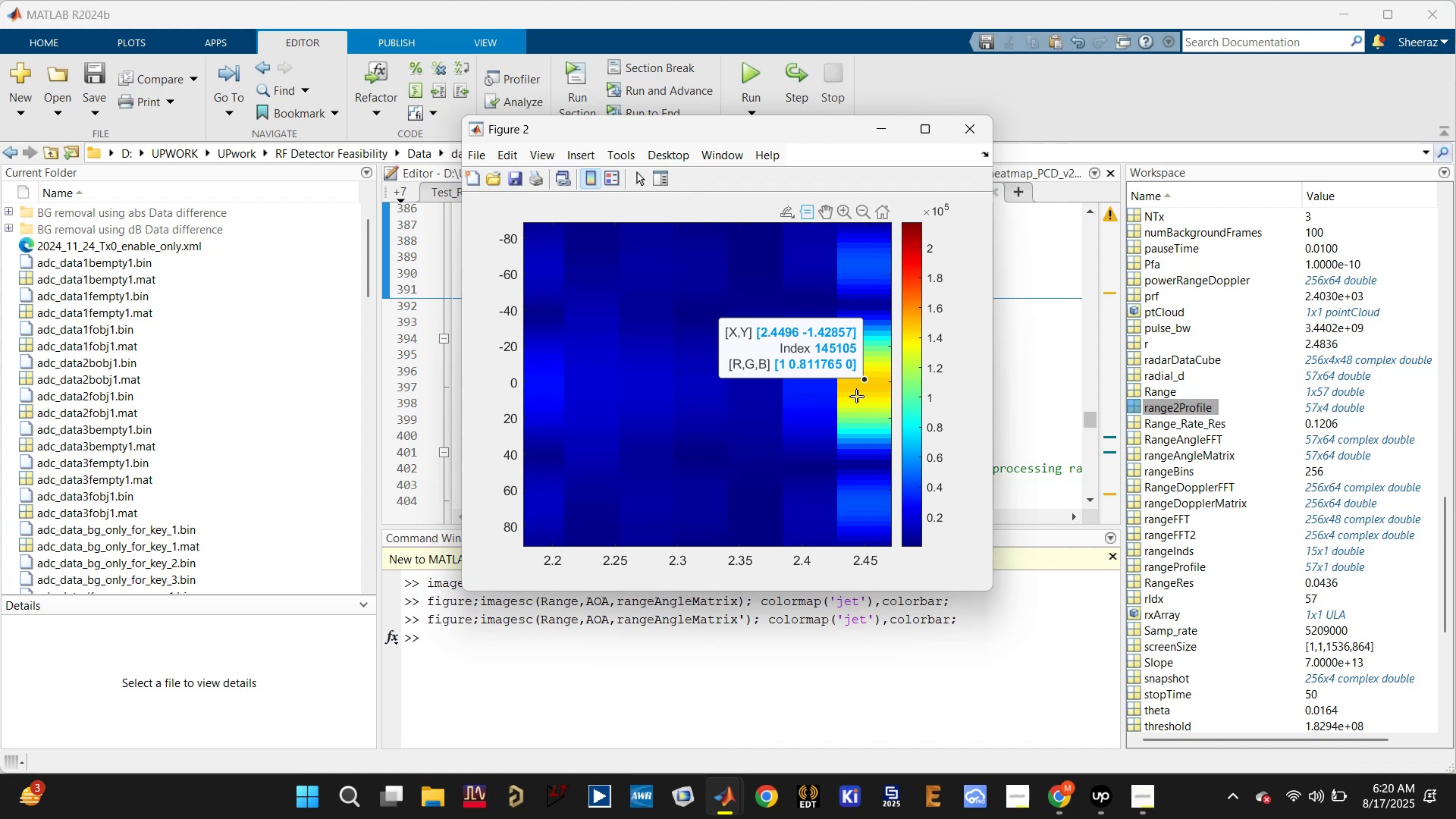 
double_click([886, 215])
 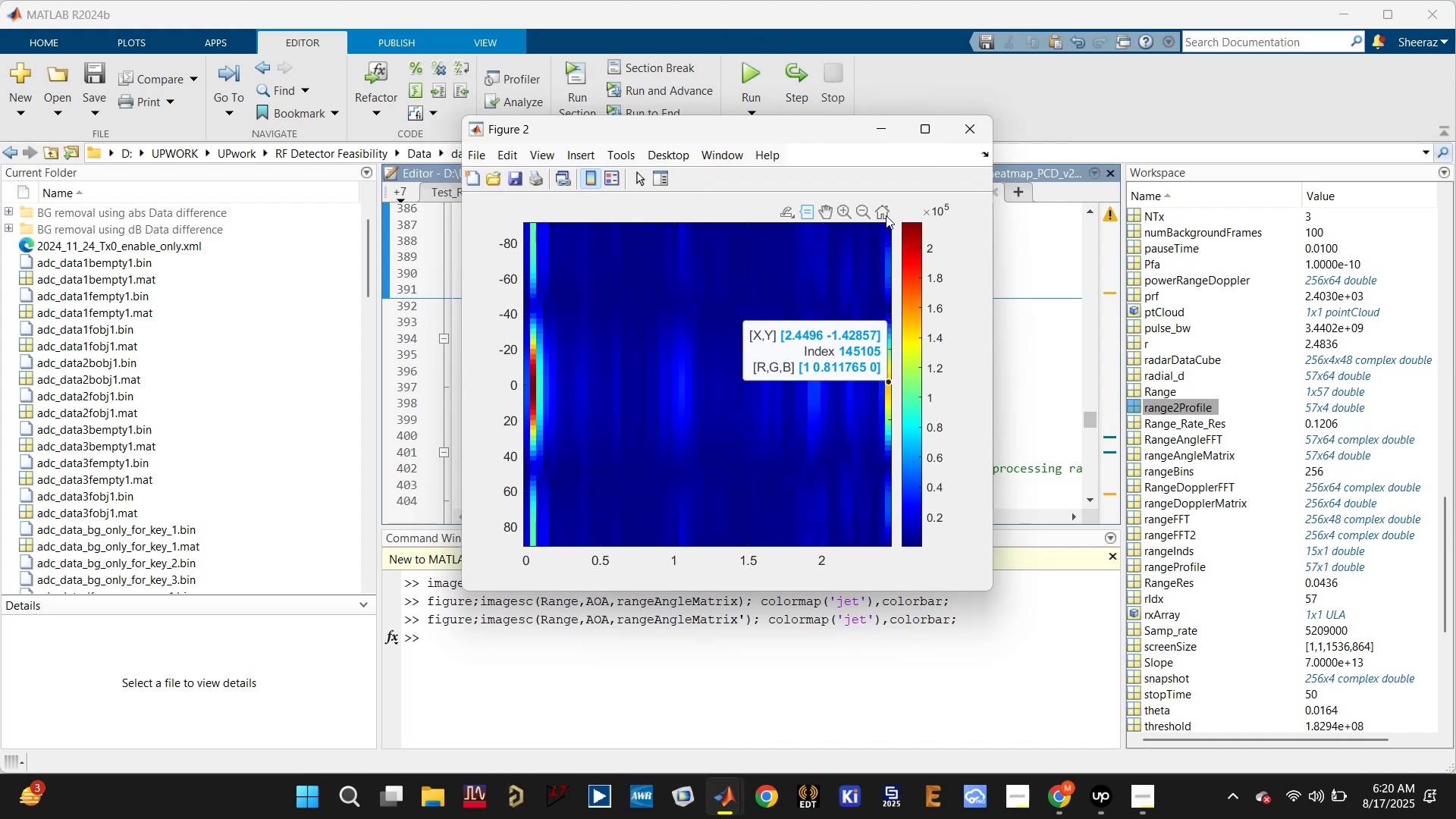 
triple_click([886, 215])
 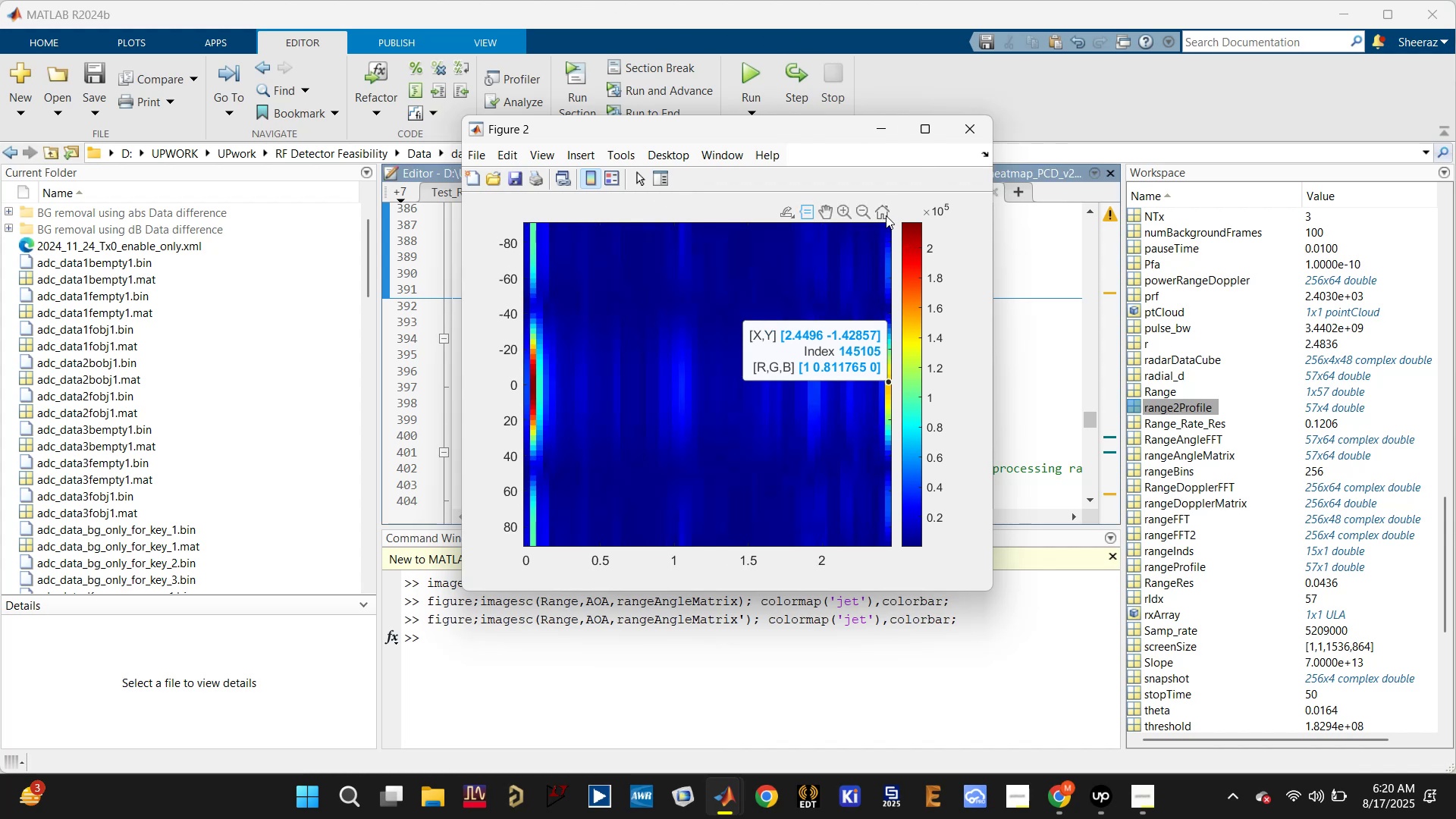 
triple_click([886, 215])
 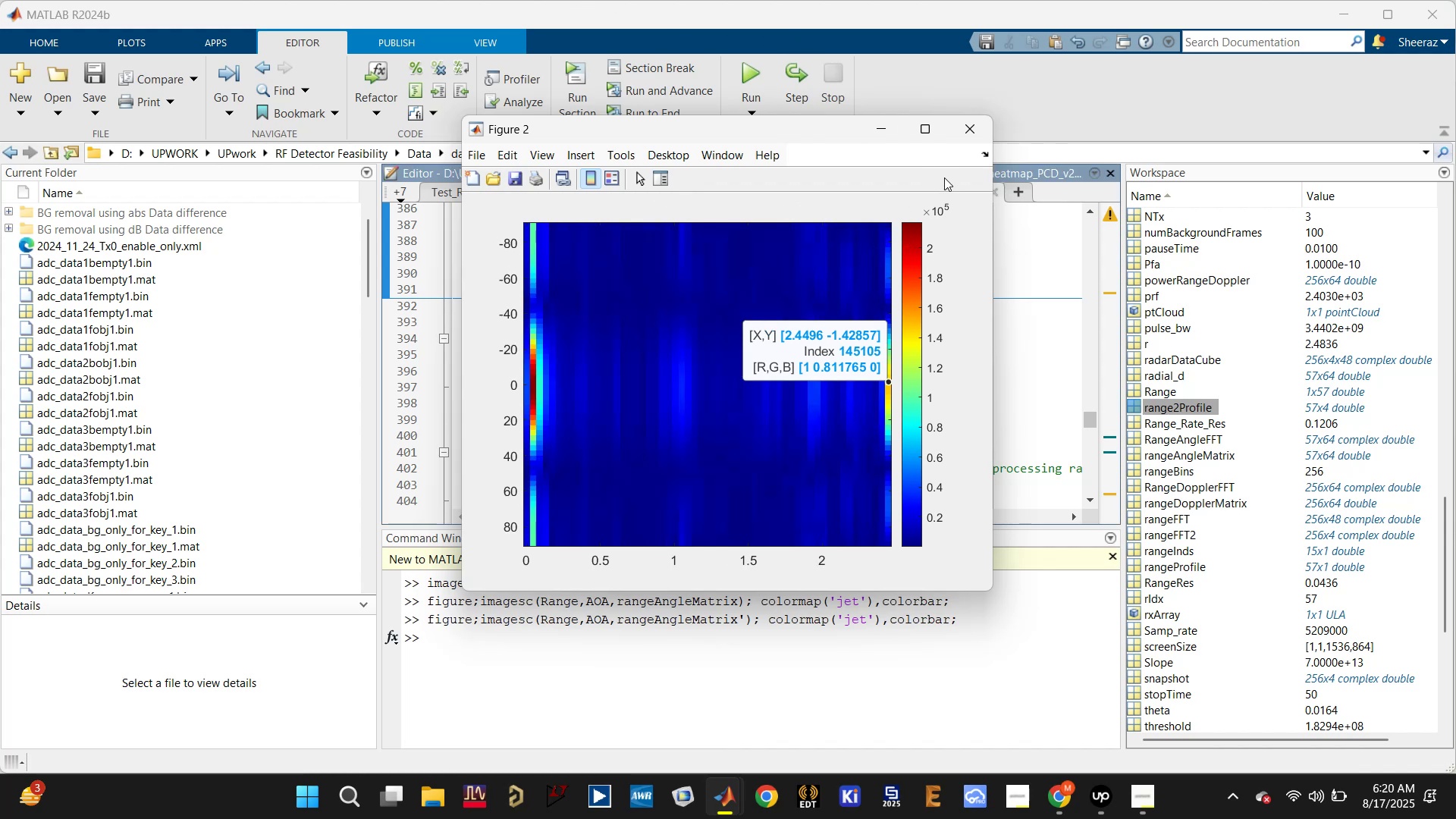 
mouse_move([920, 158])
 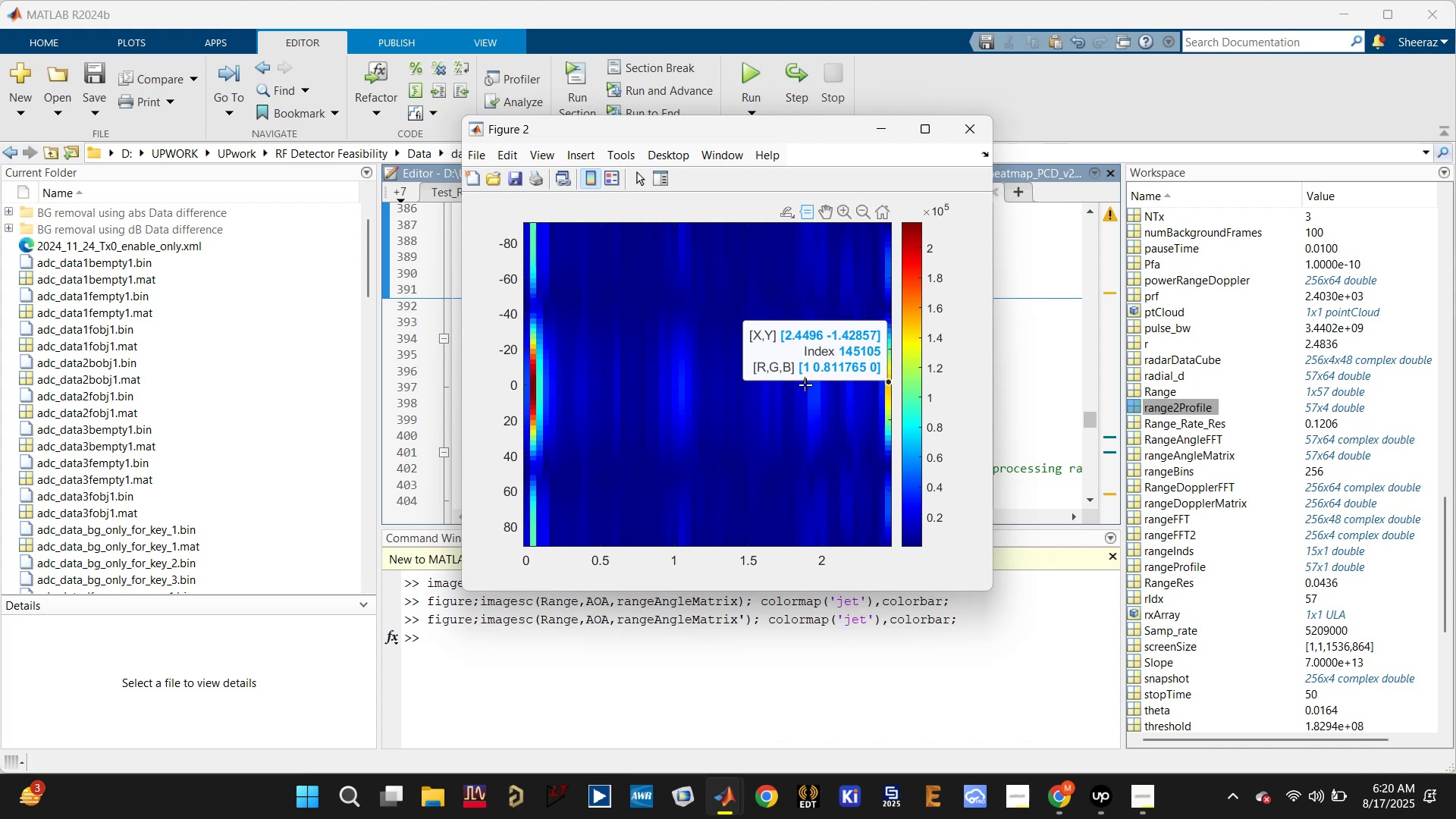 
wait(13.48)
 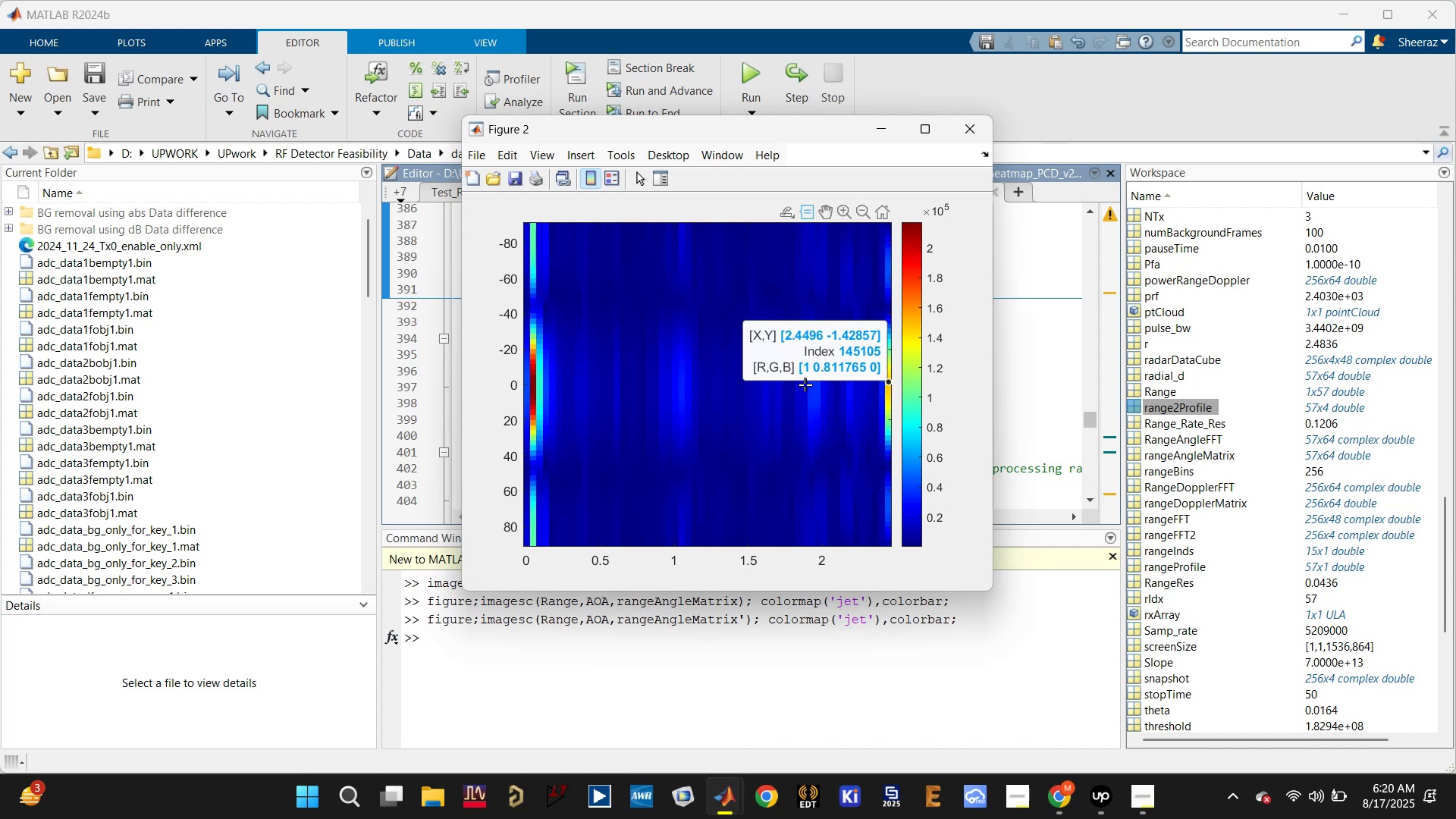 
left_click([950, 137])
 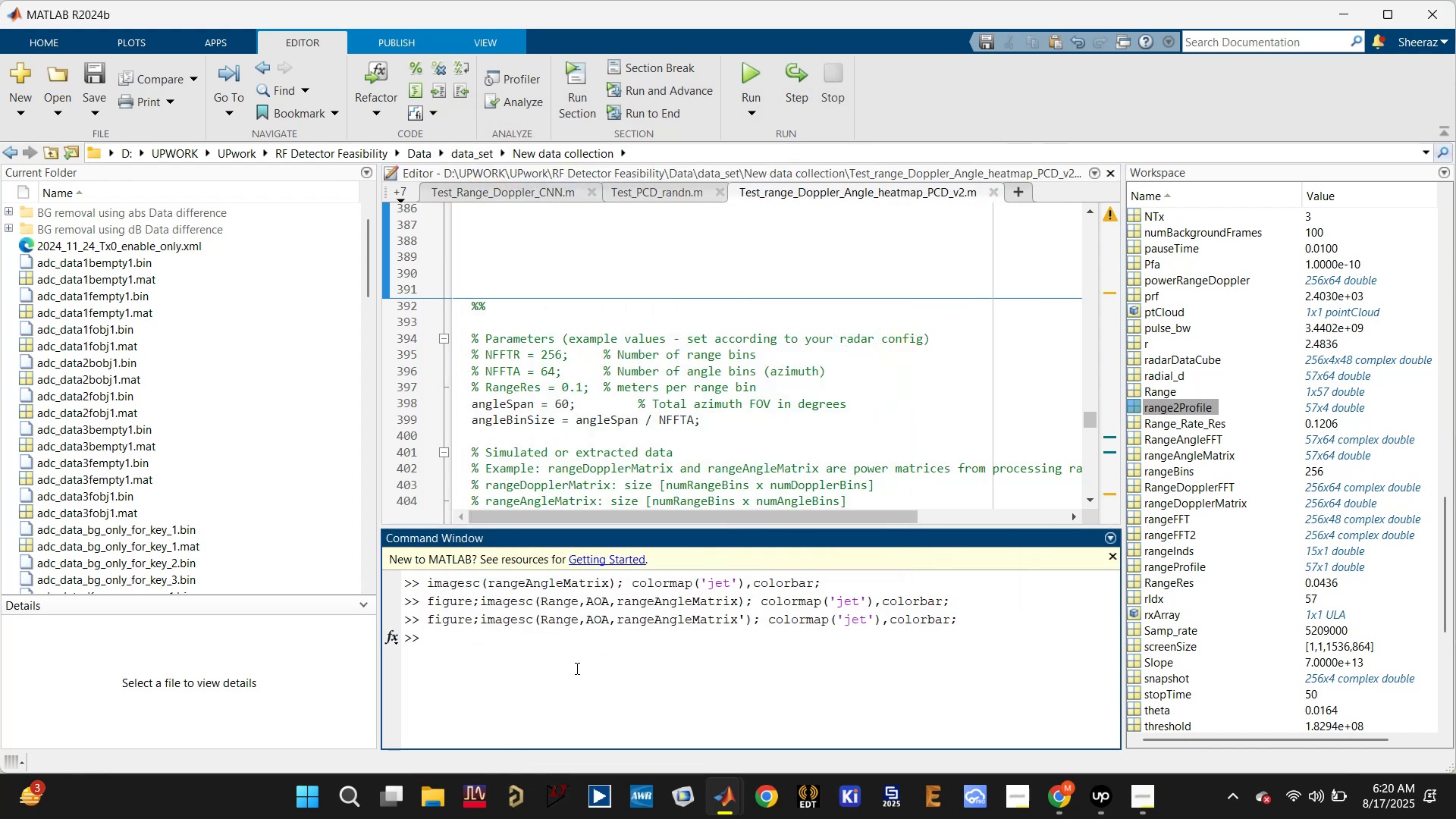 
type(clc)
 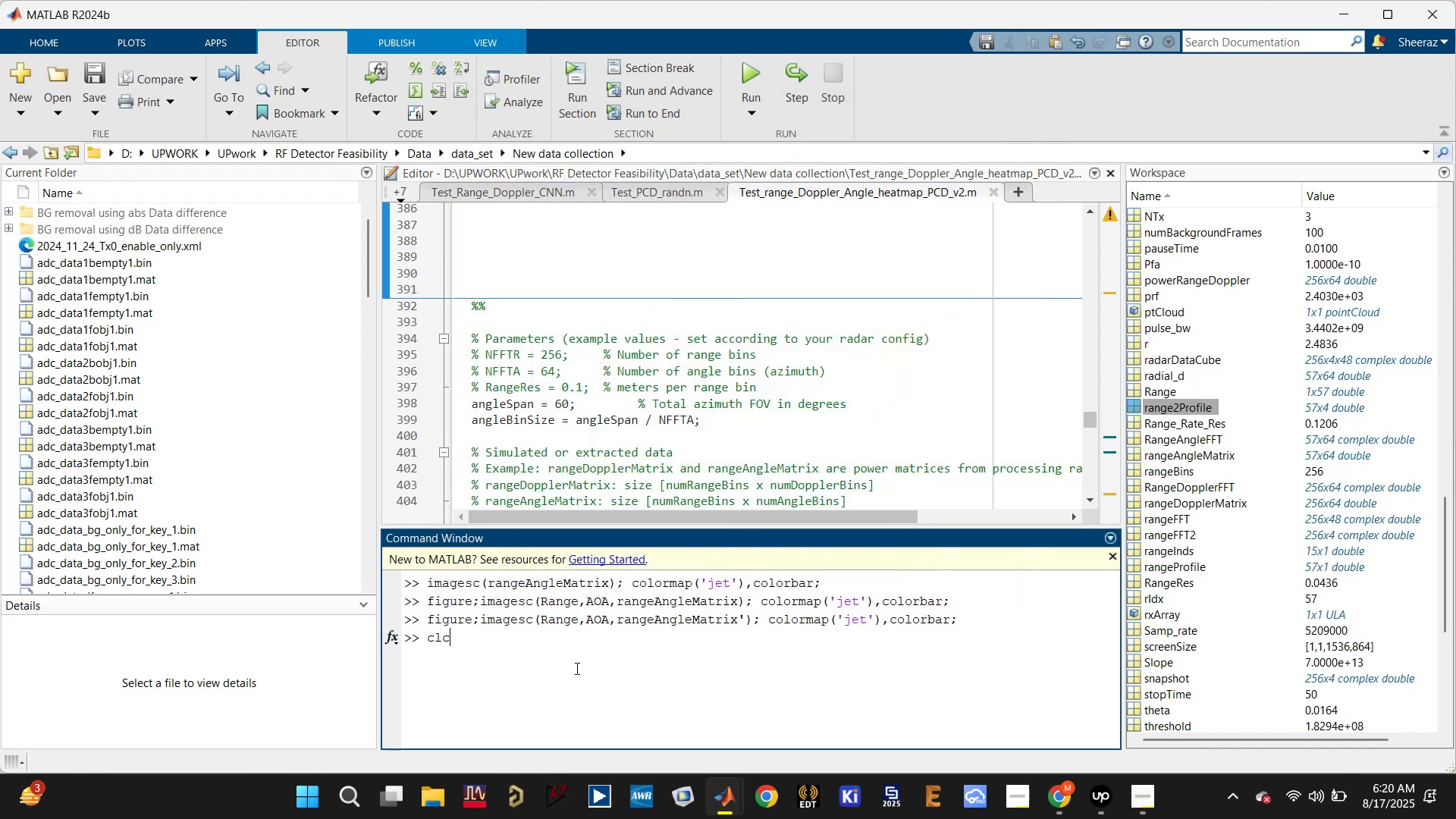 
key(Enter)
 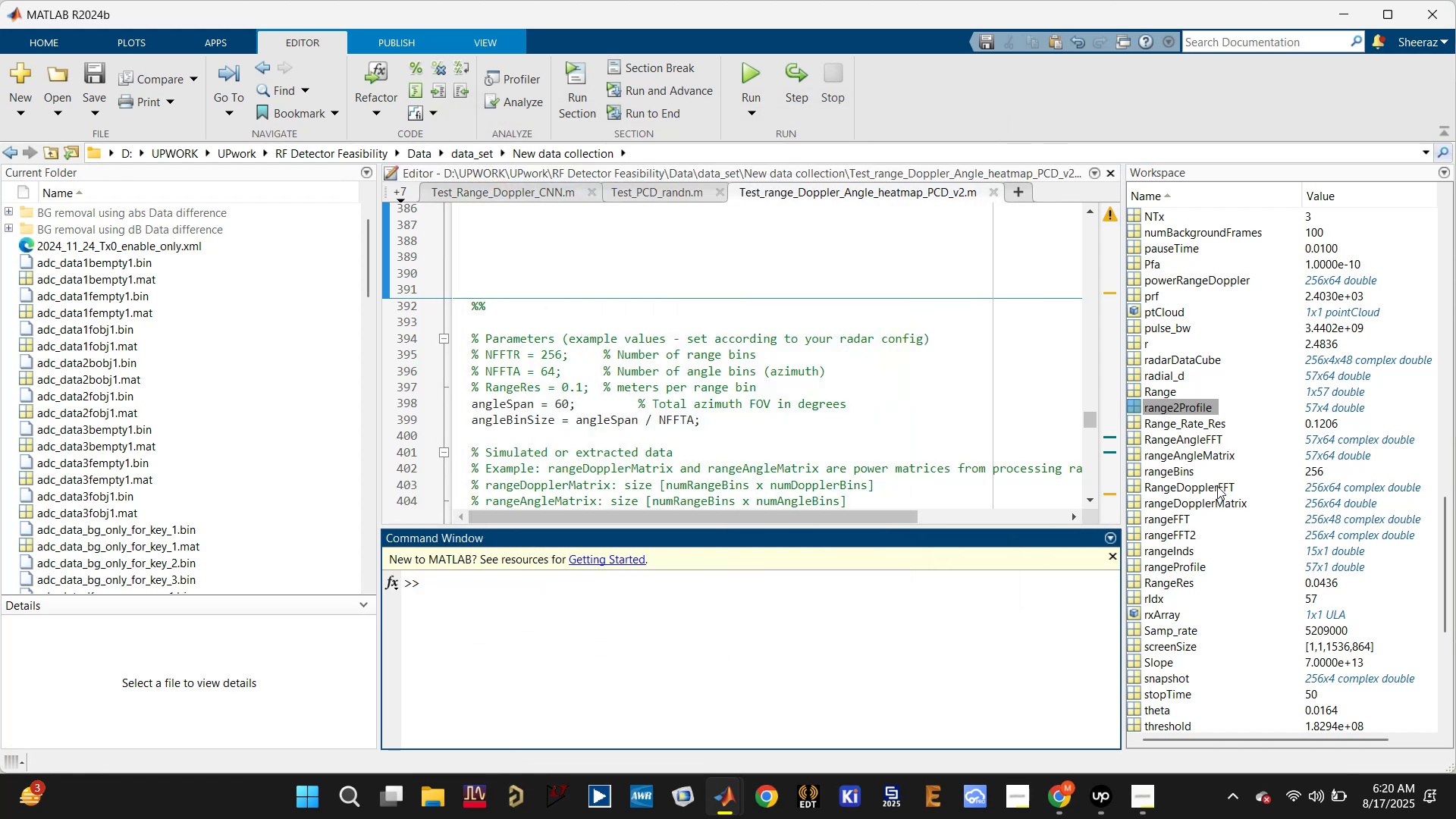 
wait(8.01)
 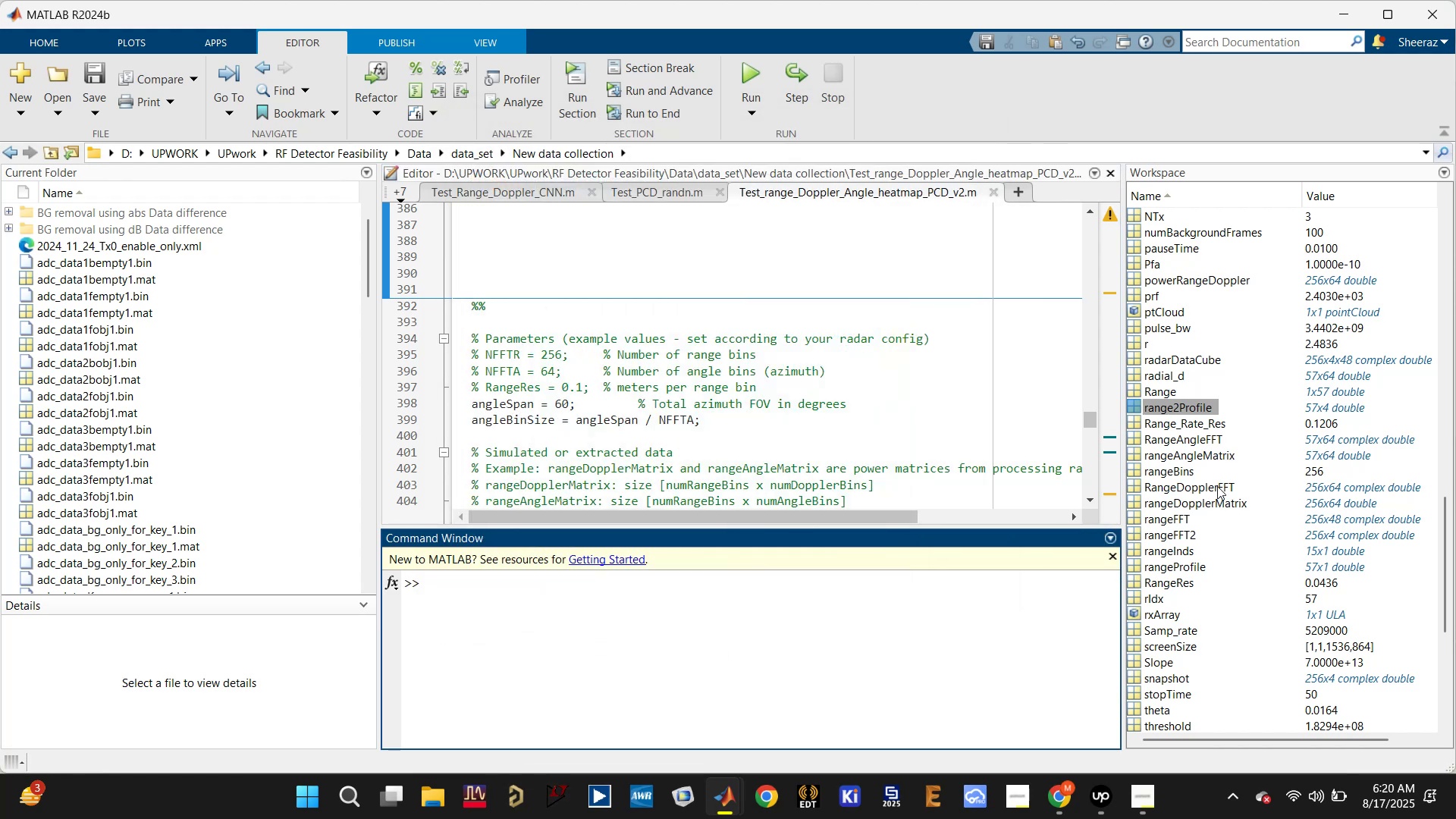 
scroll: coordinate [1166, 630], scroll_direction: down, amount: 17.0
 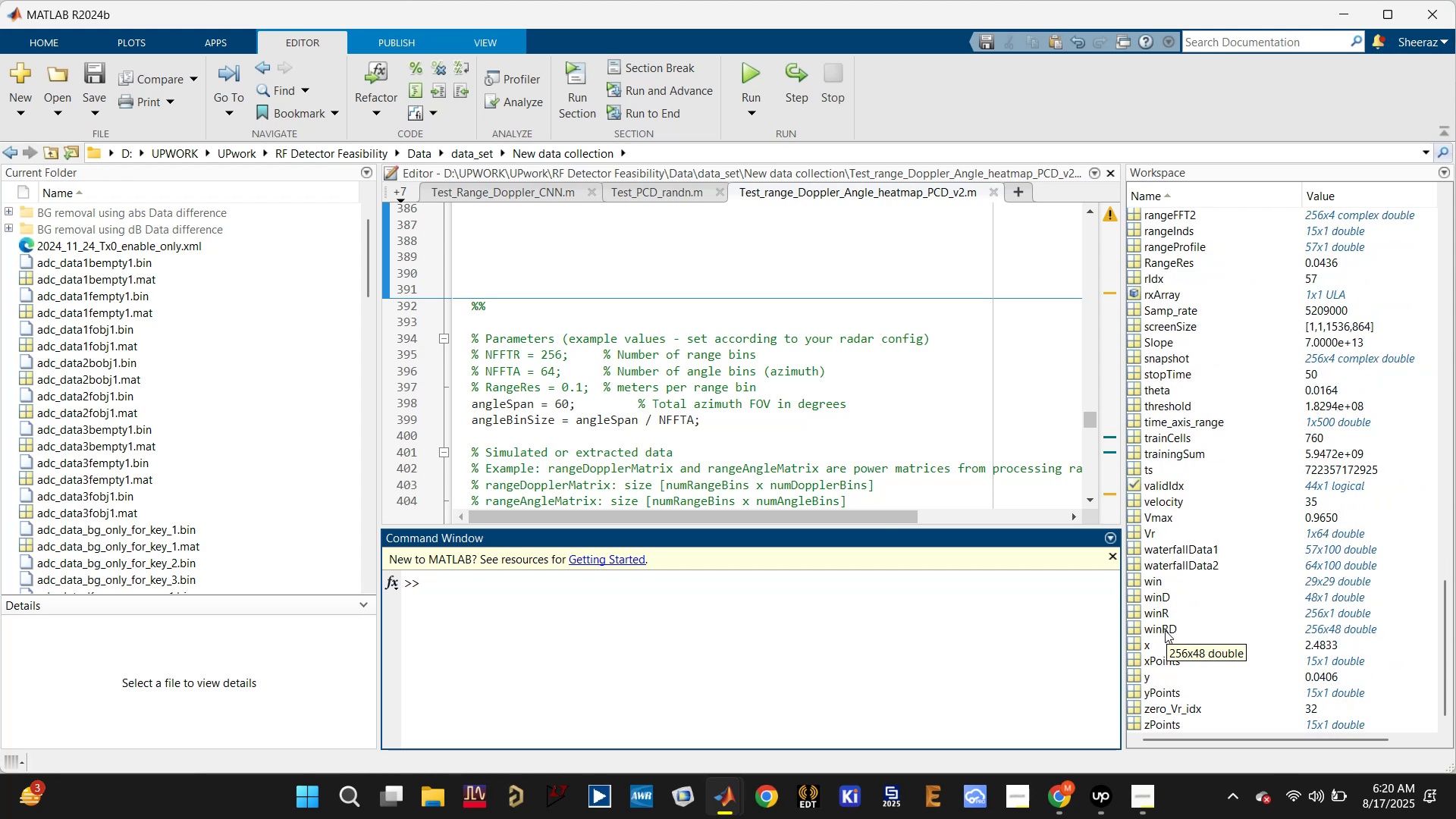 
scroll: coordinate [1154, 626], scroll_direction: up, amount: 27.0
 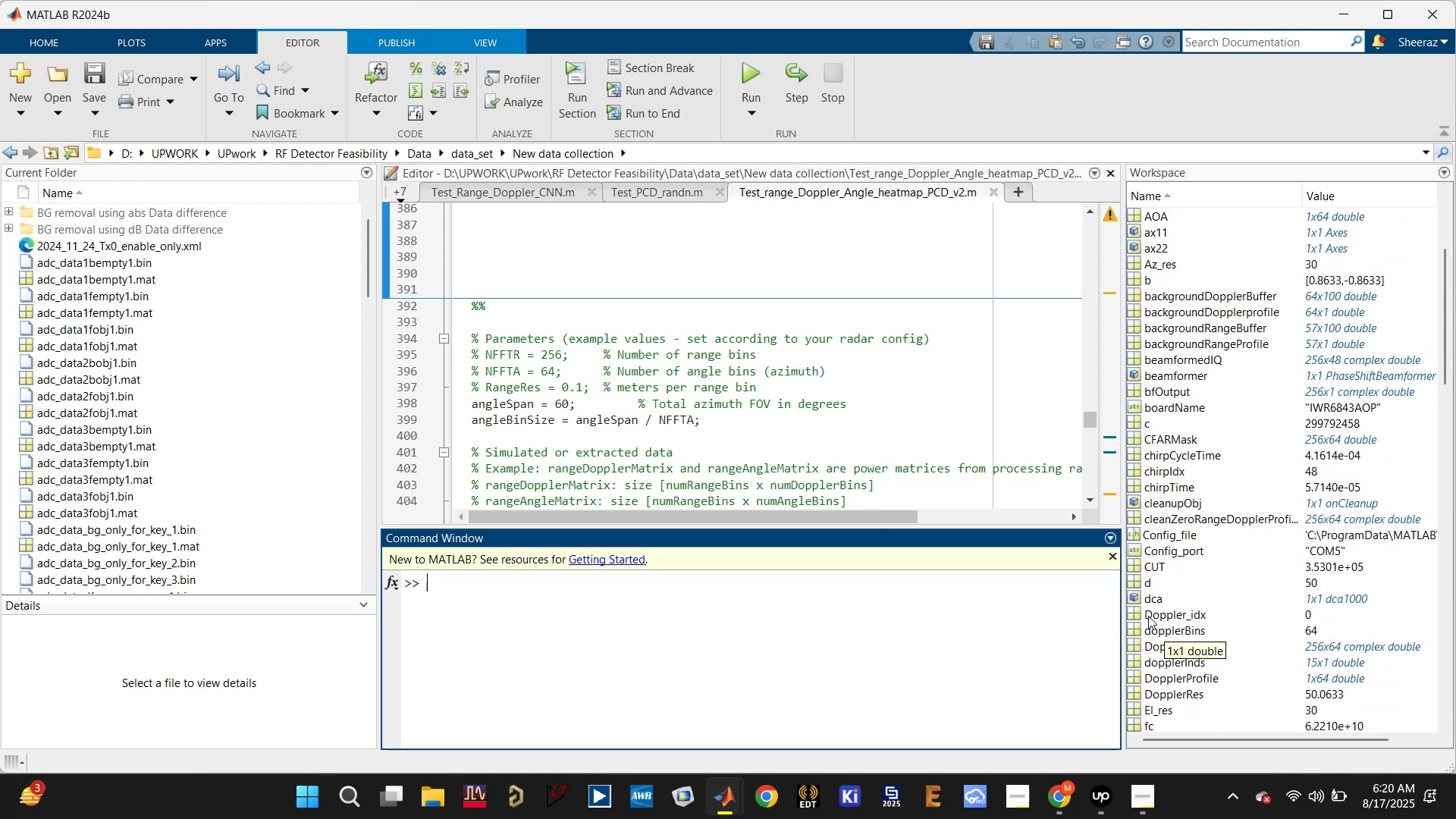 
right_click([1147, 616])
 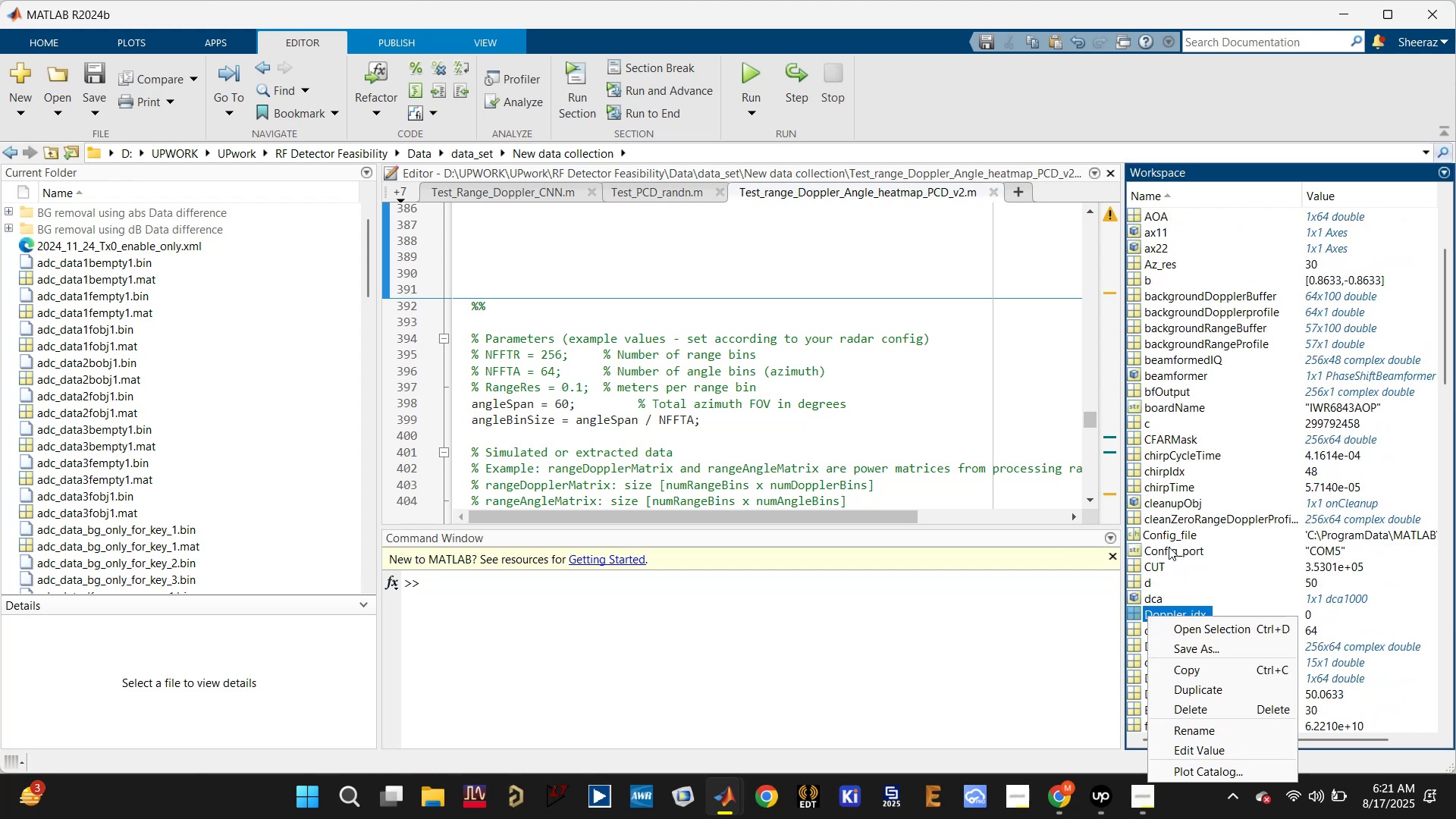 
left_click([1175, 485])
 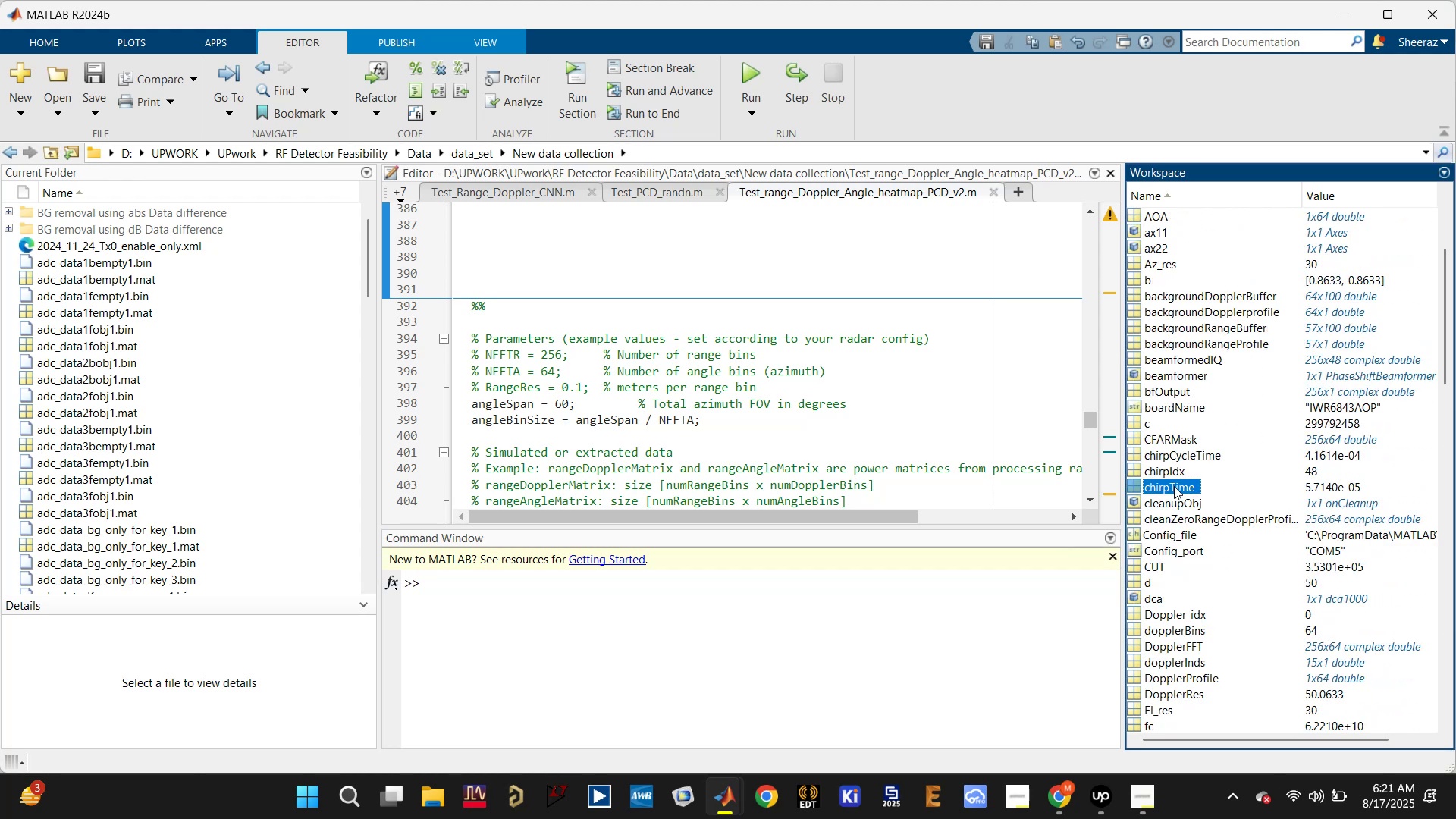 
key(R)
 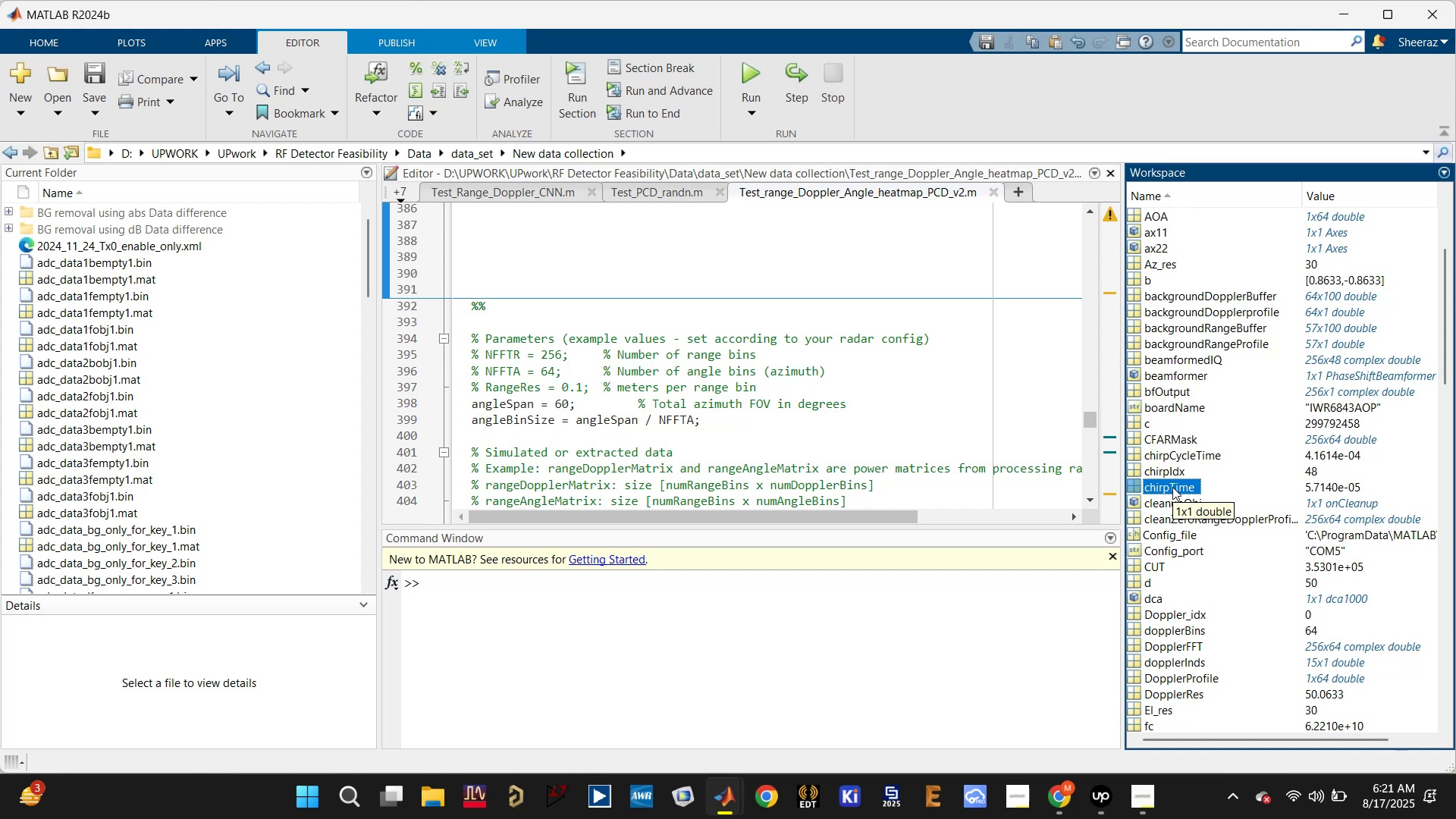 
scroll: coordinate [1166, 493], scroll_direction: down, amount: 19.0
 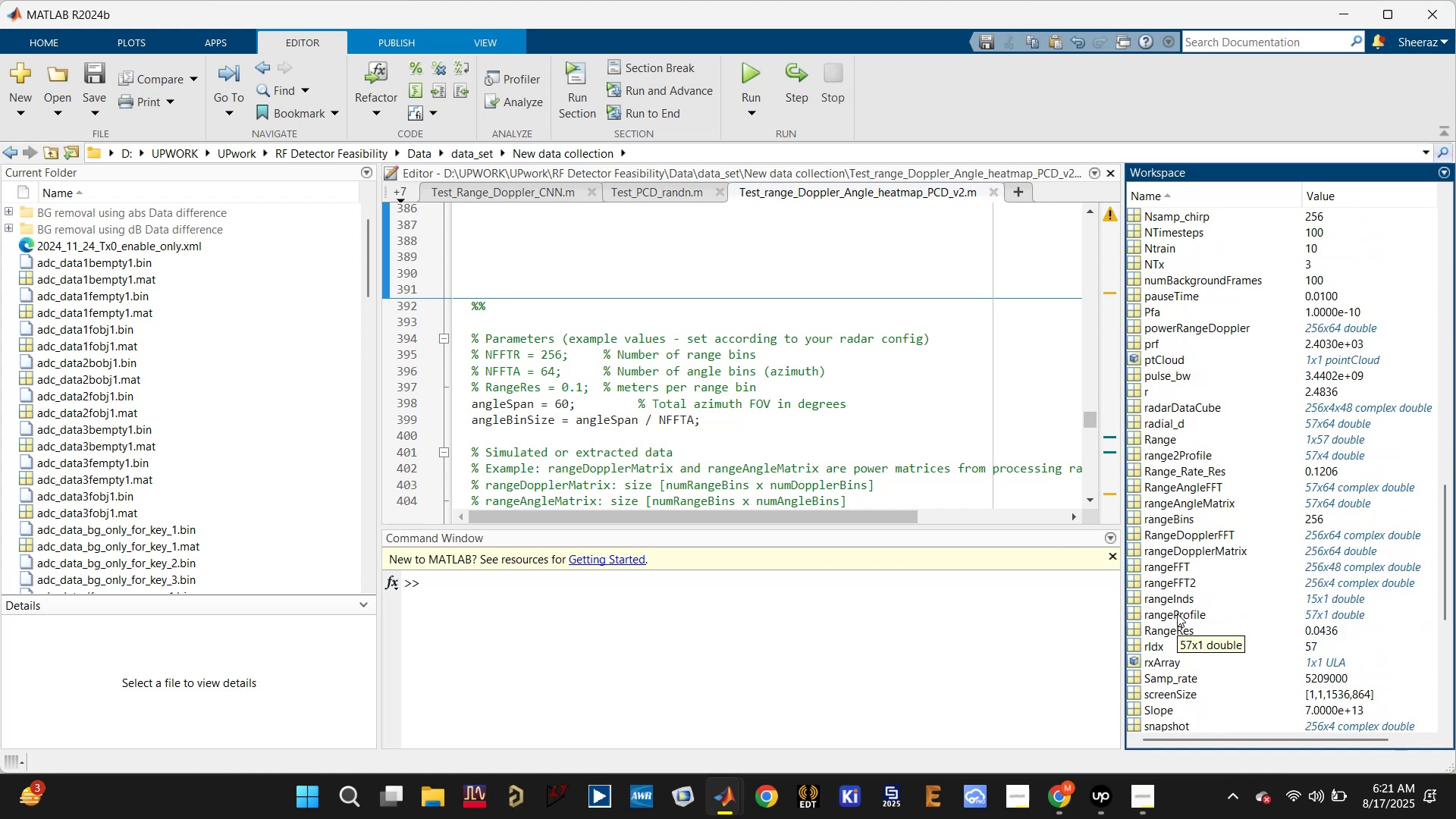 
left_click([1178, 597])
 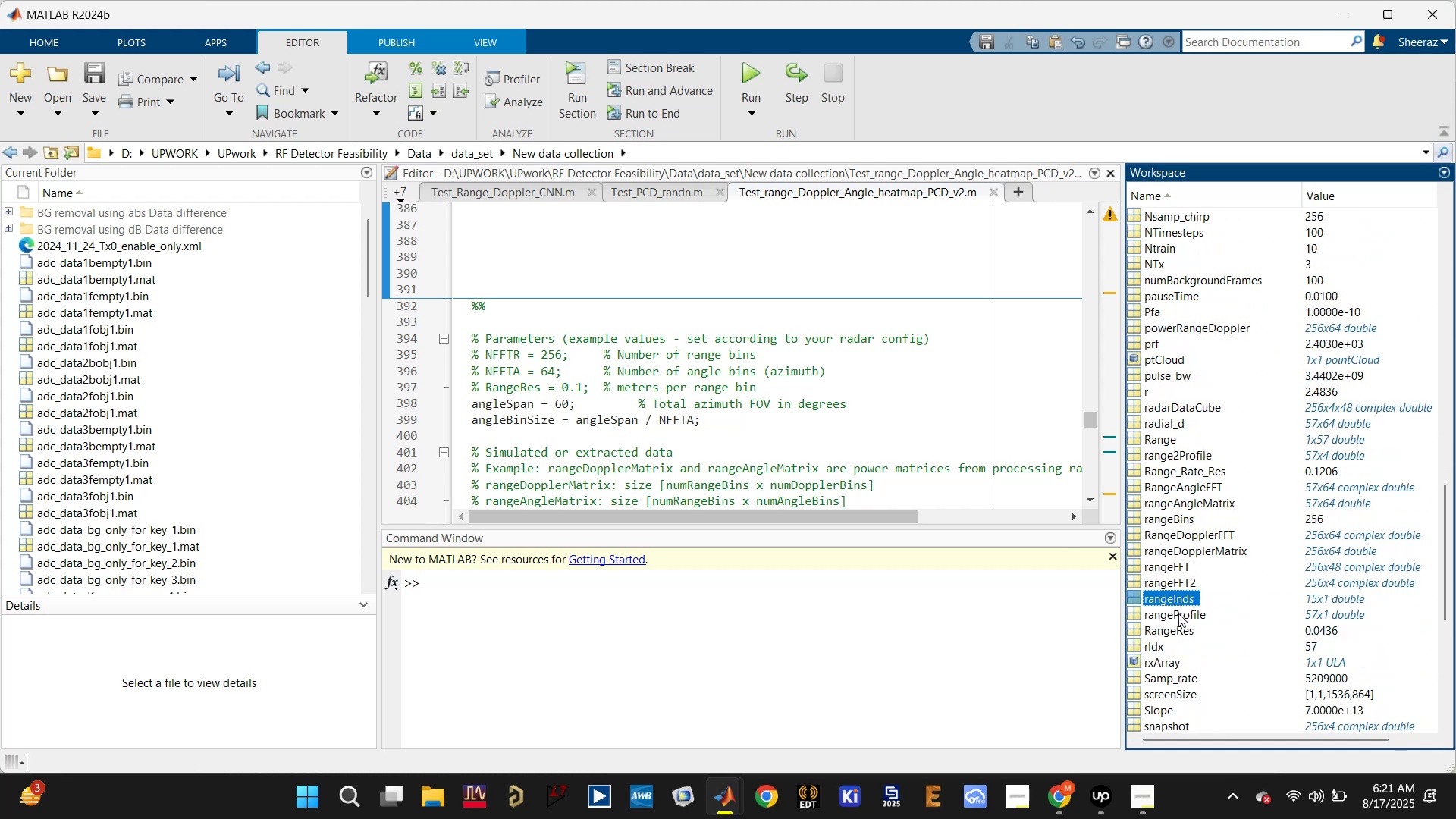 
double_click([1181, 592])
 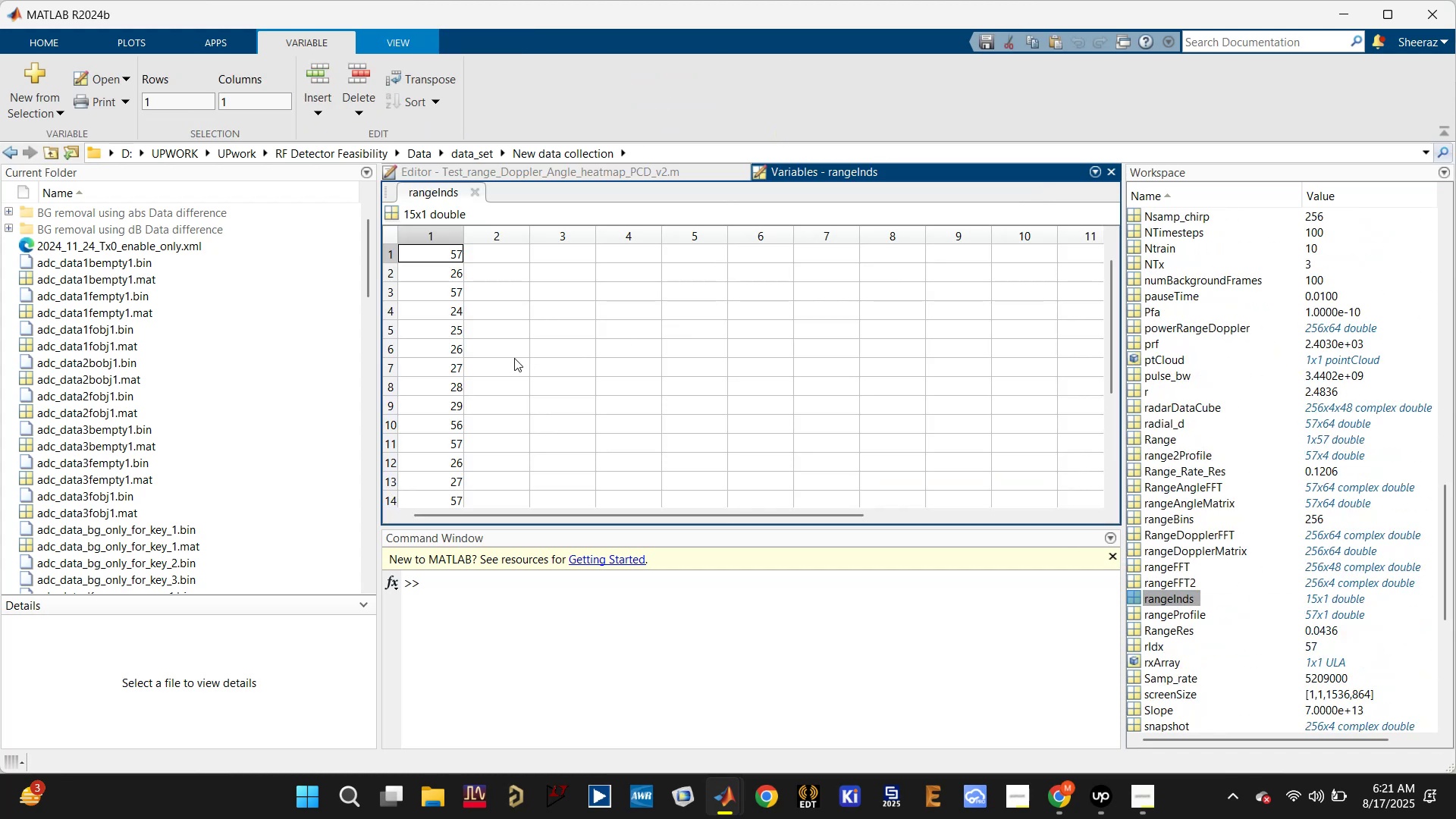 
scroll: coordinate [443, 370], scroll_direction: down, amount: 3.0
 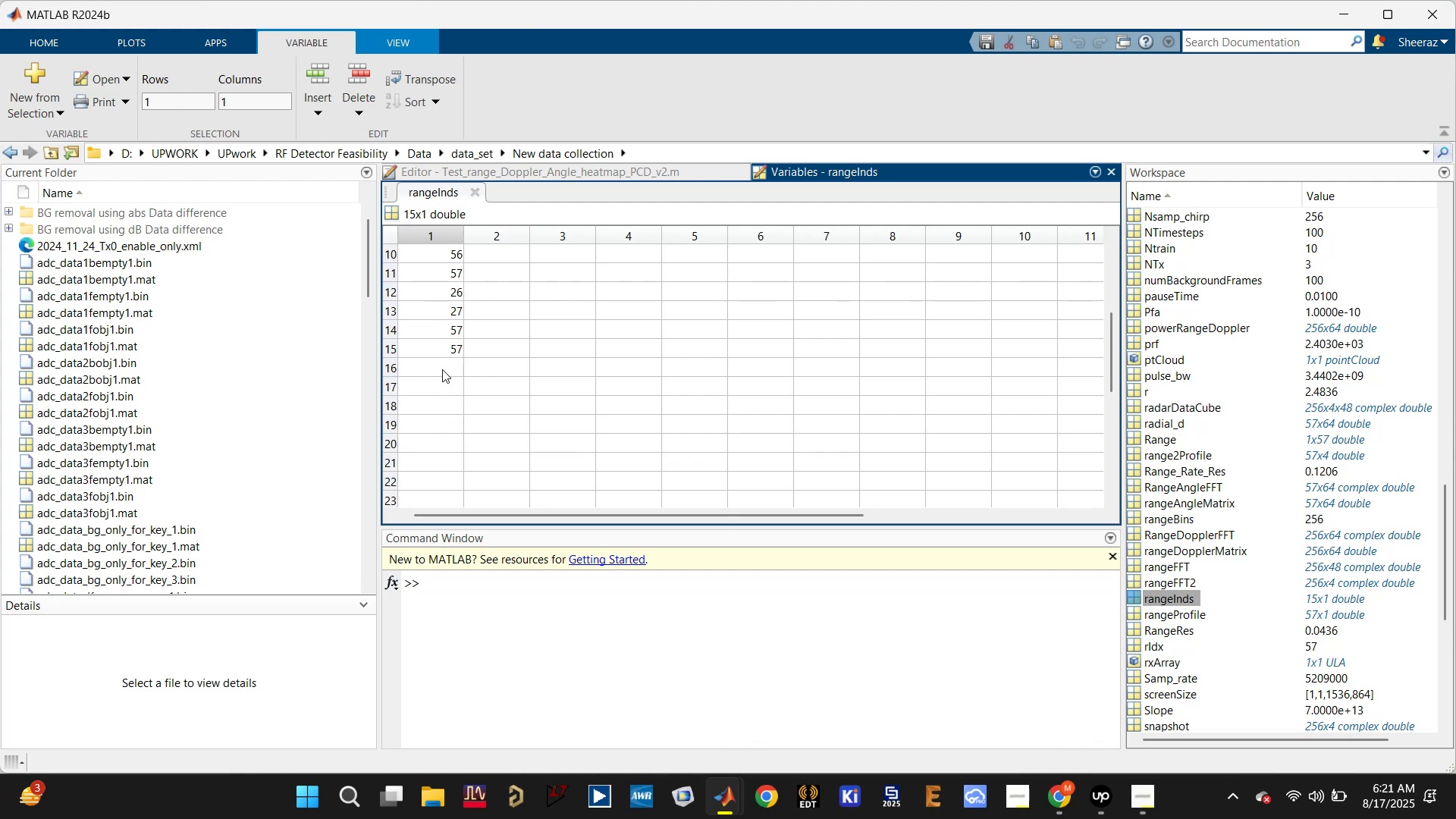 
scroll: coordinate [446, 366], scroll_direction: up, amount: 6.0
 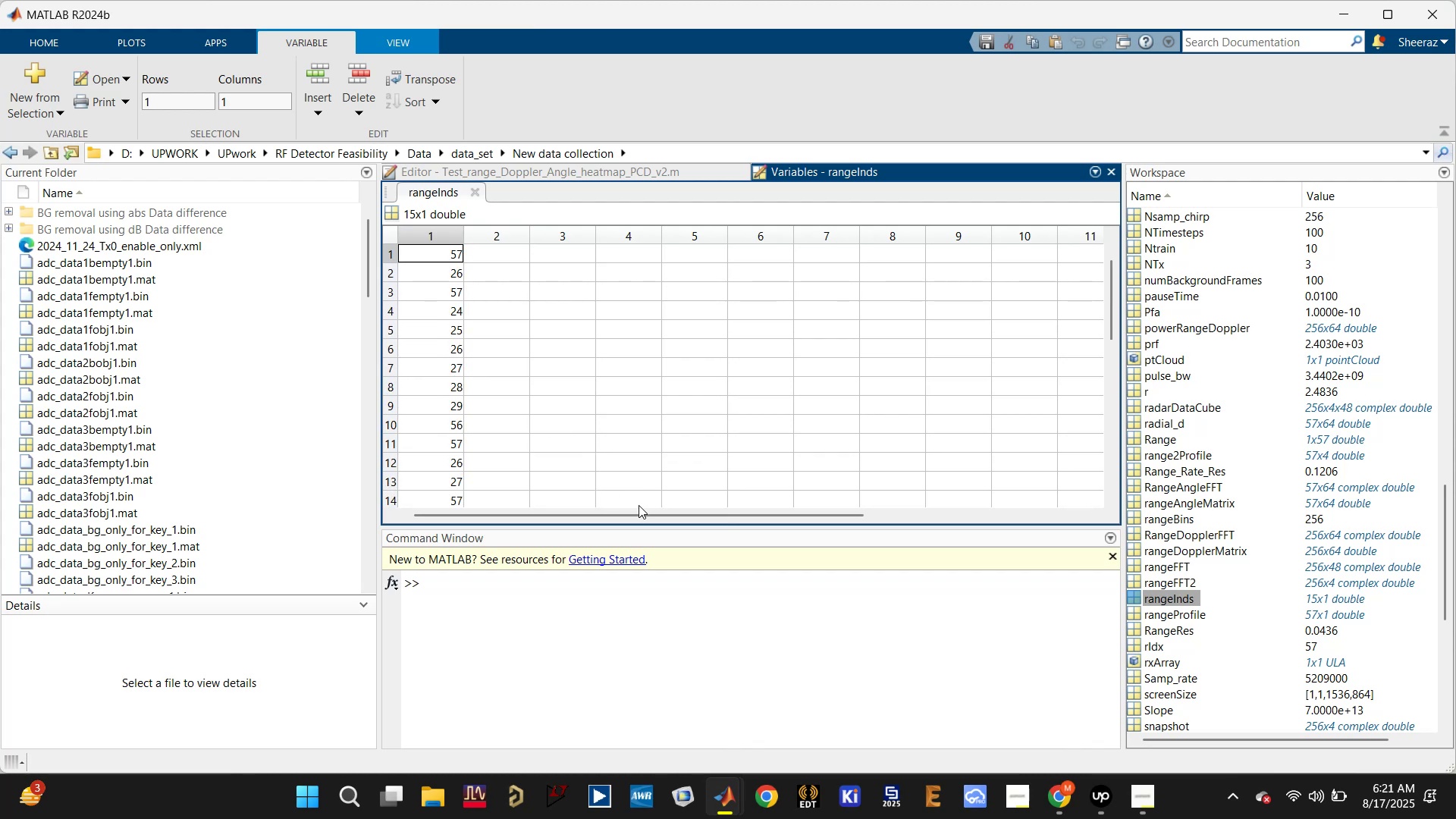 
left_click([579, 584])
 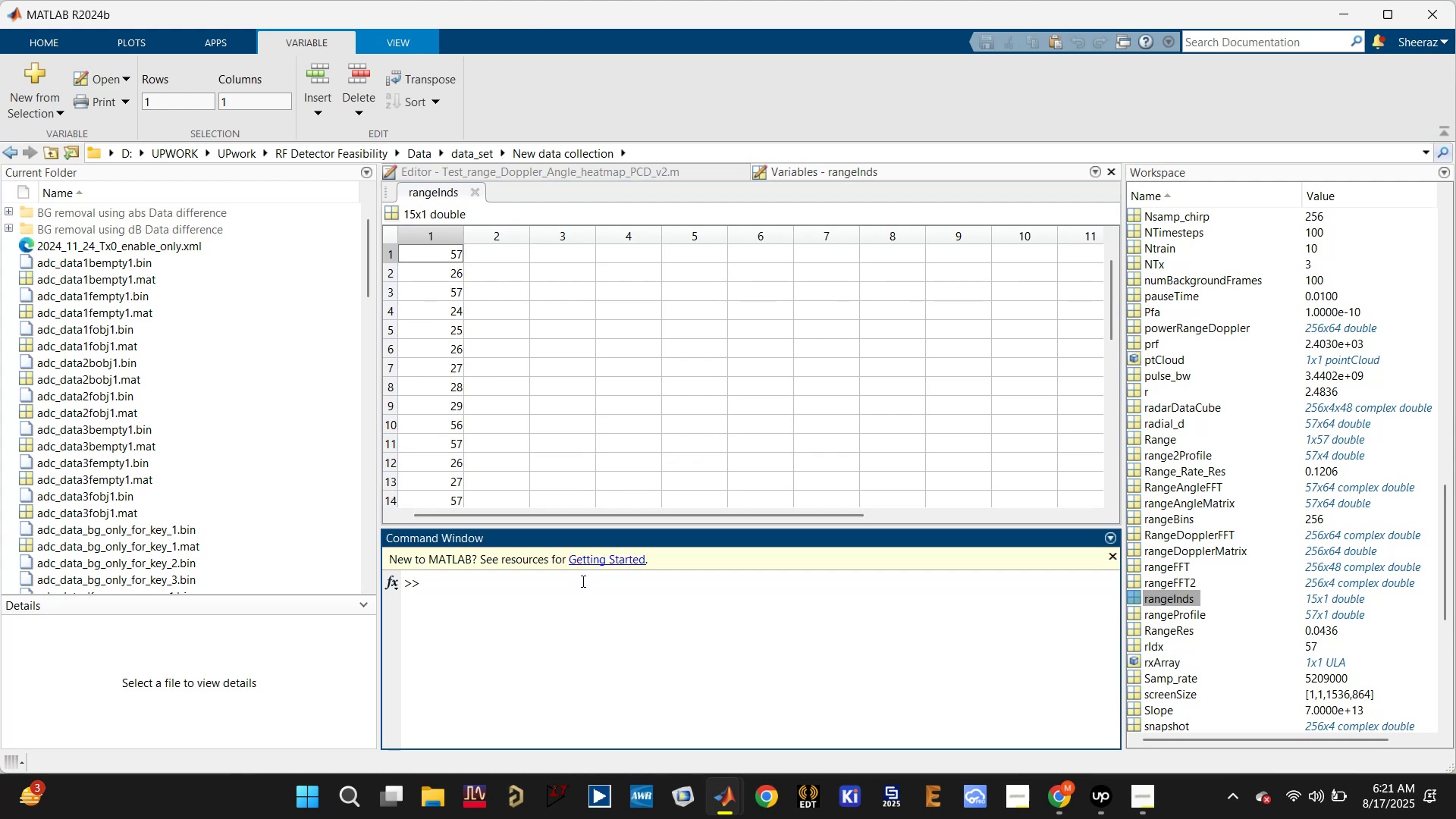 
type(Range())
 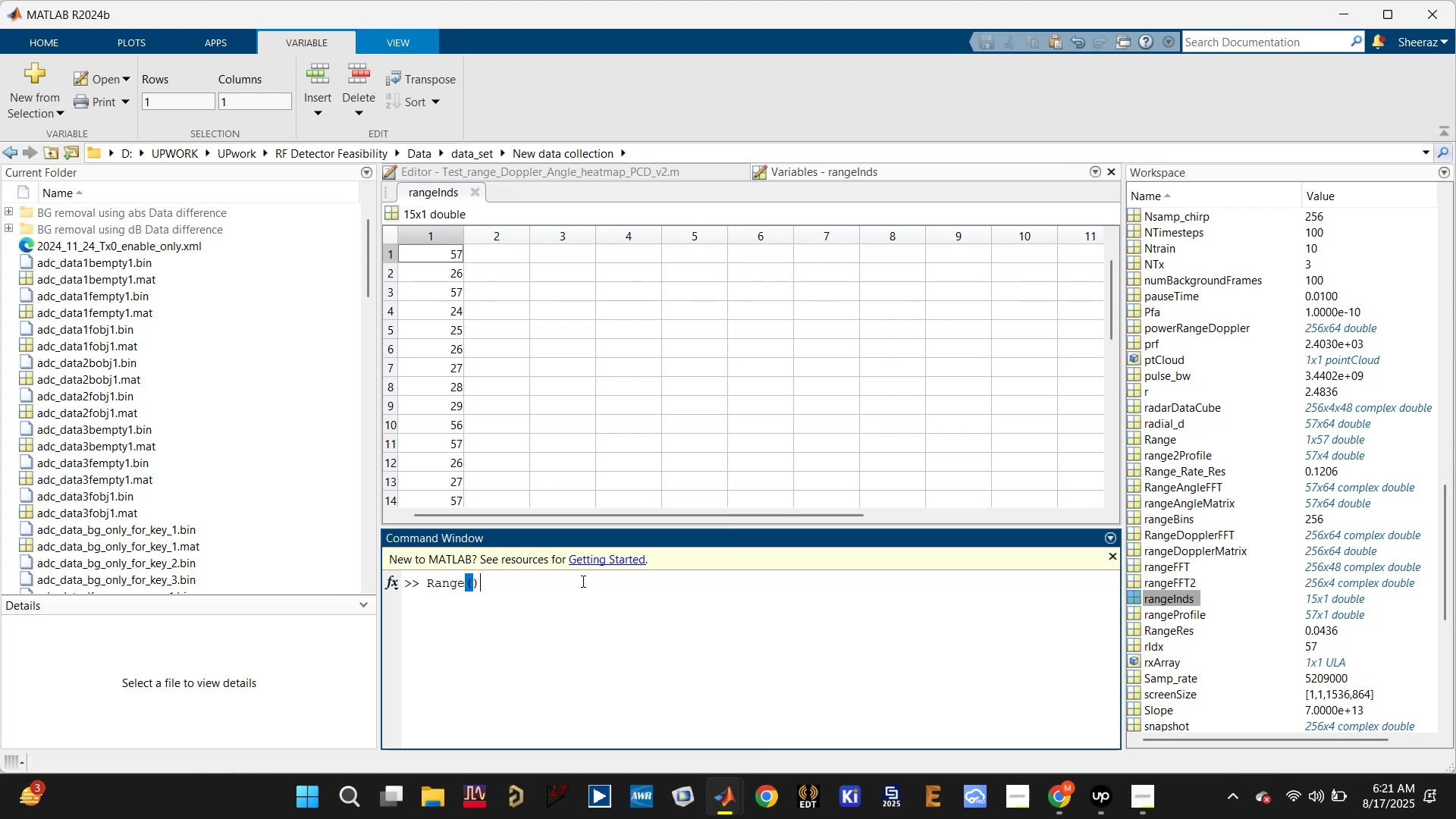 
key(ArrowLeft)
 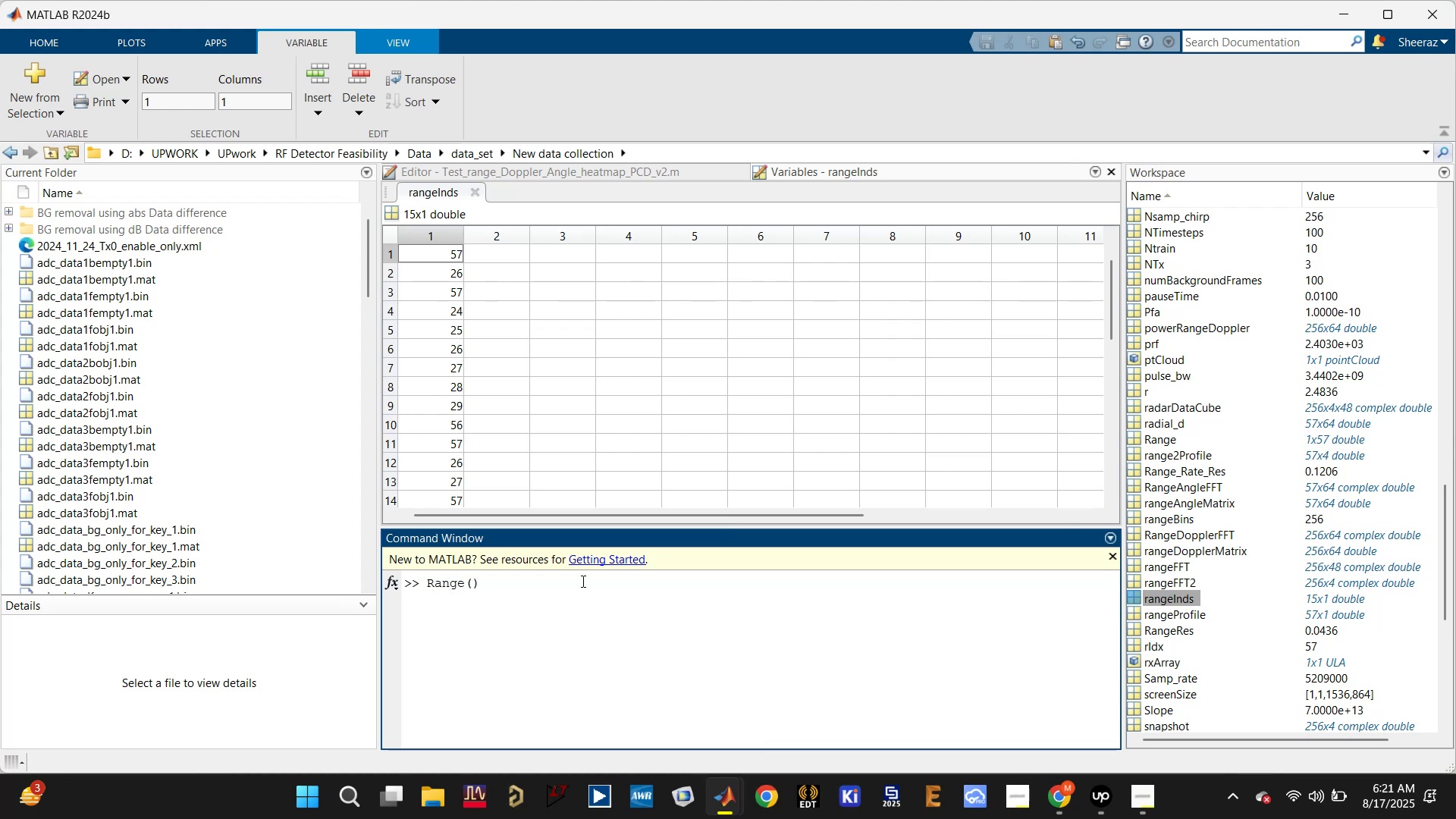 
type(rangeInds)
 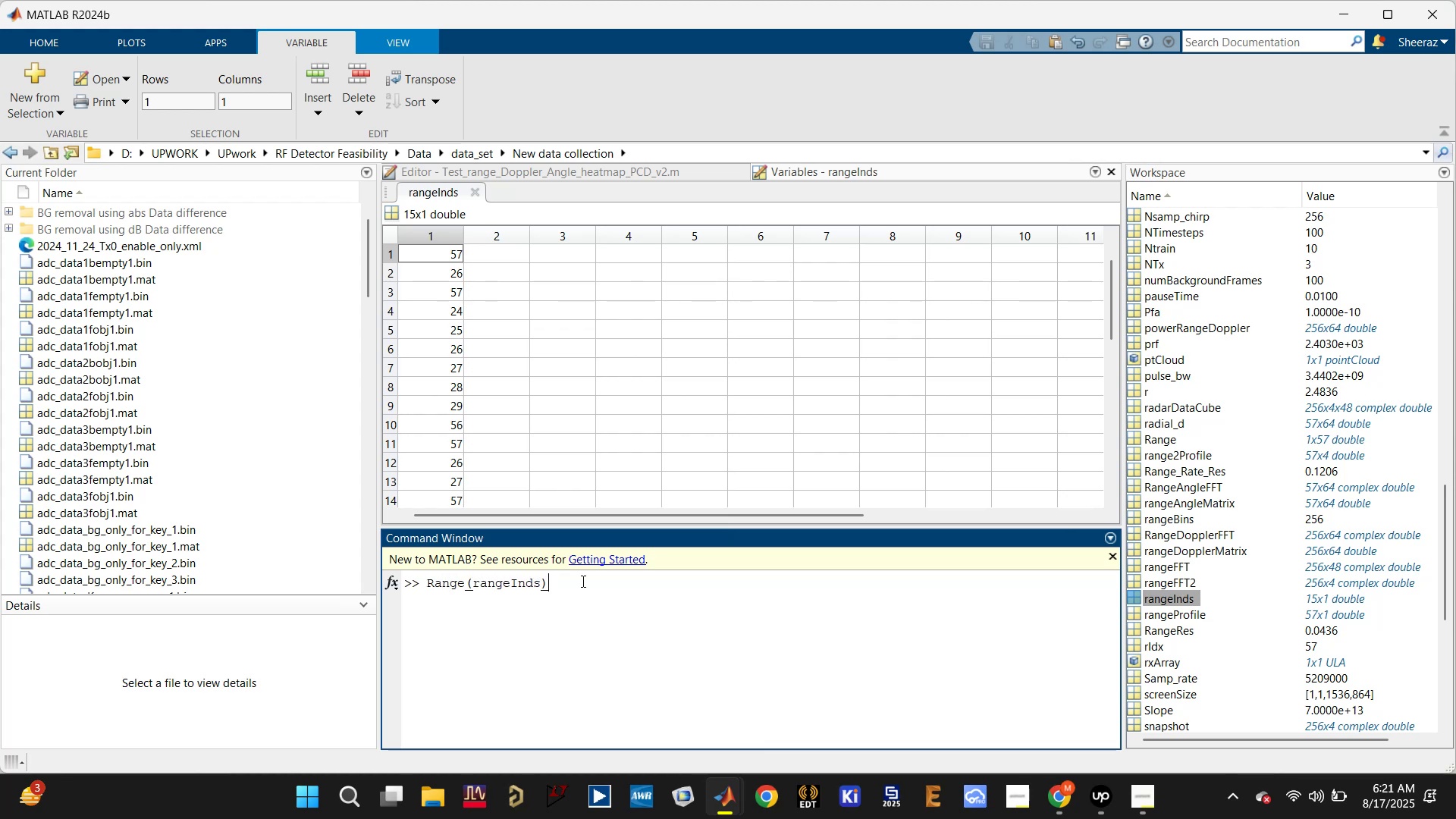 
 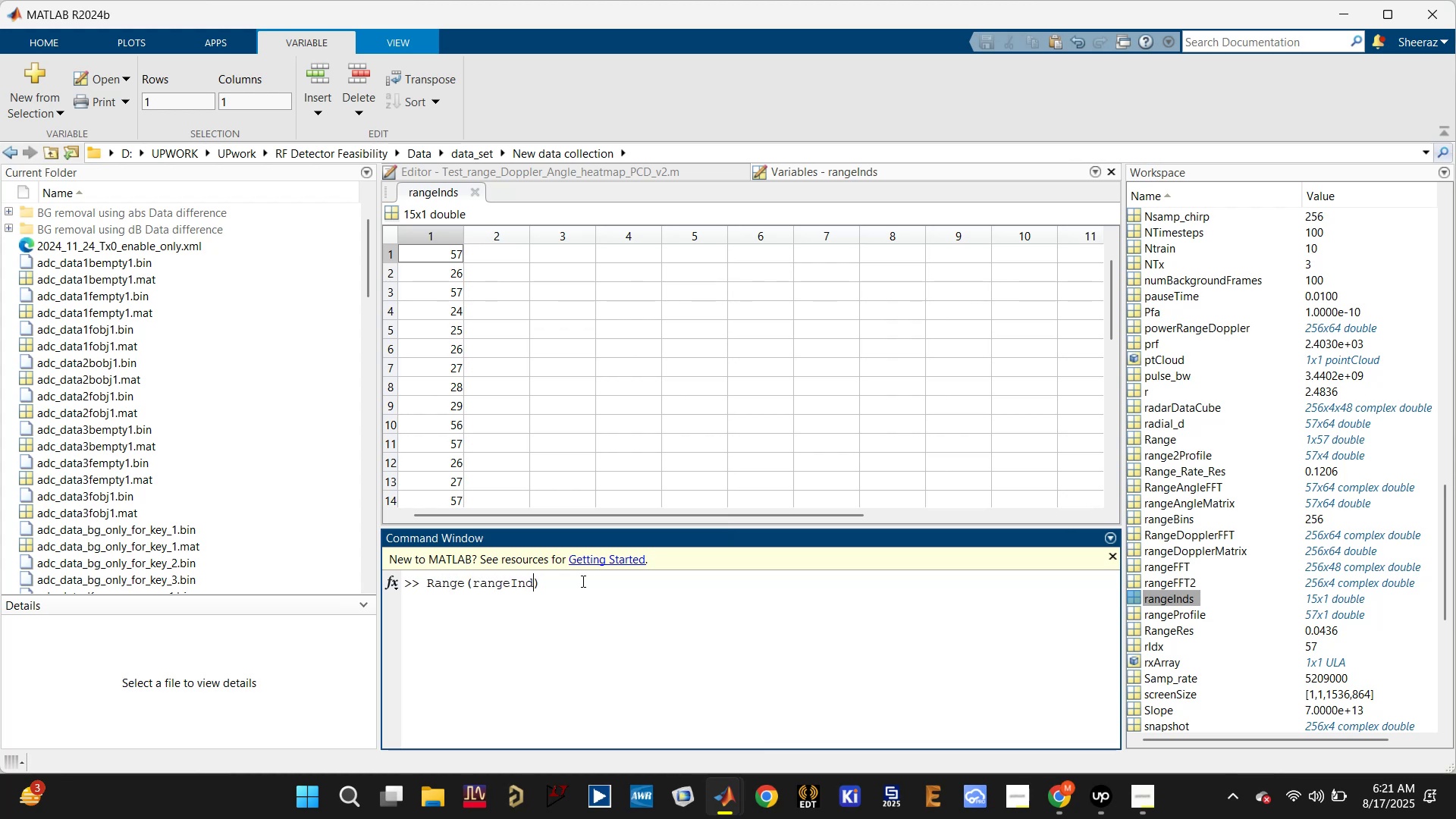 
key(ArrowRight)
 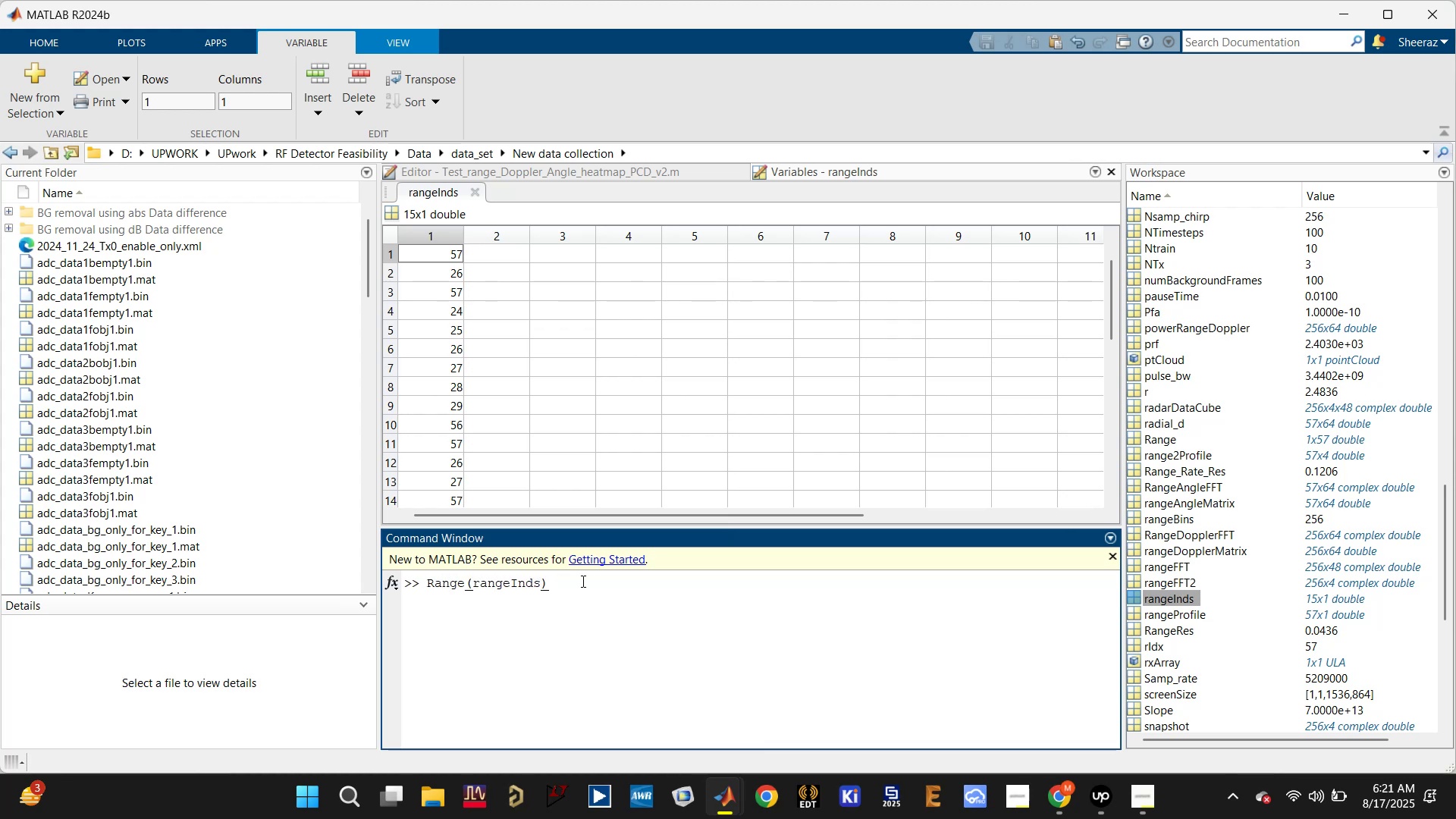 
key(Semicolon)
 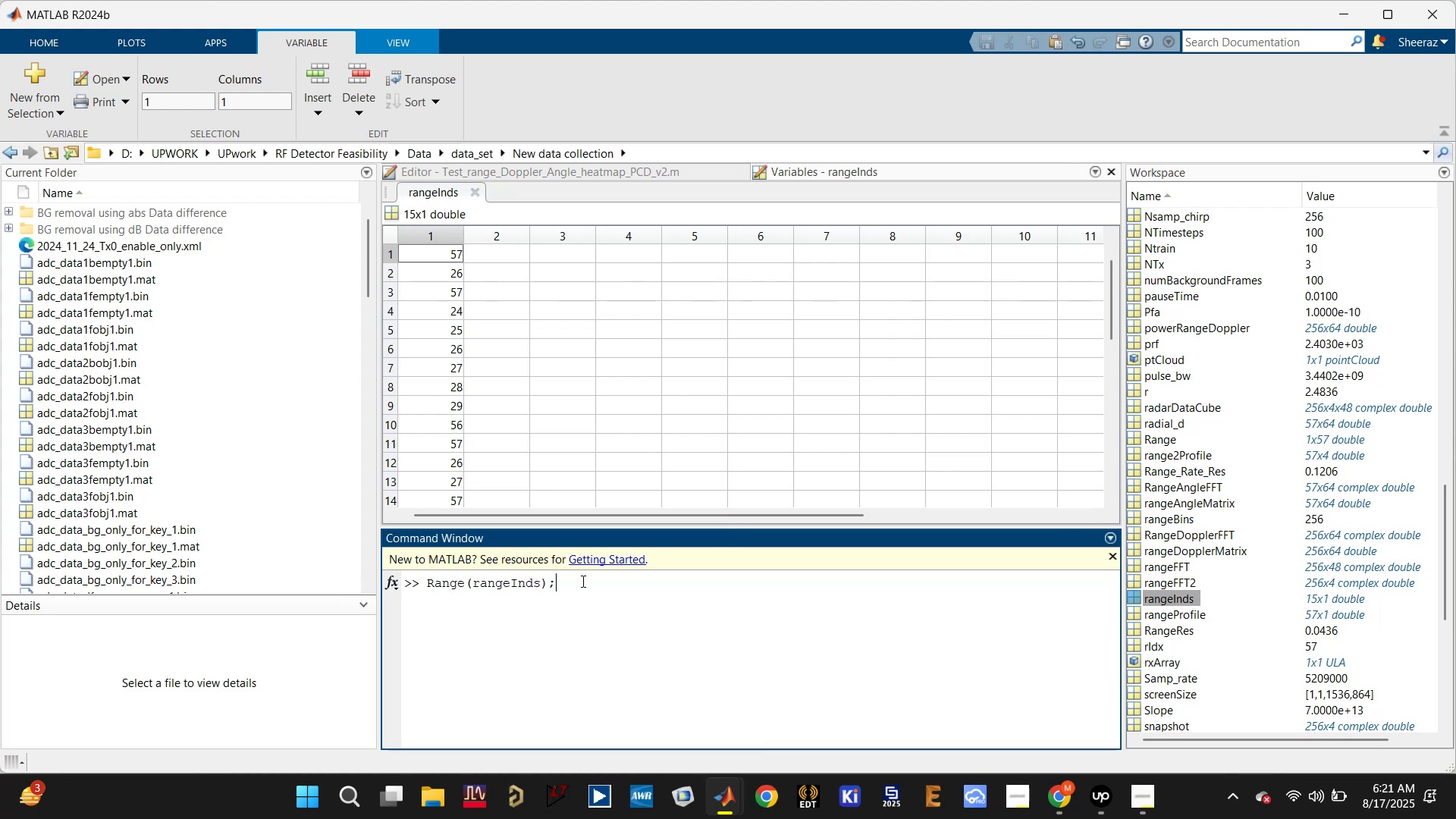 
key(Enter)
 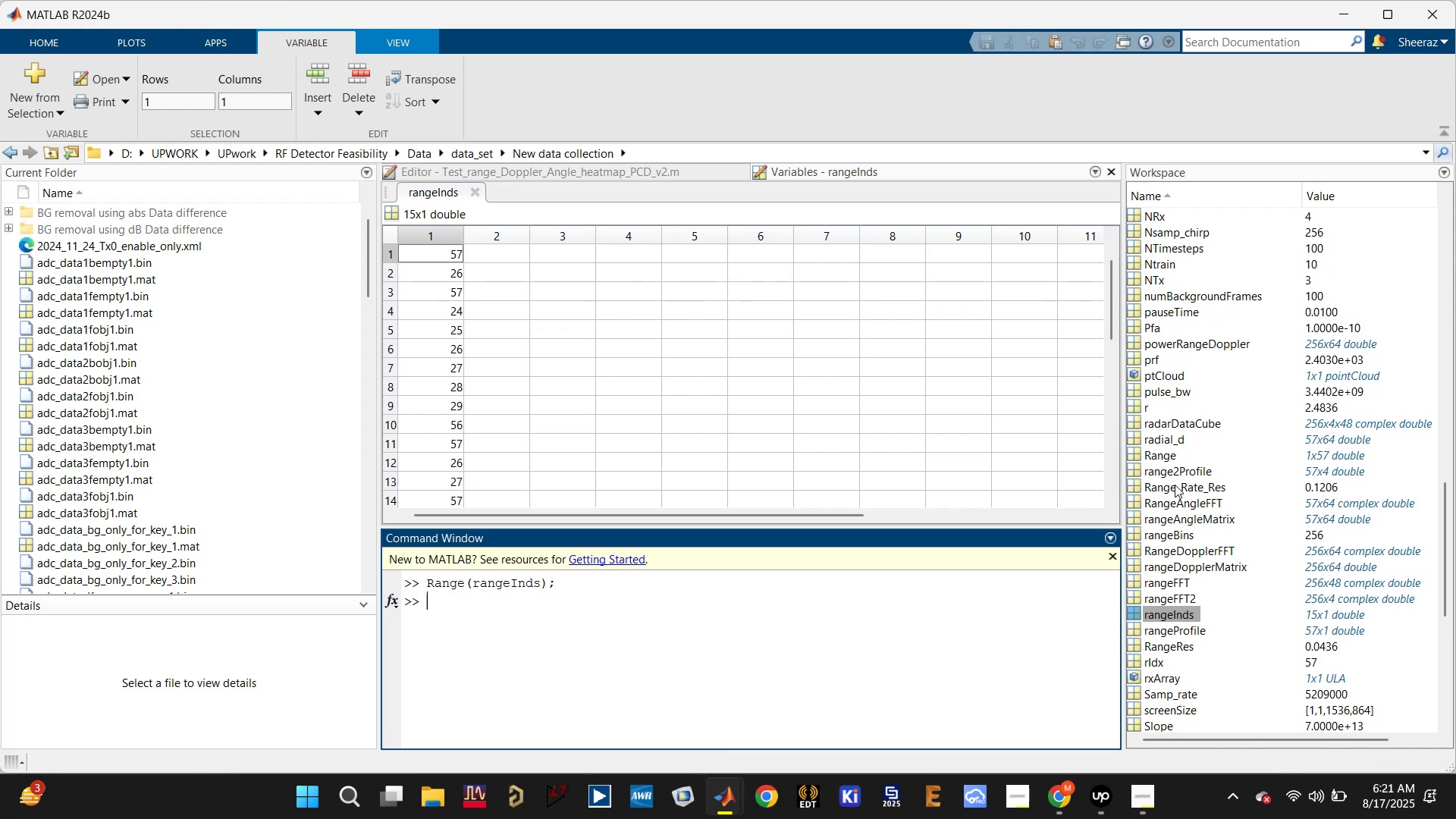 
double_click([1160, 452])
 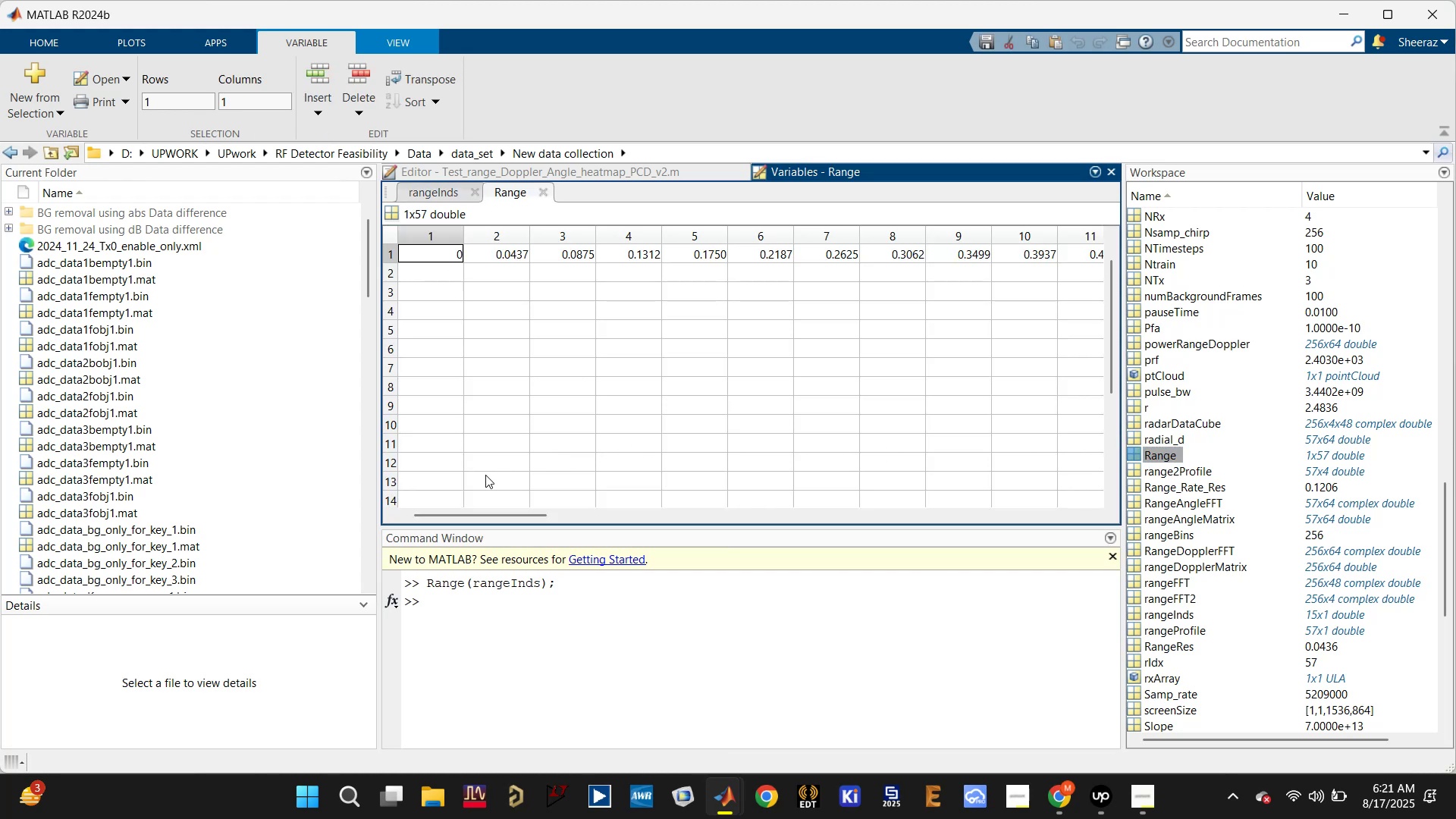 
left_click_drag(start_coordinate=[485, 514], to_coordinate=[1022, 526])
 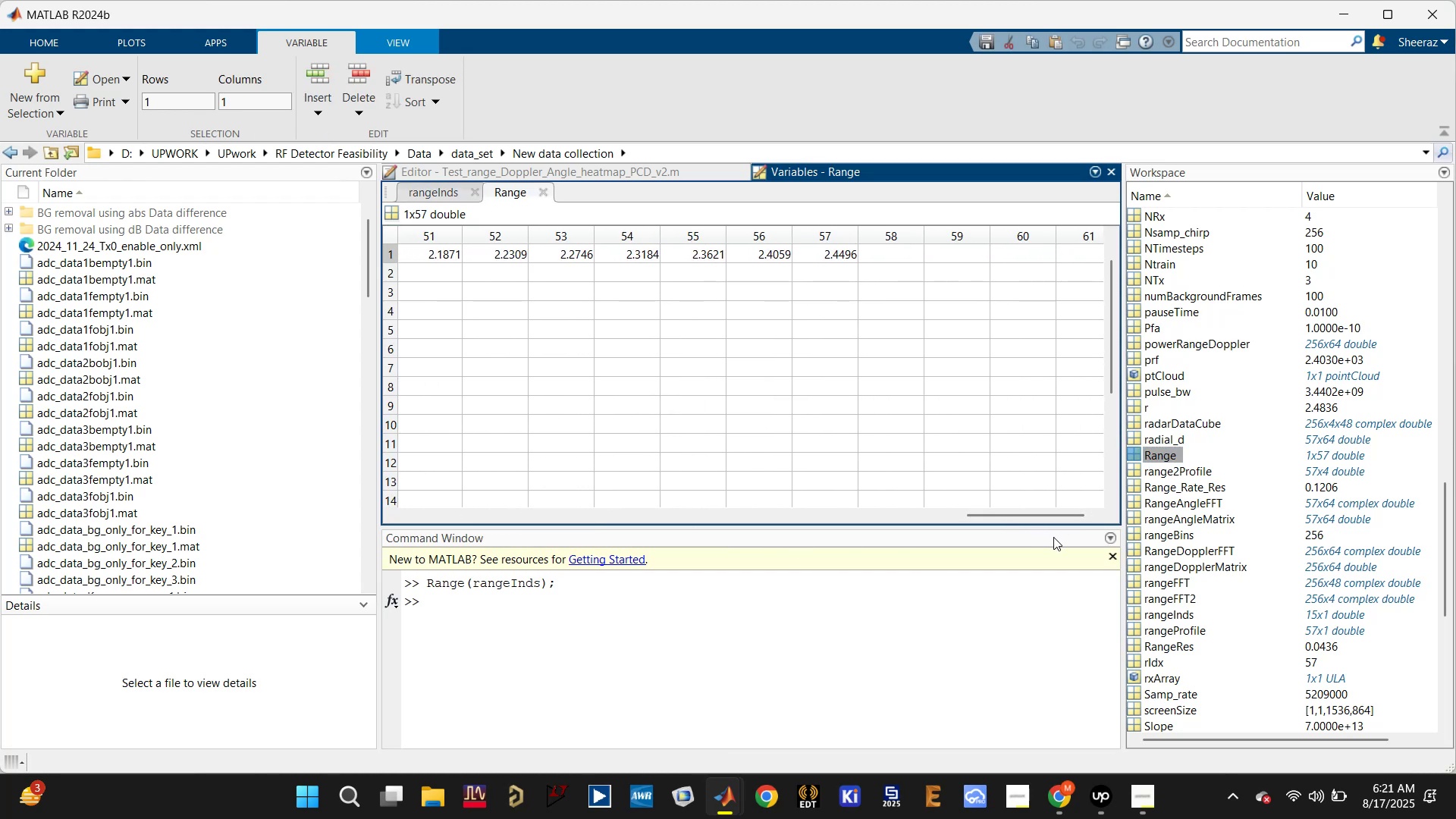 
left_click_drag(start_coordinate=[1046, 519], to_coordinate=[441, 500])
 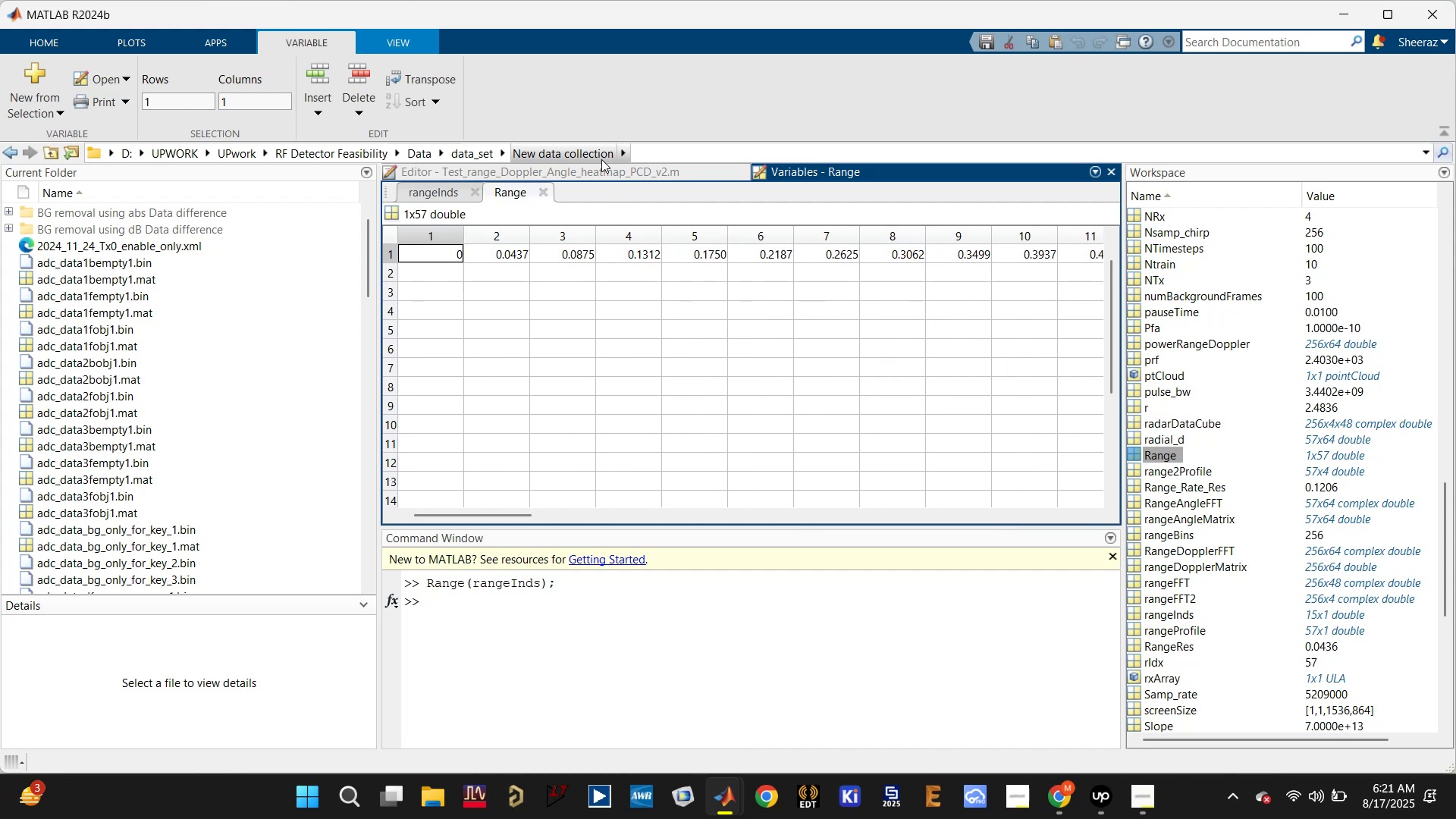 
left_click([595, 171])
 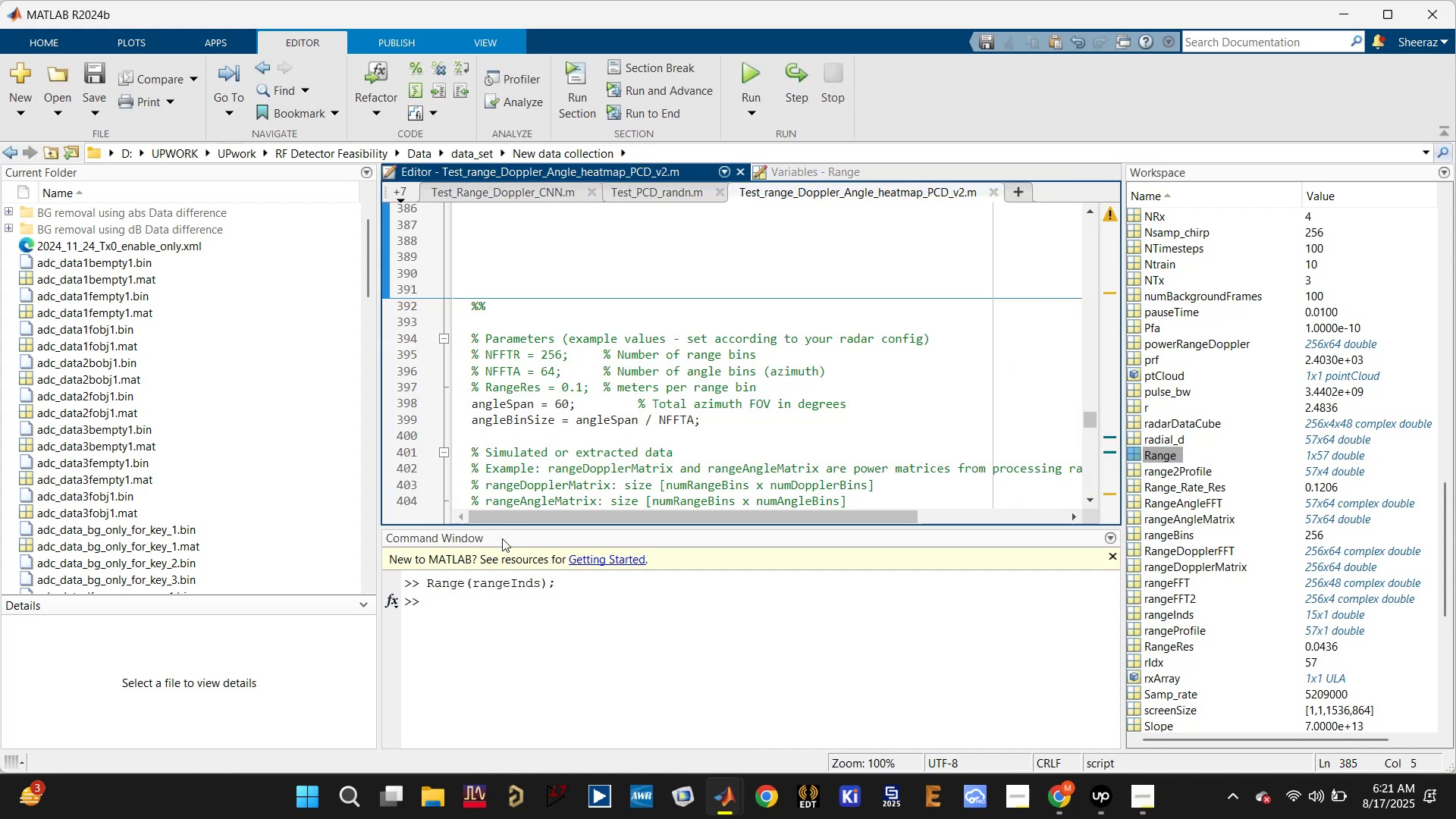 
wait(5.25)
 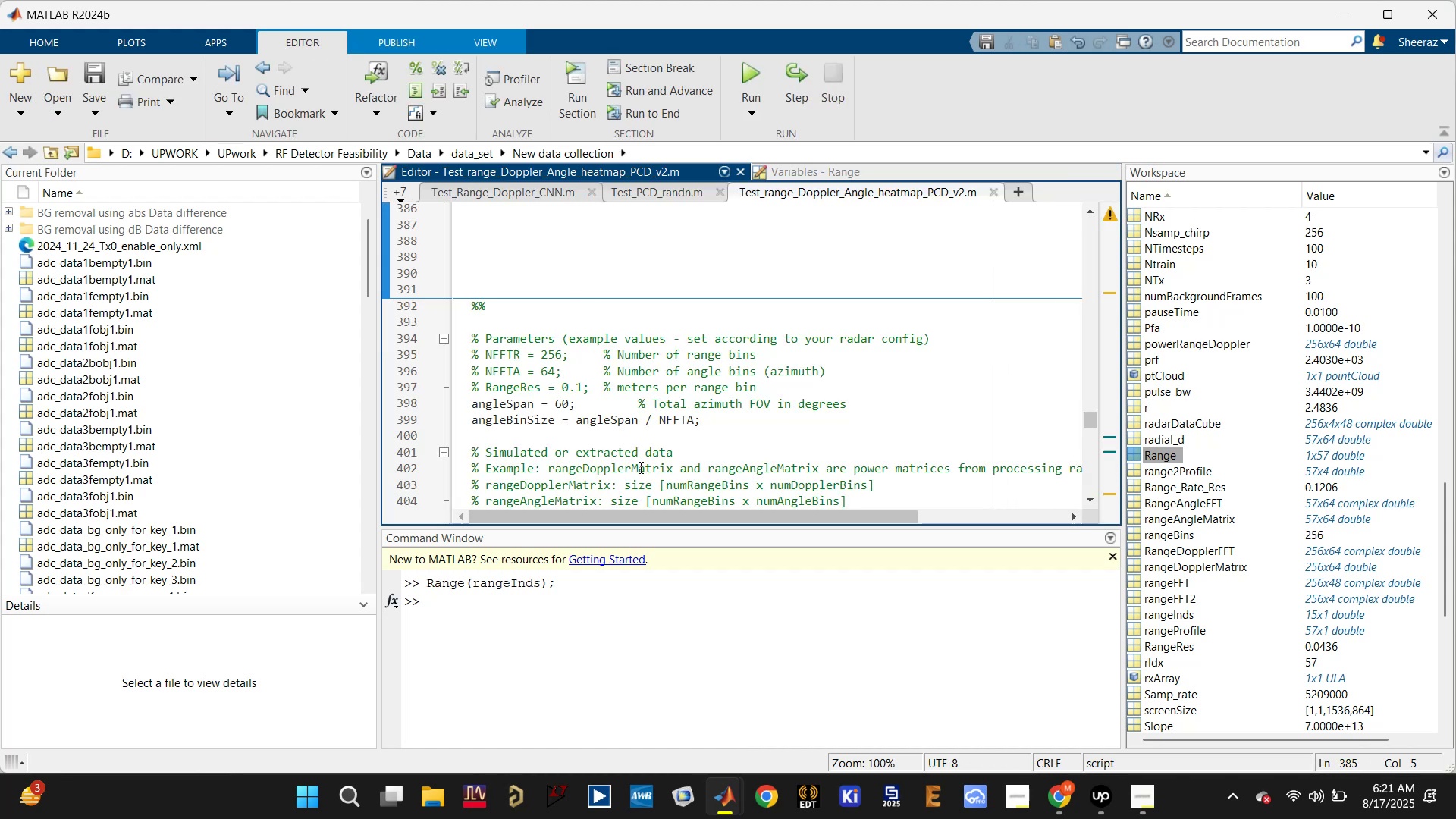 
left_click([716, 378])
 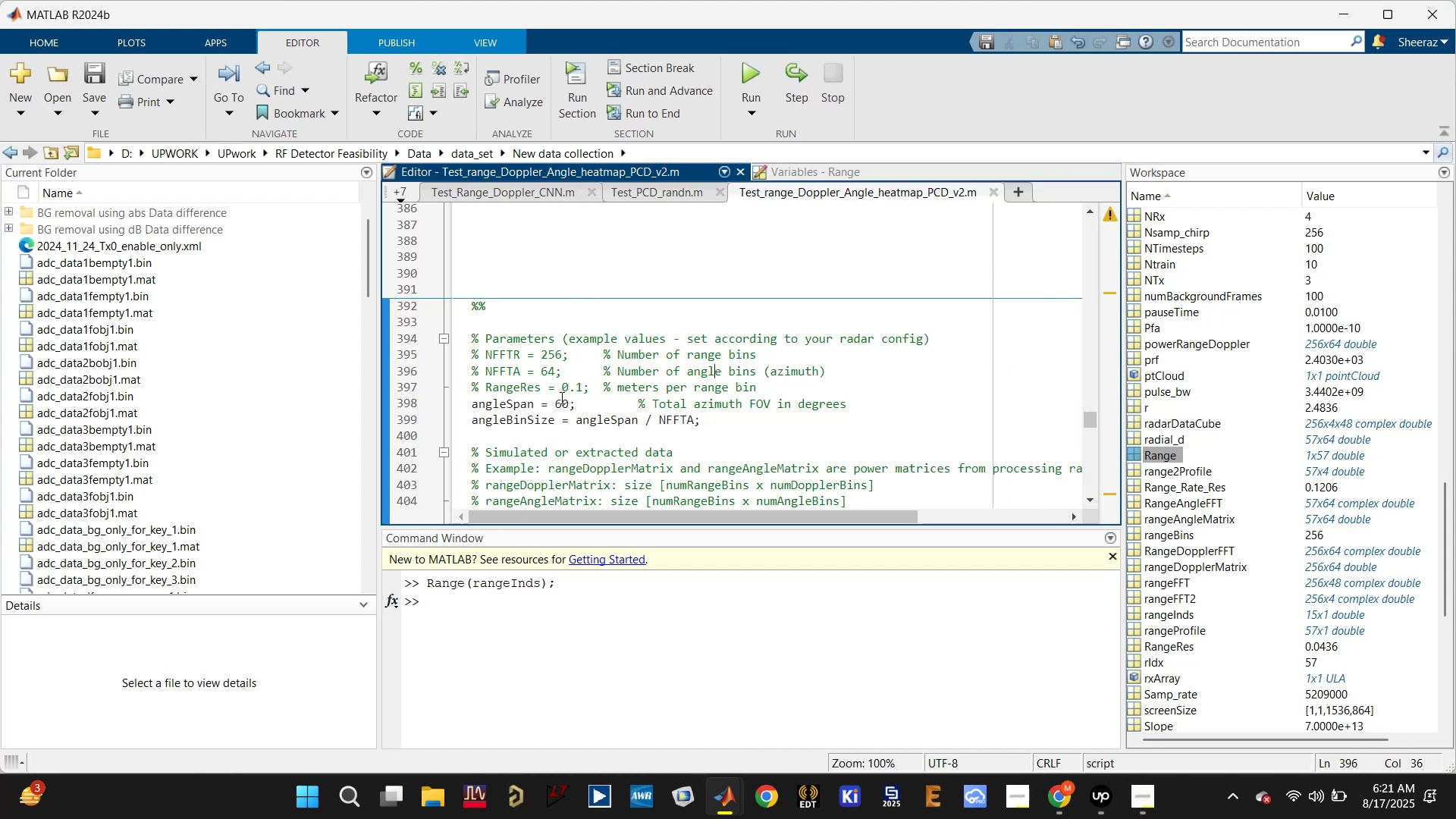 
scroll: coordinate [555, 397], scroll_direction: down, amount: 1.0
 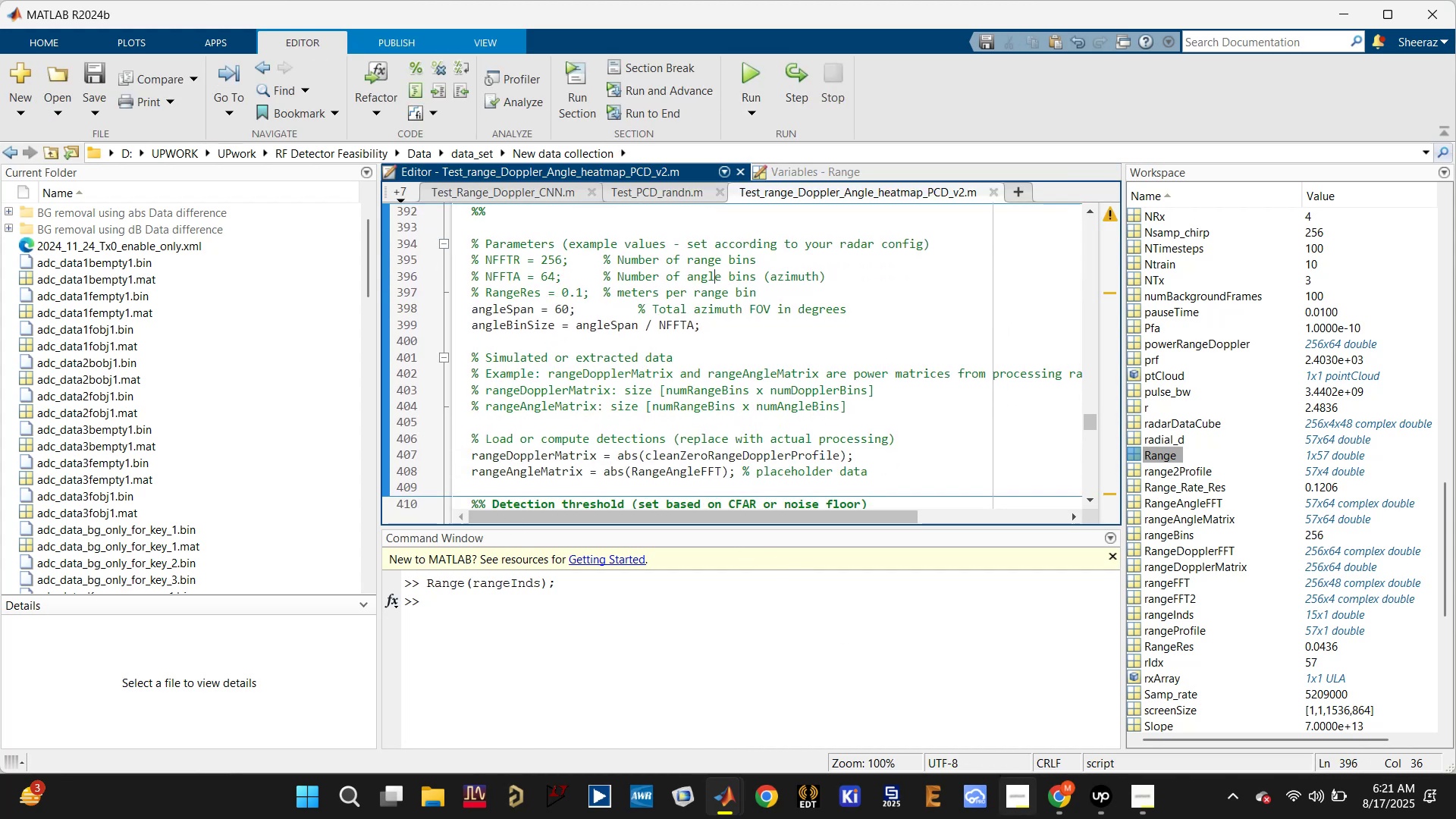 
left_click([1056, 802])
 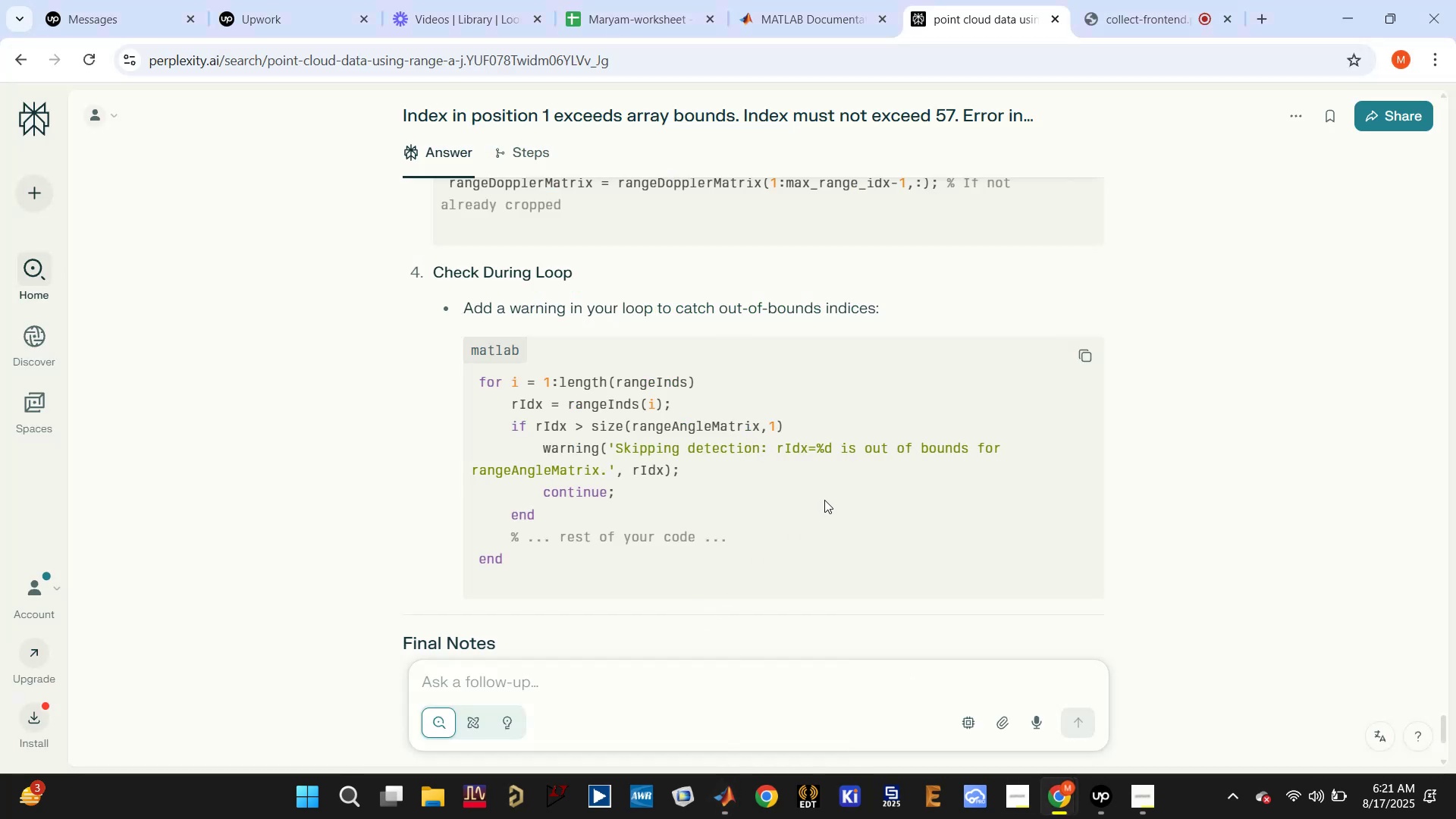 
wait(6.12)
 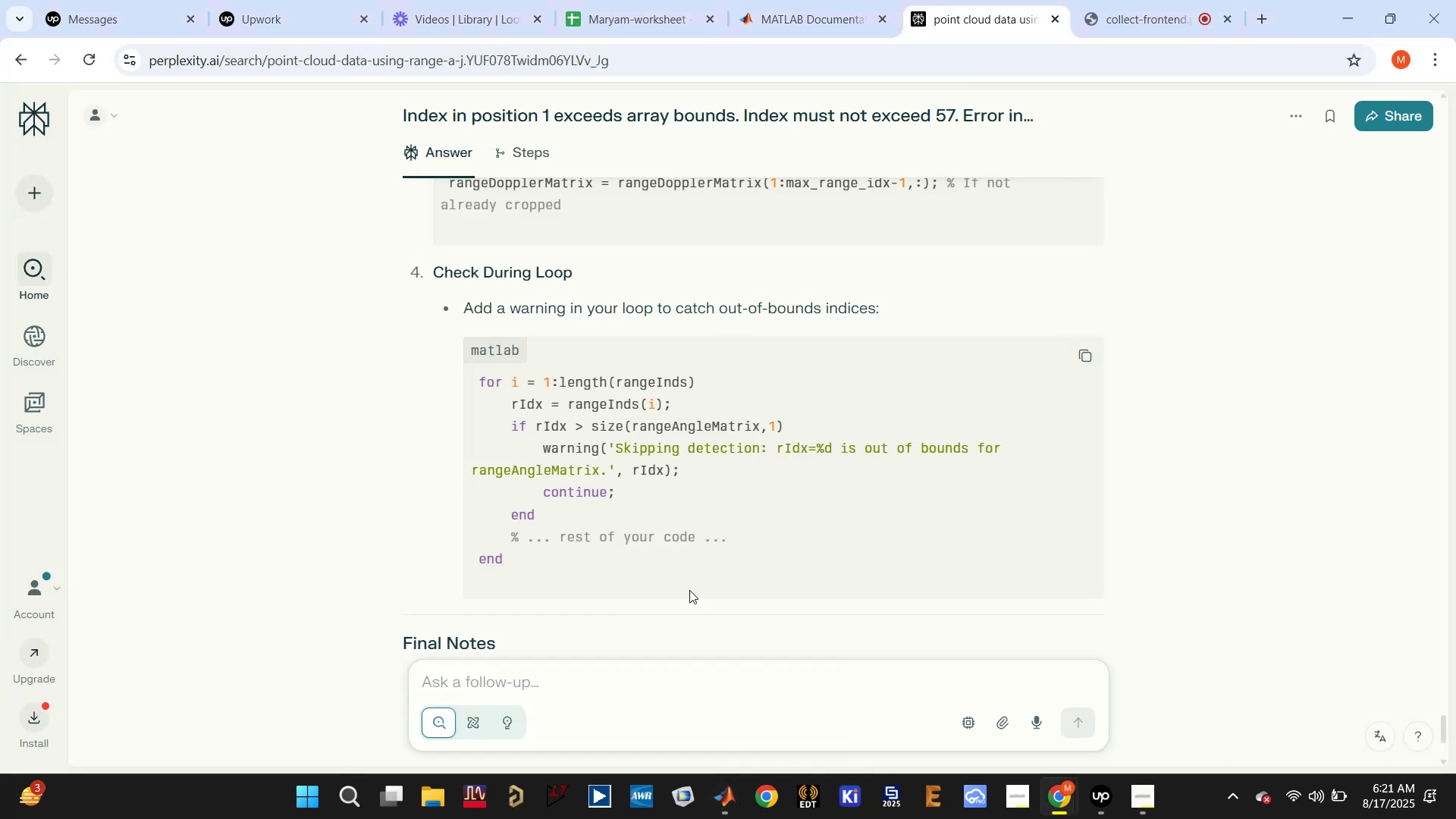 
scroll: coordinate [826, 501], scroll_direction: down, amount: 3.0
 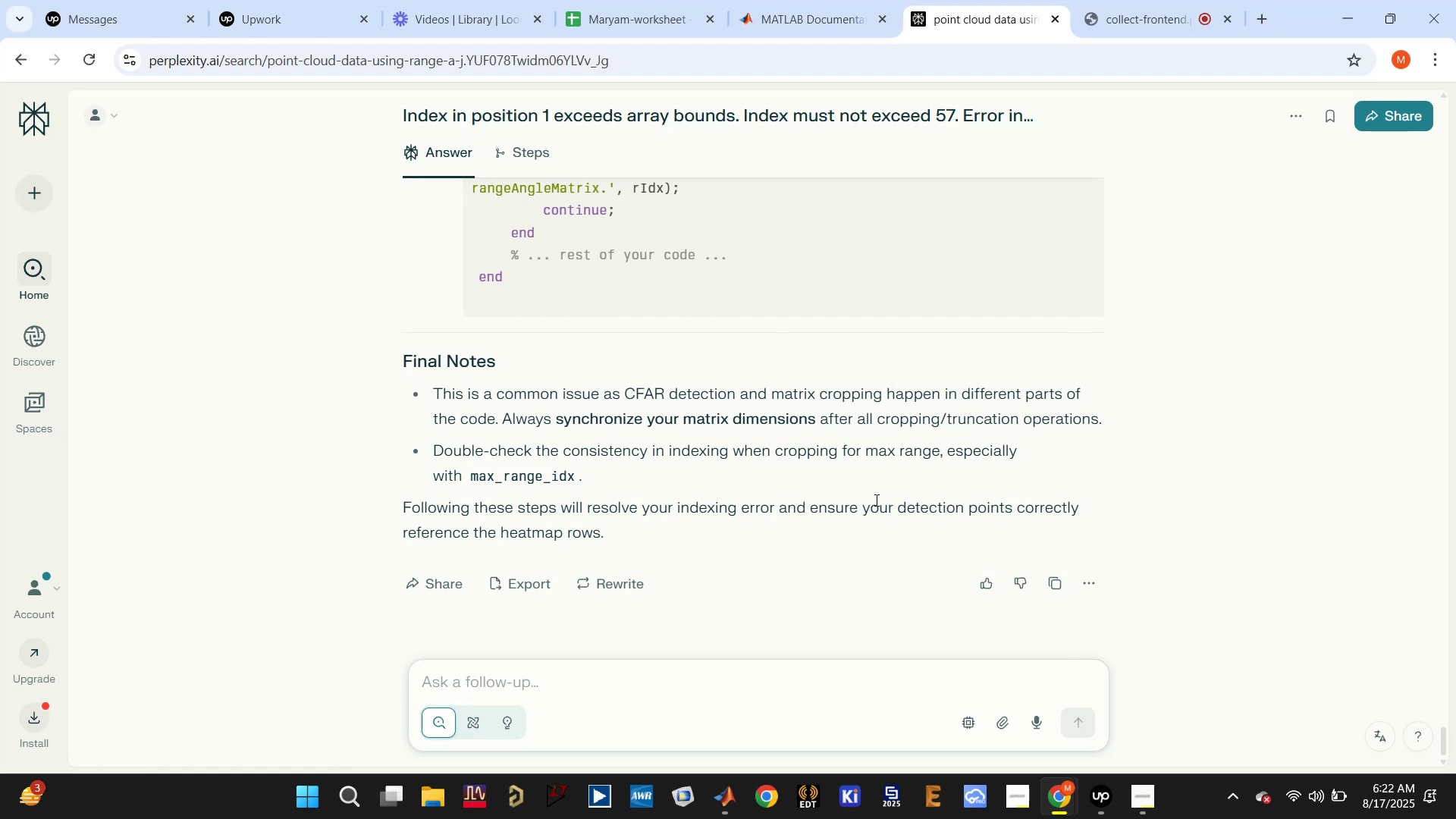 
wait(14.04)
 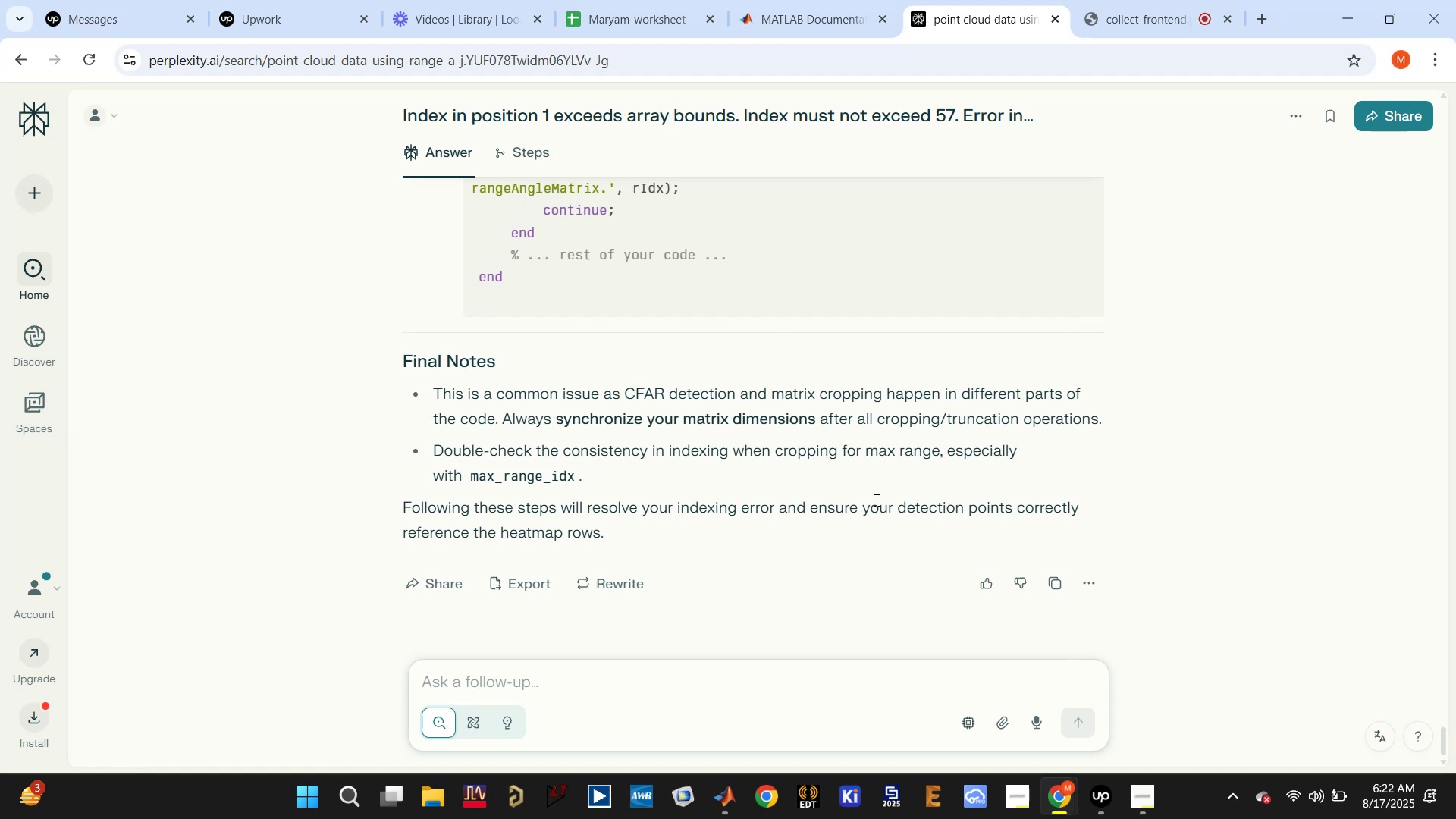 
scroll: coordinate [544, 516], scroll_direction: down, amount: 2.0
 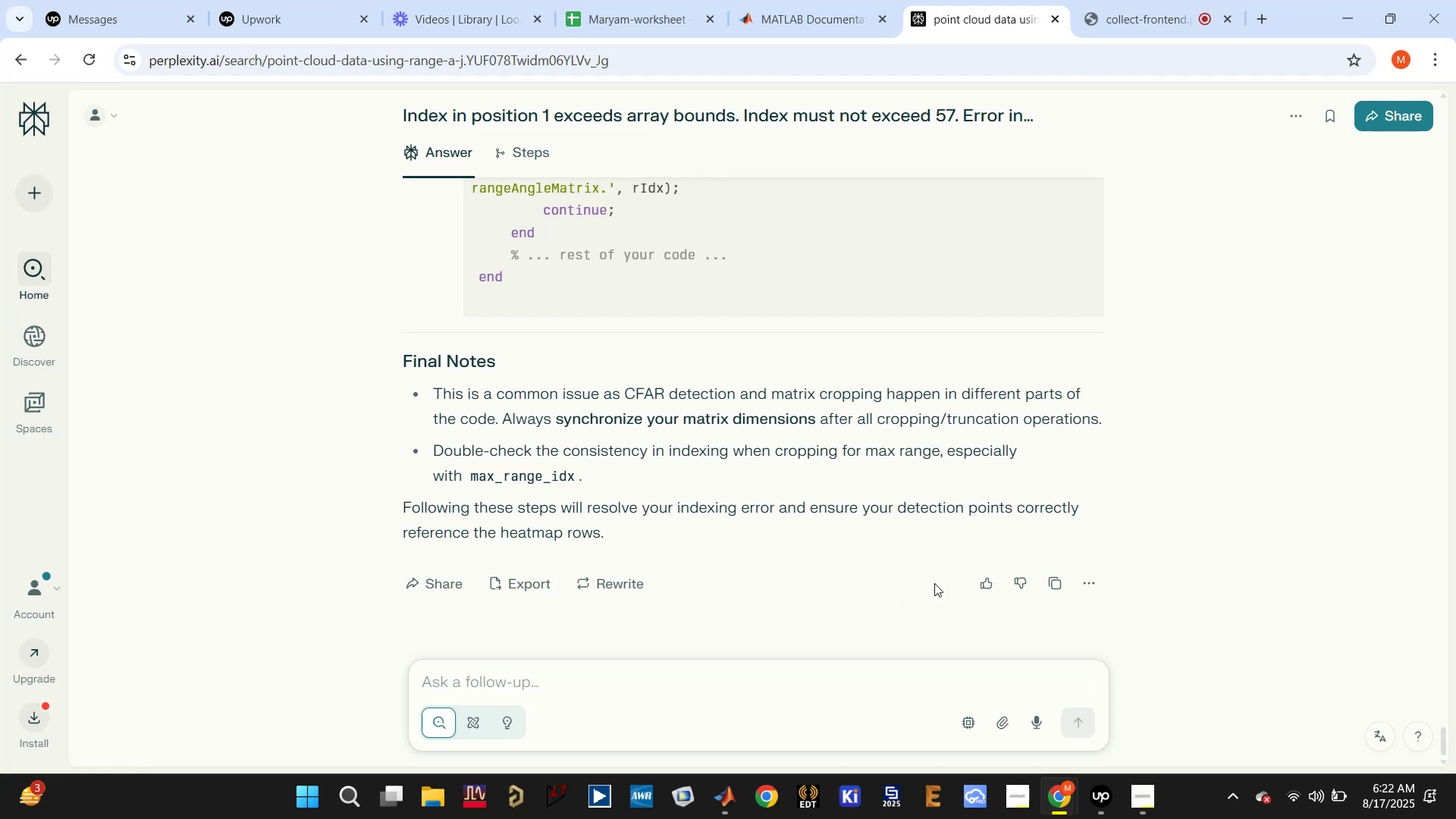 
wait(8.05)
 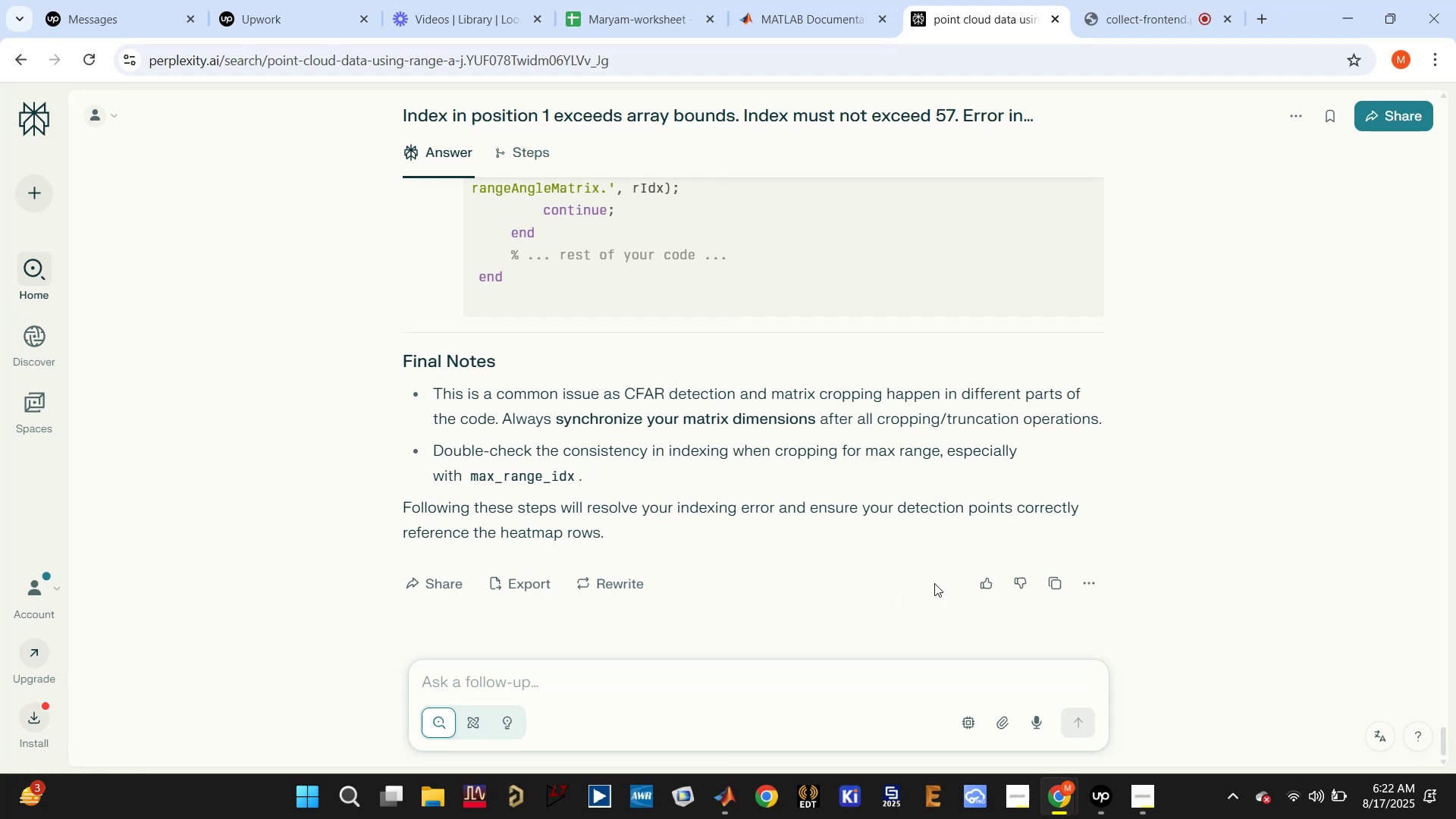 
left_click([688, 708])
 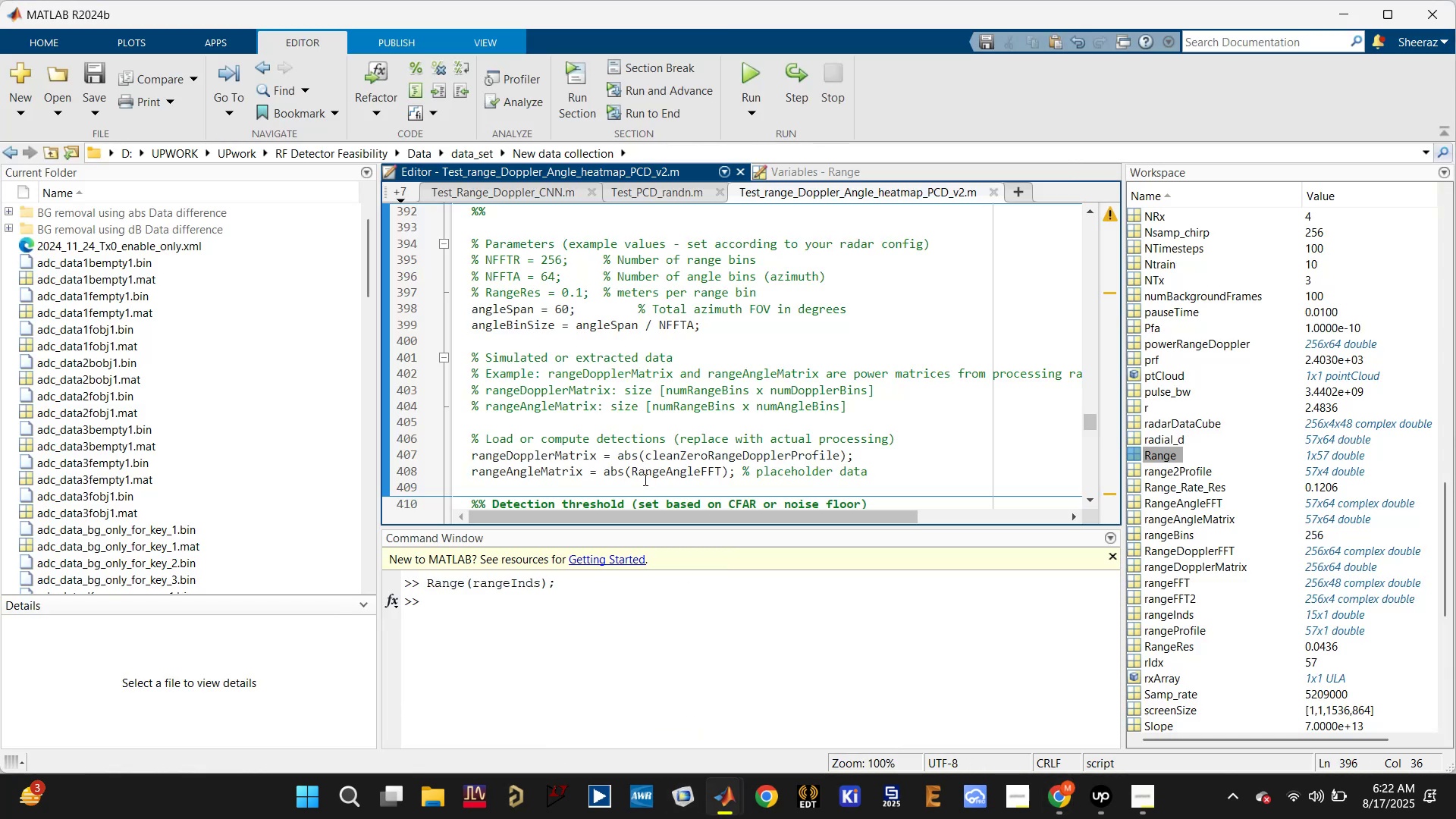 
key(Control+ControlLeft)
 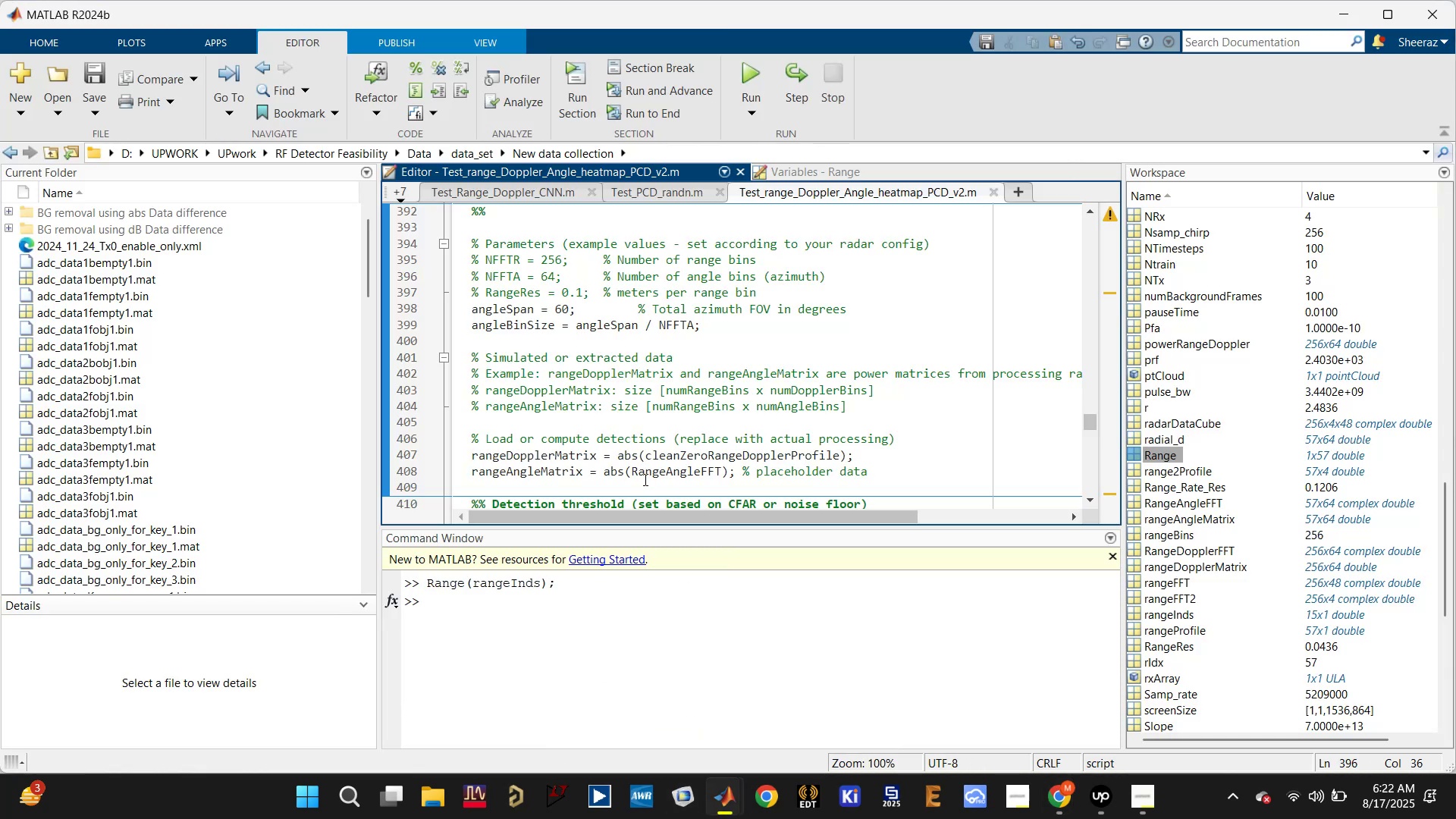 
key(Control+F)
 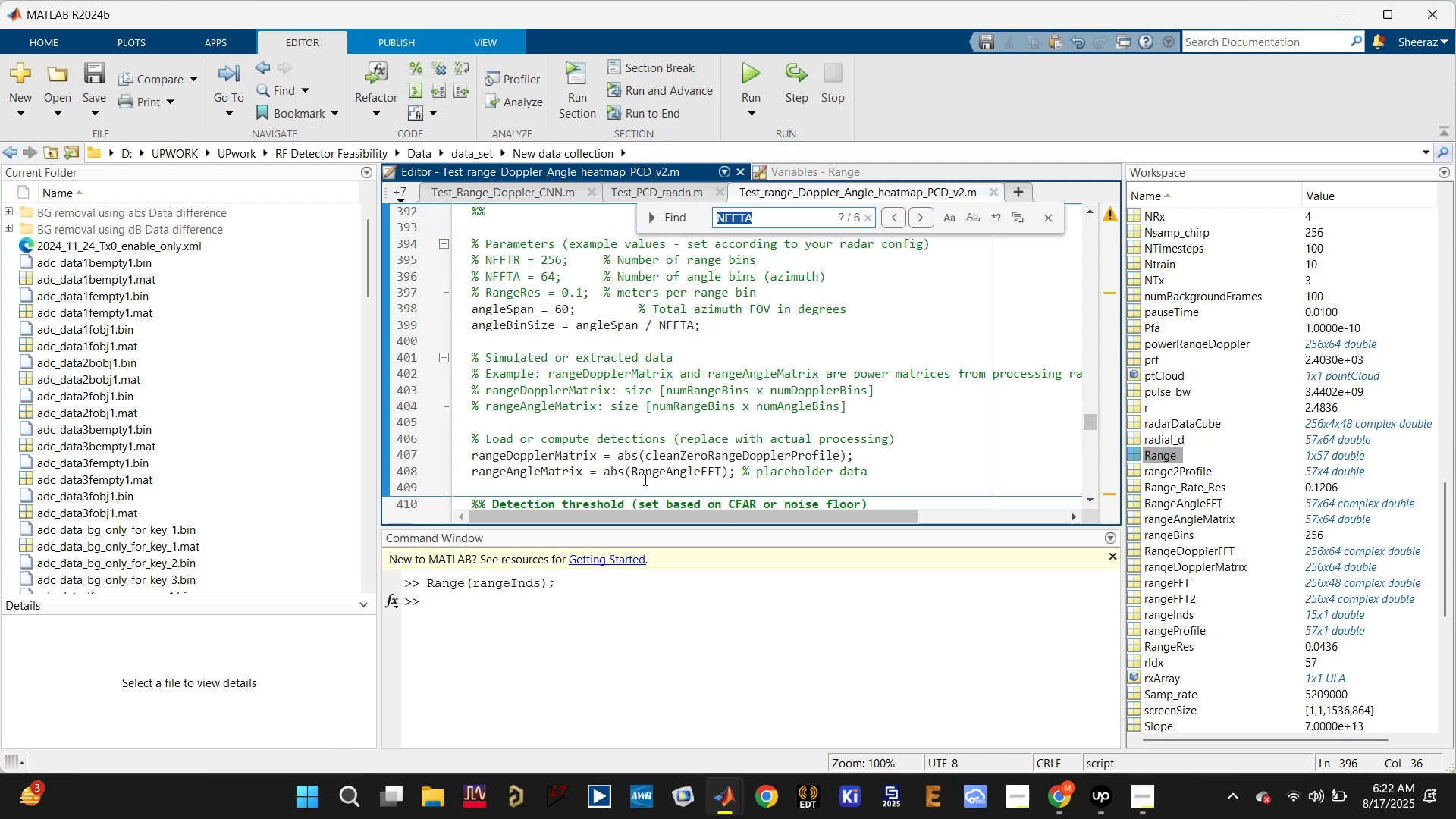 
type(max_rag)
key(Backspace)
type(nge_idx)
 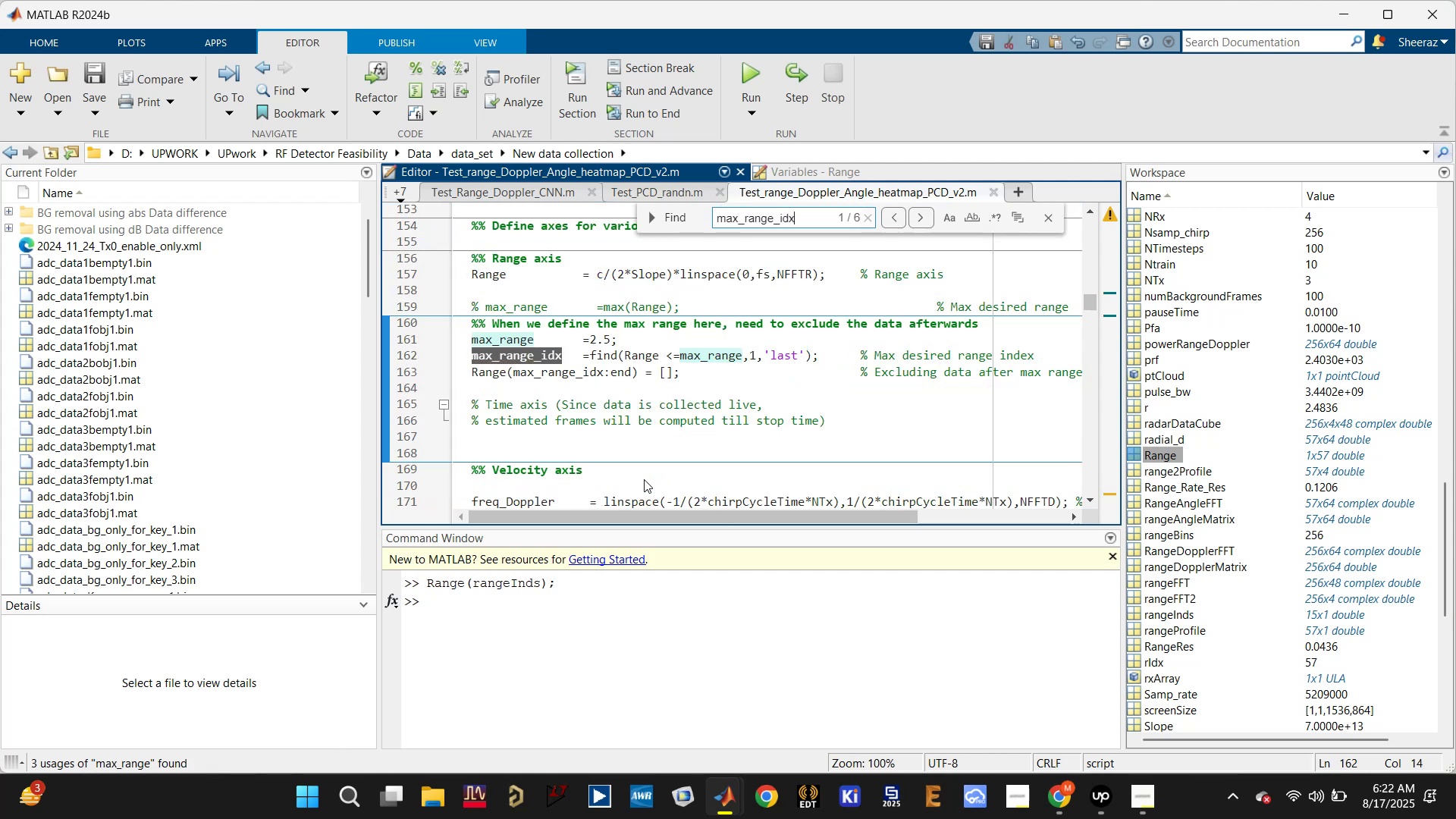 
key(Enter)
 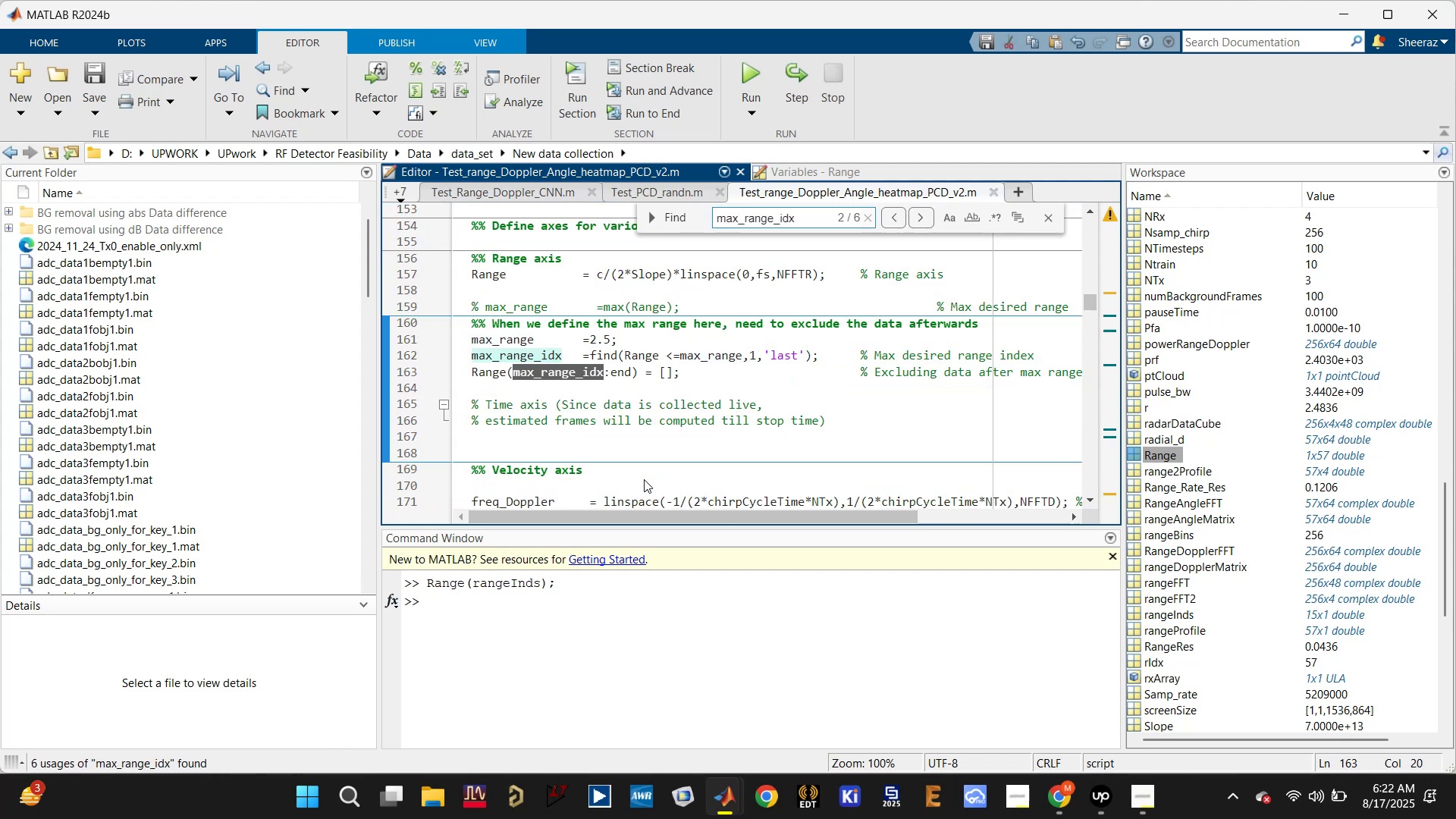 
key(Enter)
 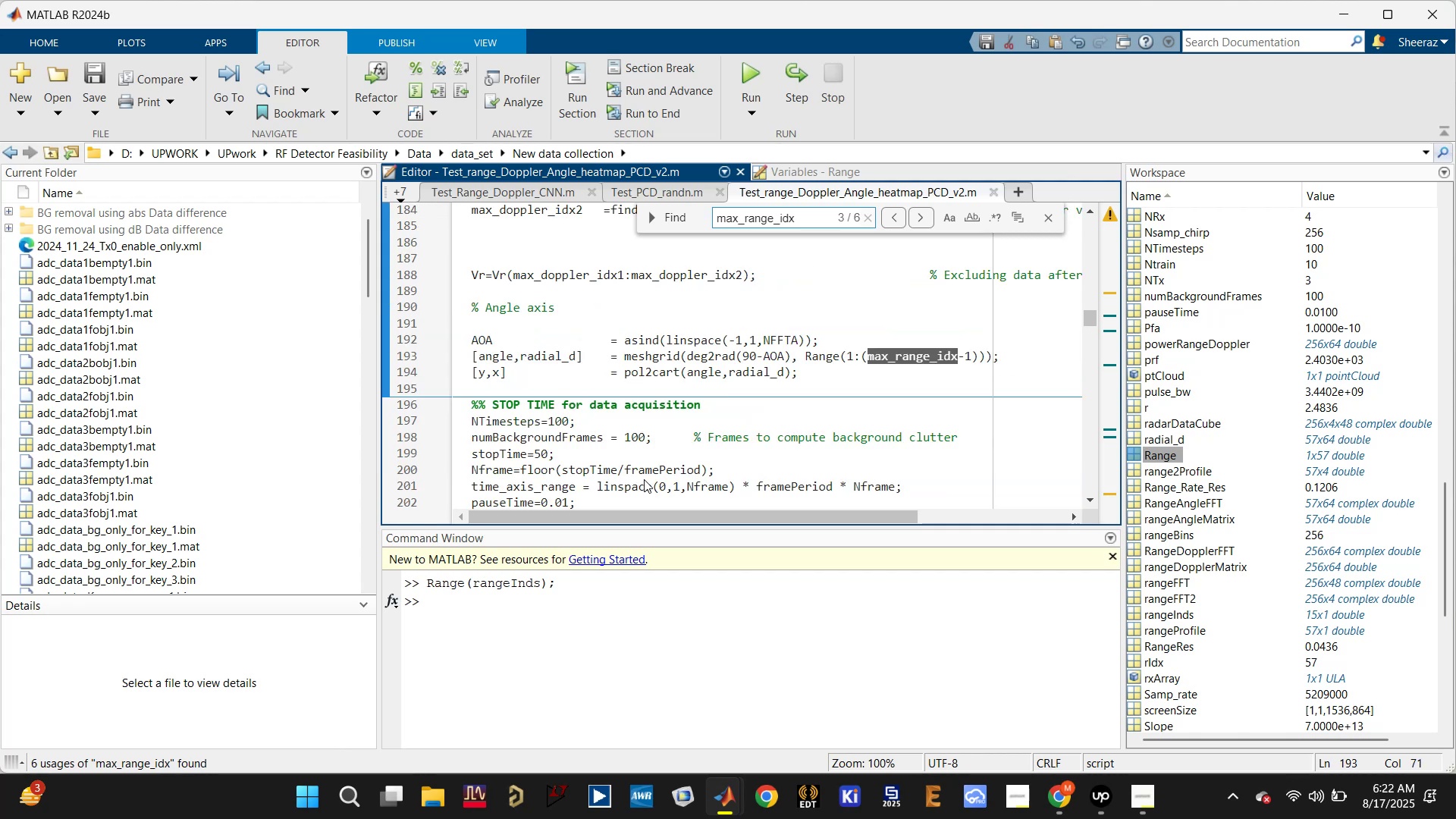 
wait(9.79)
 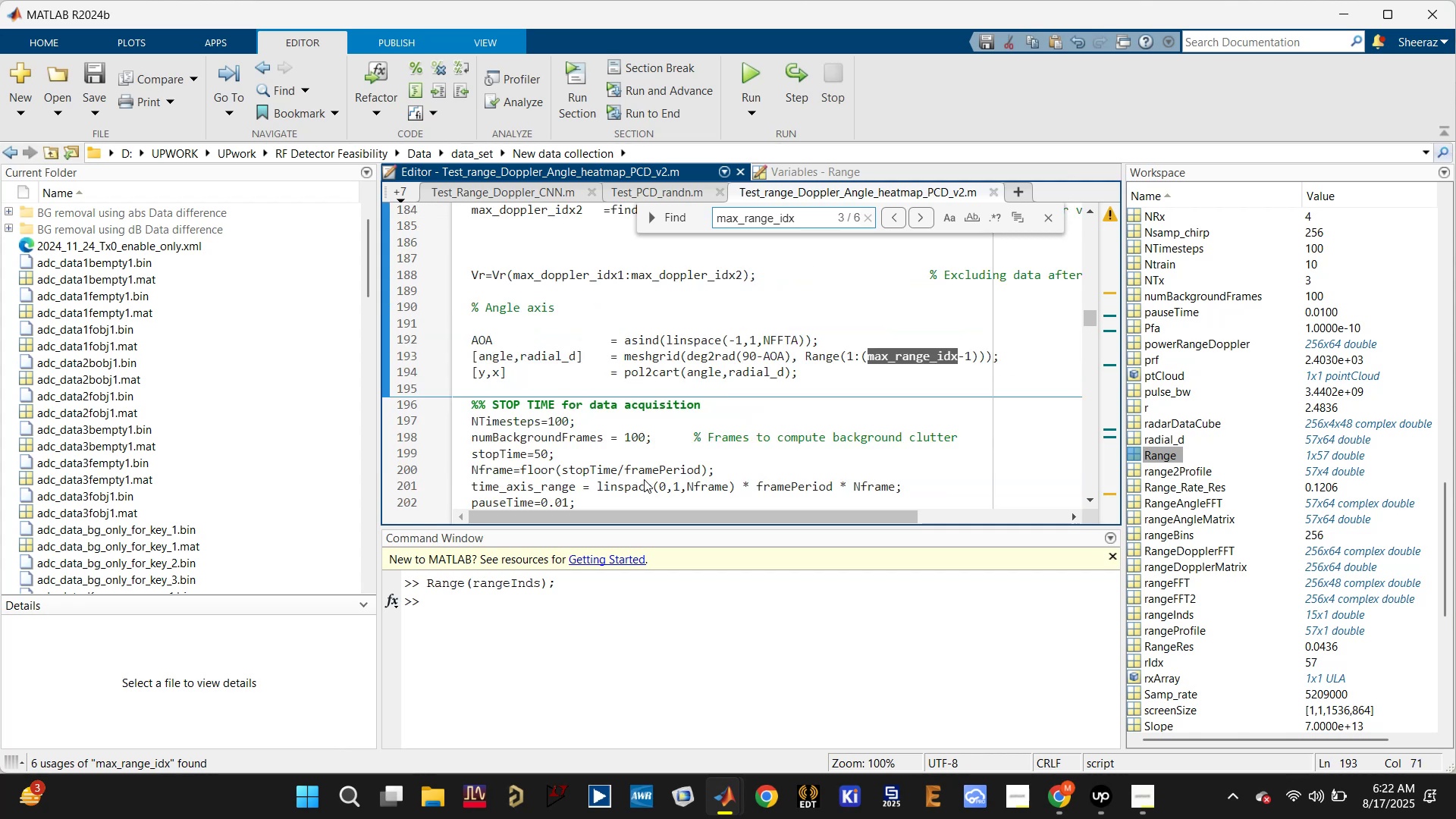 
scroll: coordinate [1207, 504], scroll_direction: up, amount: 32.0
 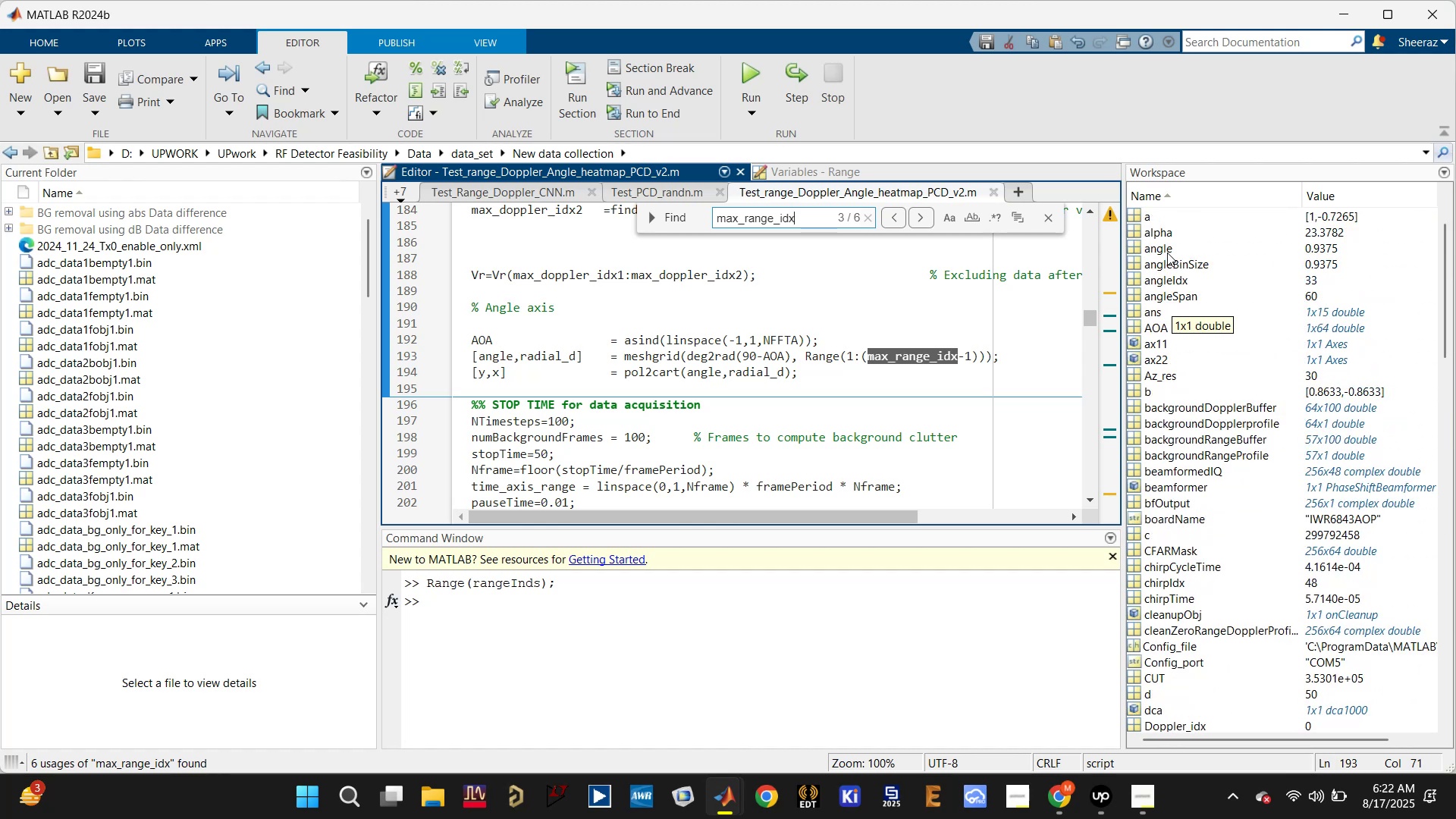 
wait(10.83)
 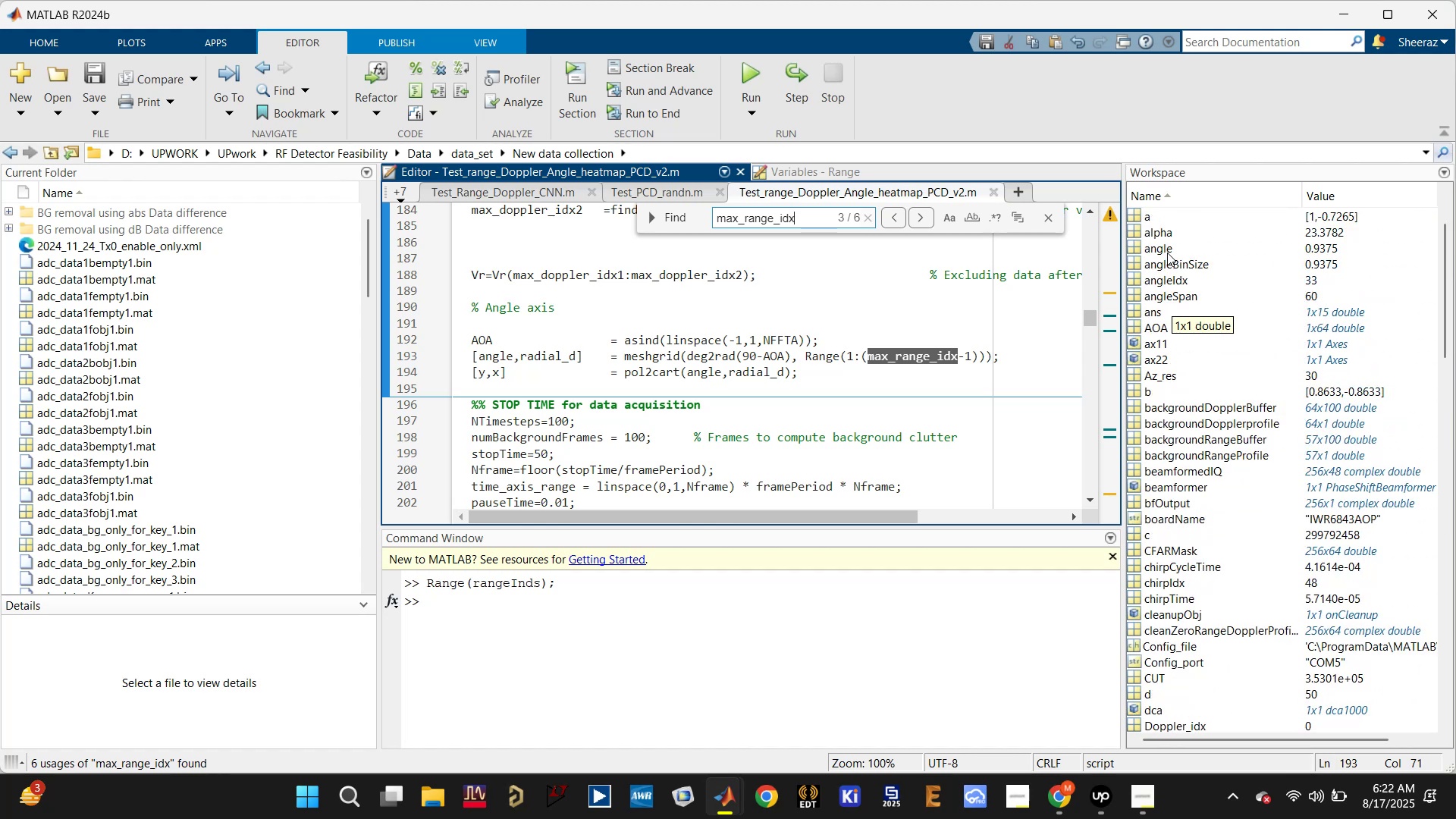 
left_click([500, 352])
 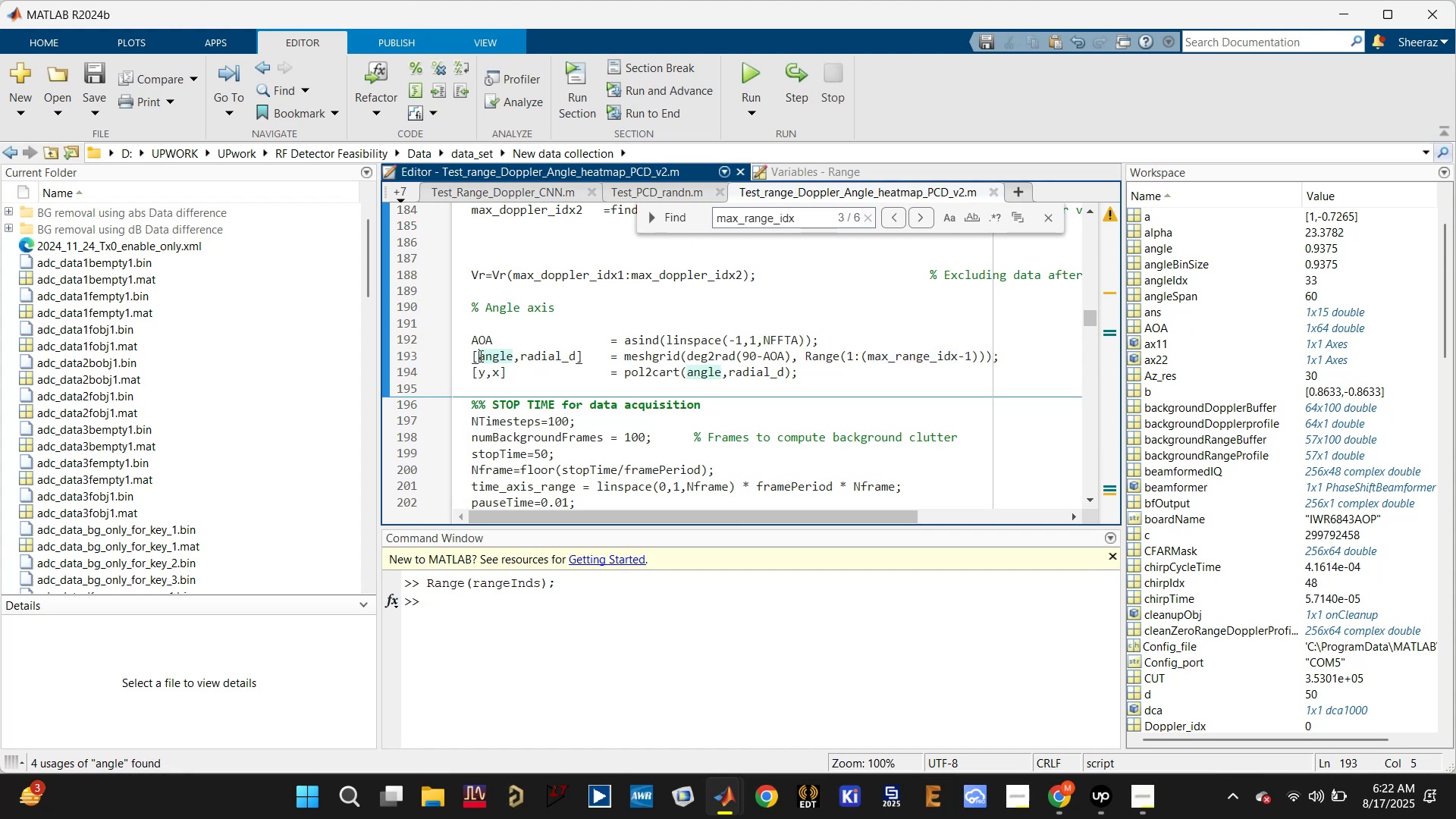 
left_click([485, 356])
 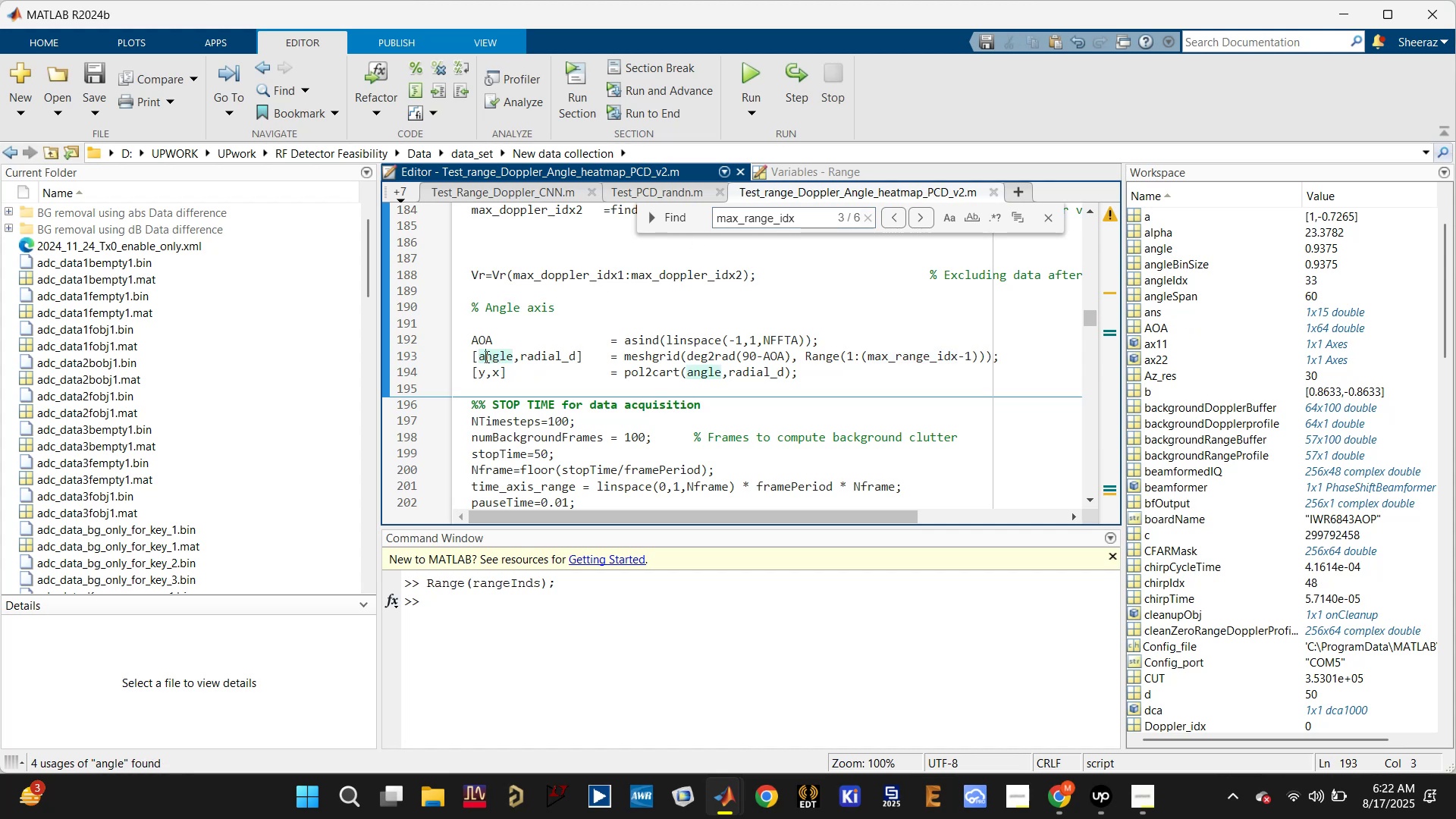 
right_click([488, 352])
 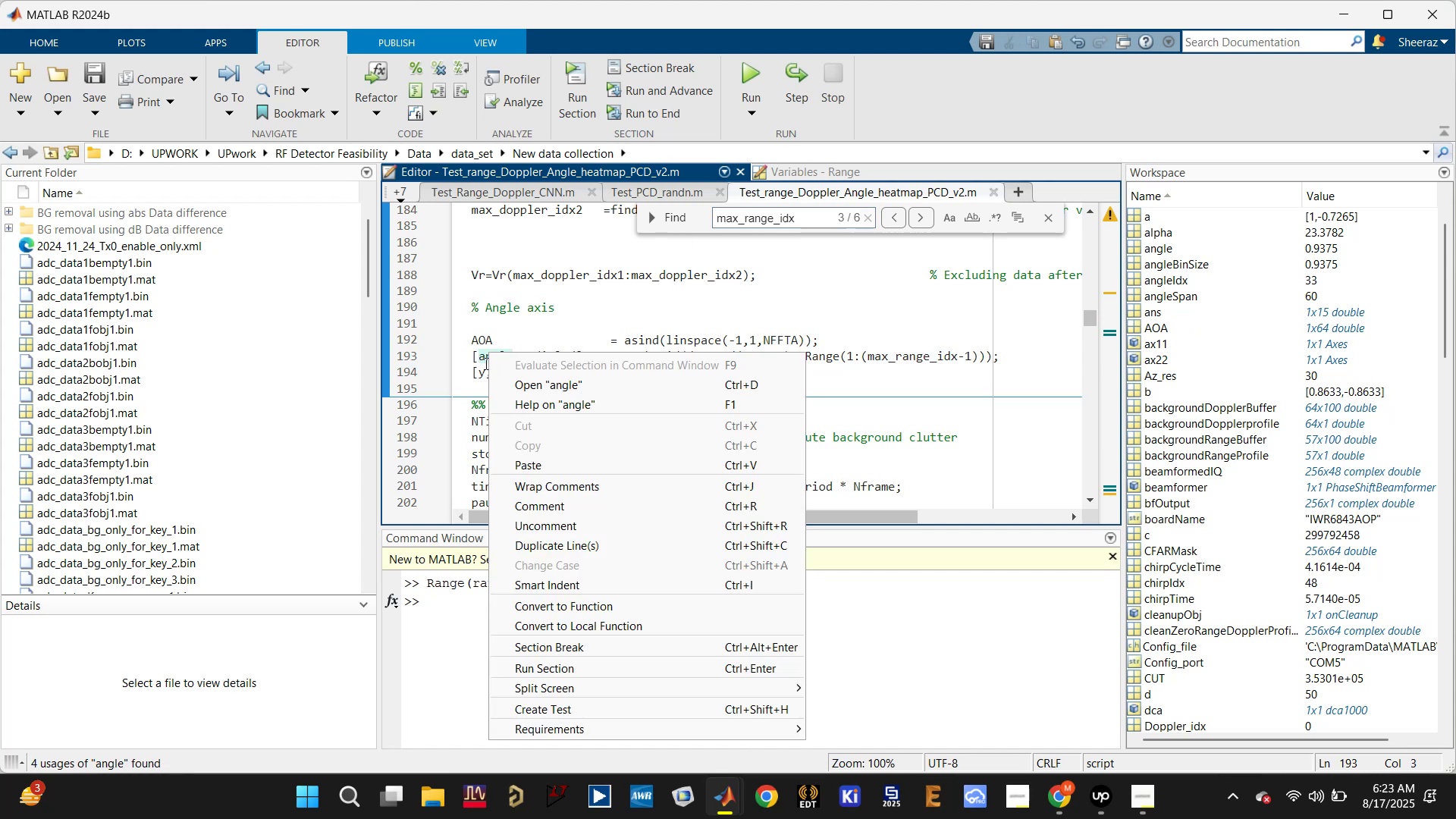 
left_click([489, 354])
 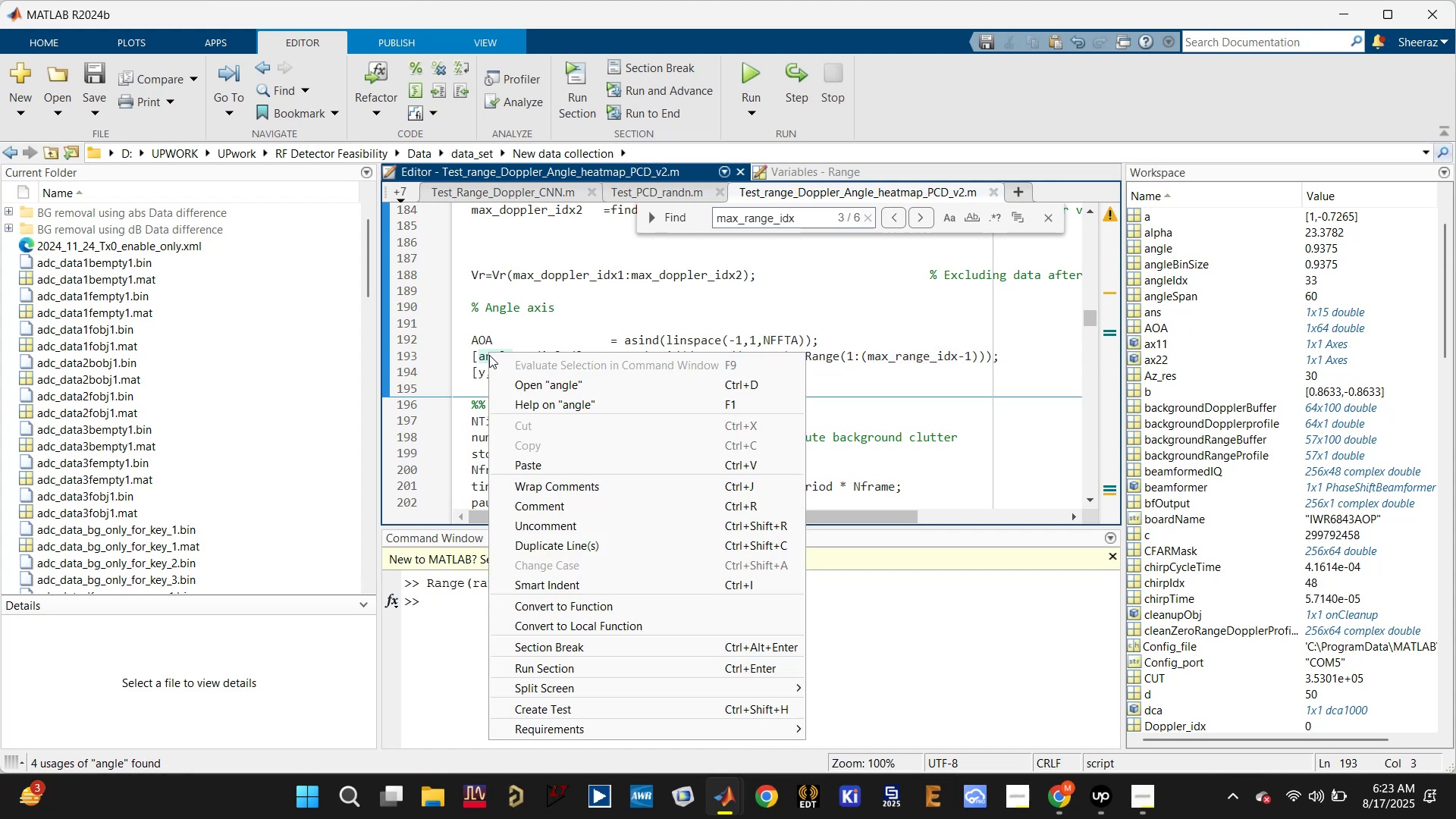 
left_click([485, 359])
 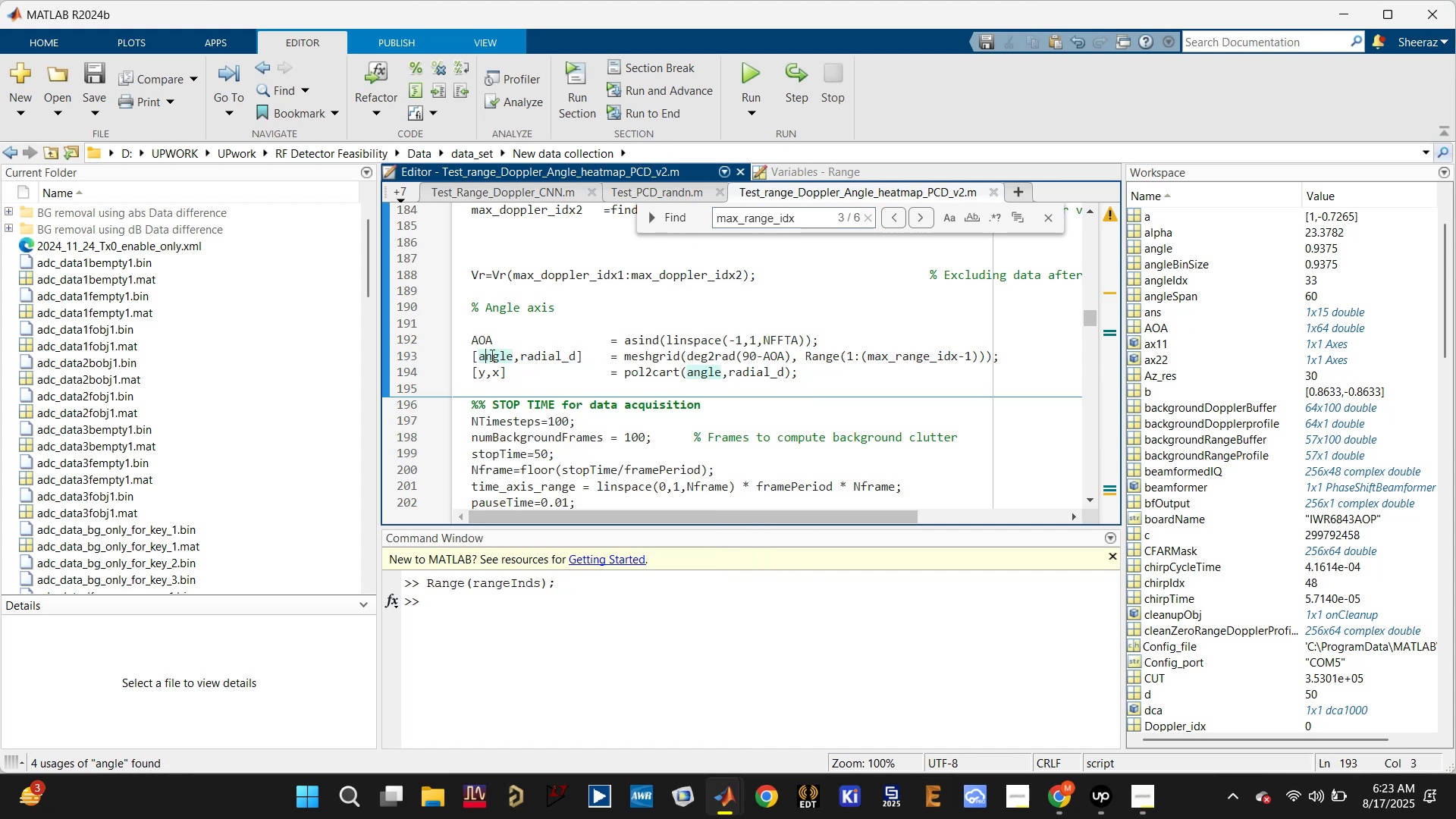 
scroll: coordinate [491, 376], scroll_direction: down, amount: 57.0
 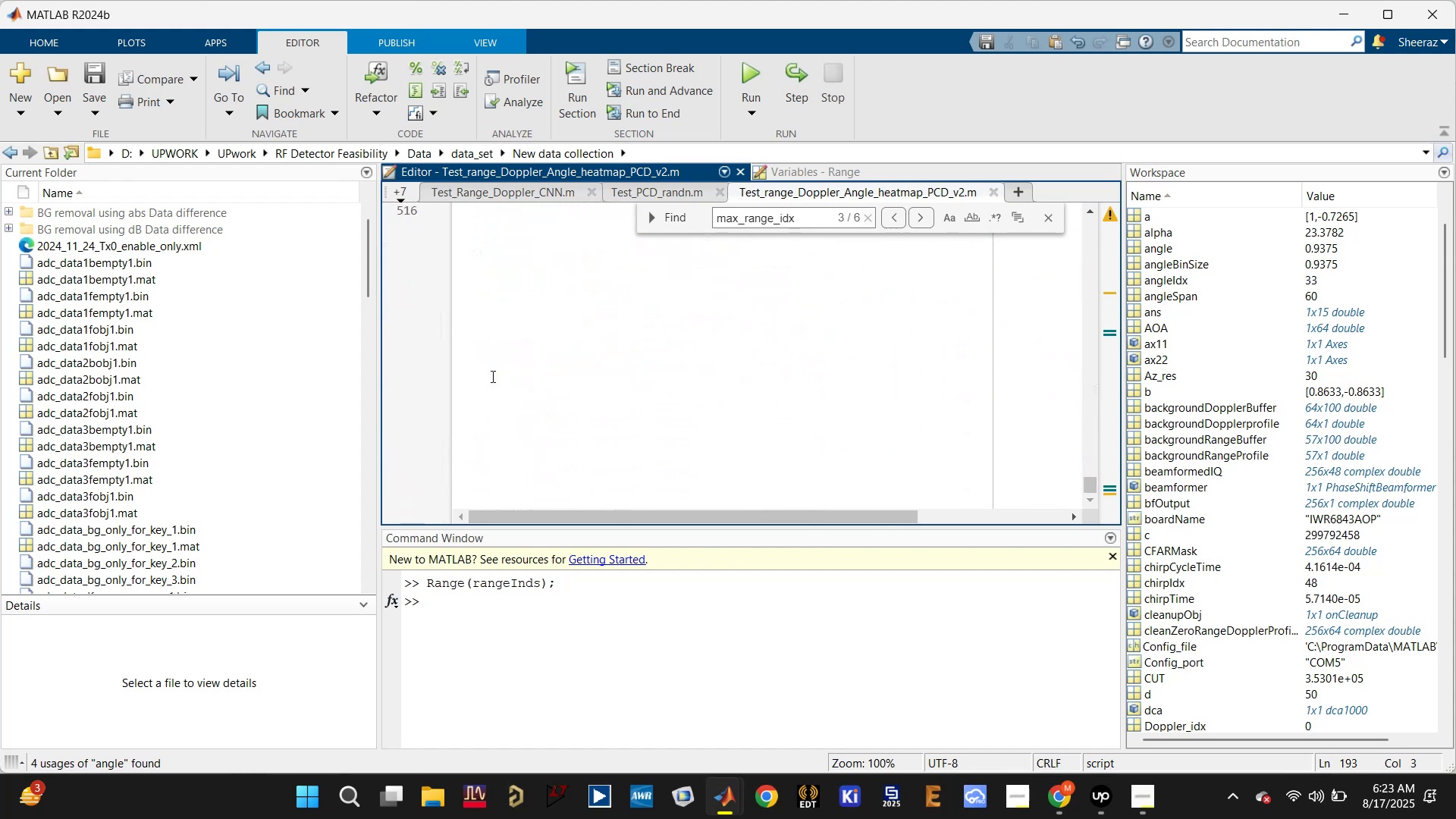 
scroll: coordinate [569, 398], scroll_direction: up, amount: 20.0
 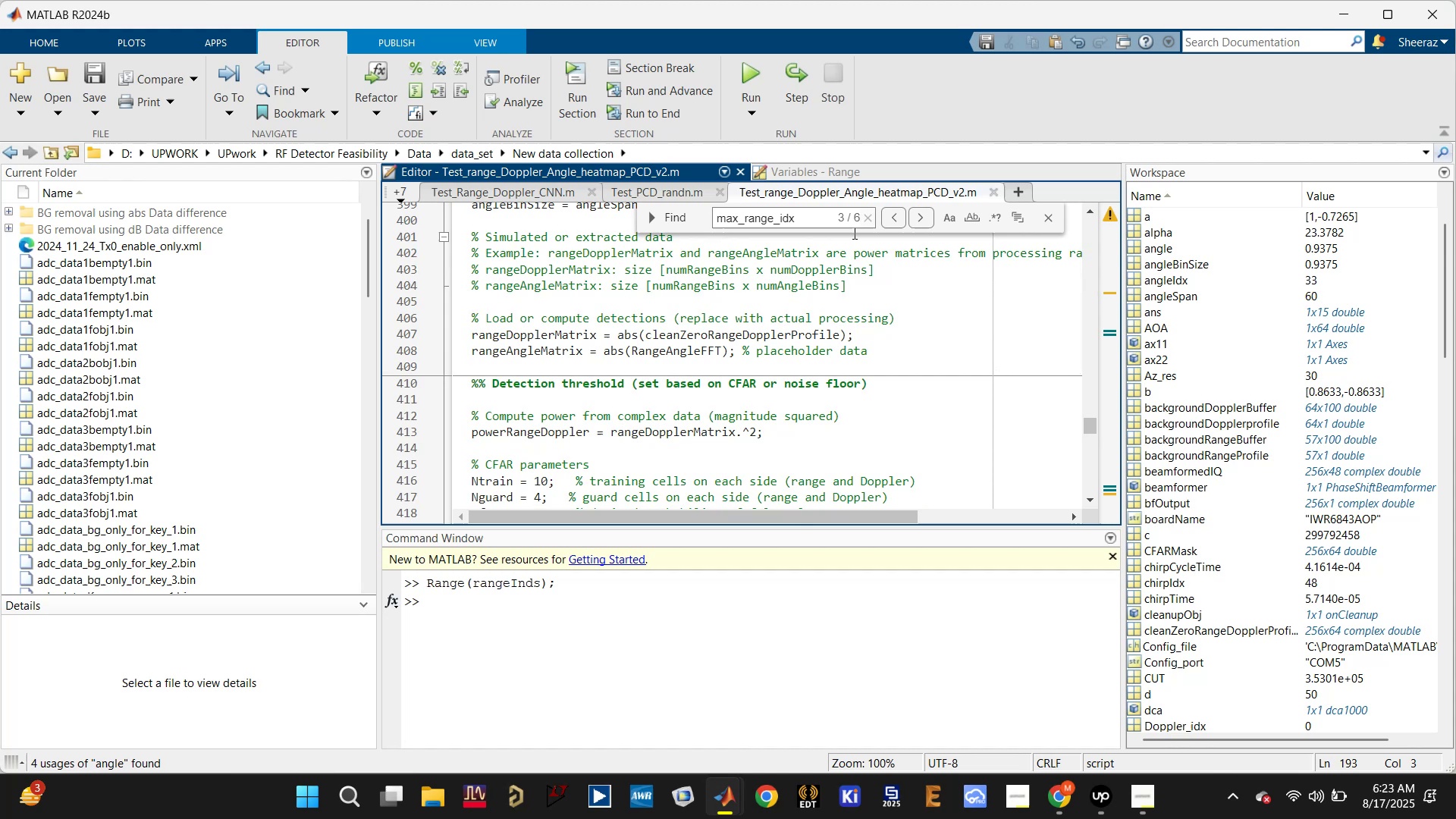 
left_click_drag(start_coordinate=[808, 220], to_coordinate=[664, 227])
 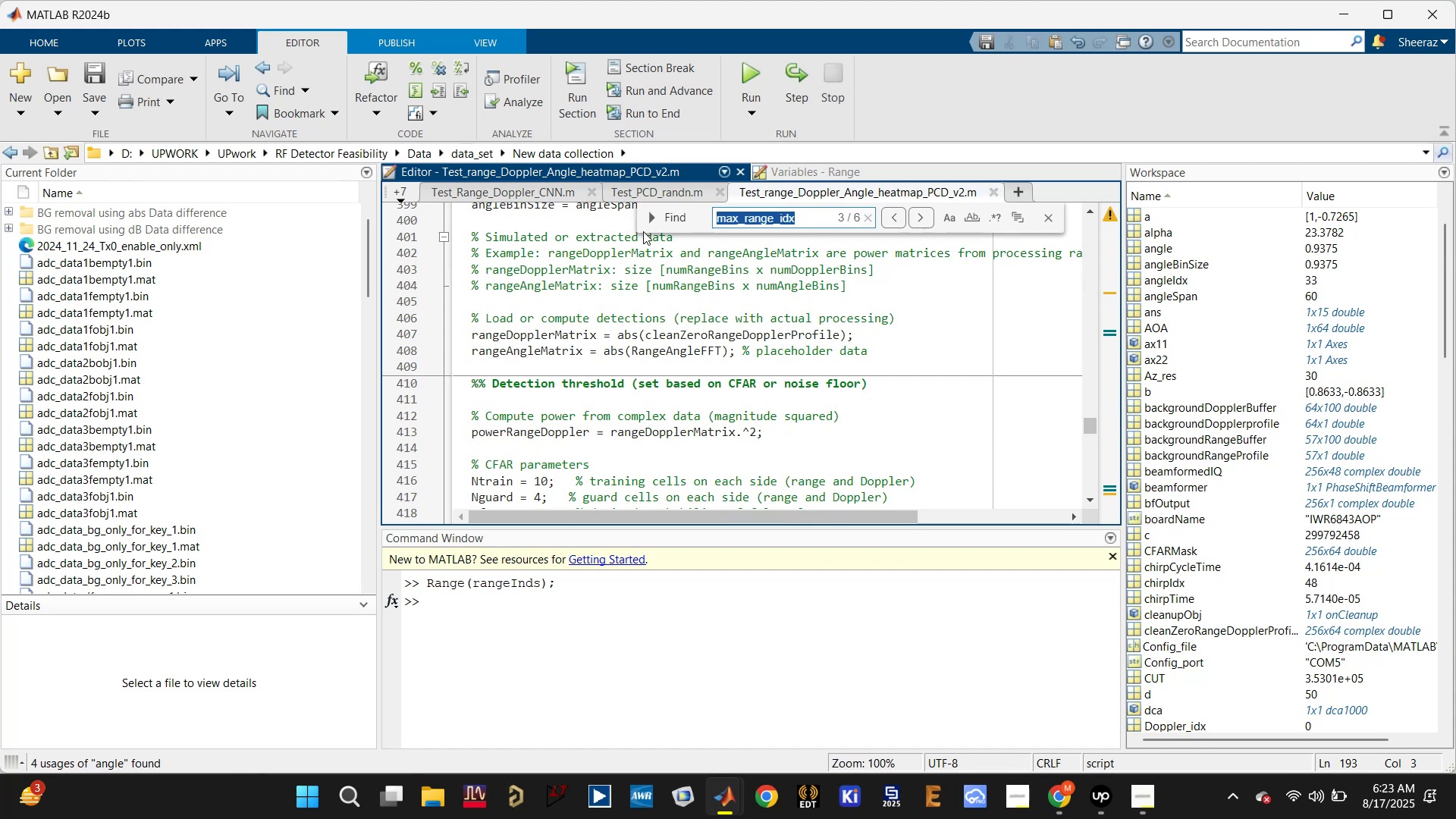 
type(anf)
key(Backspace)
type(gle)
 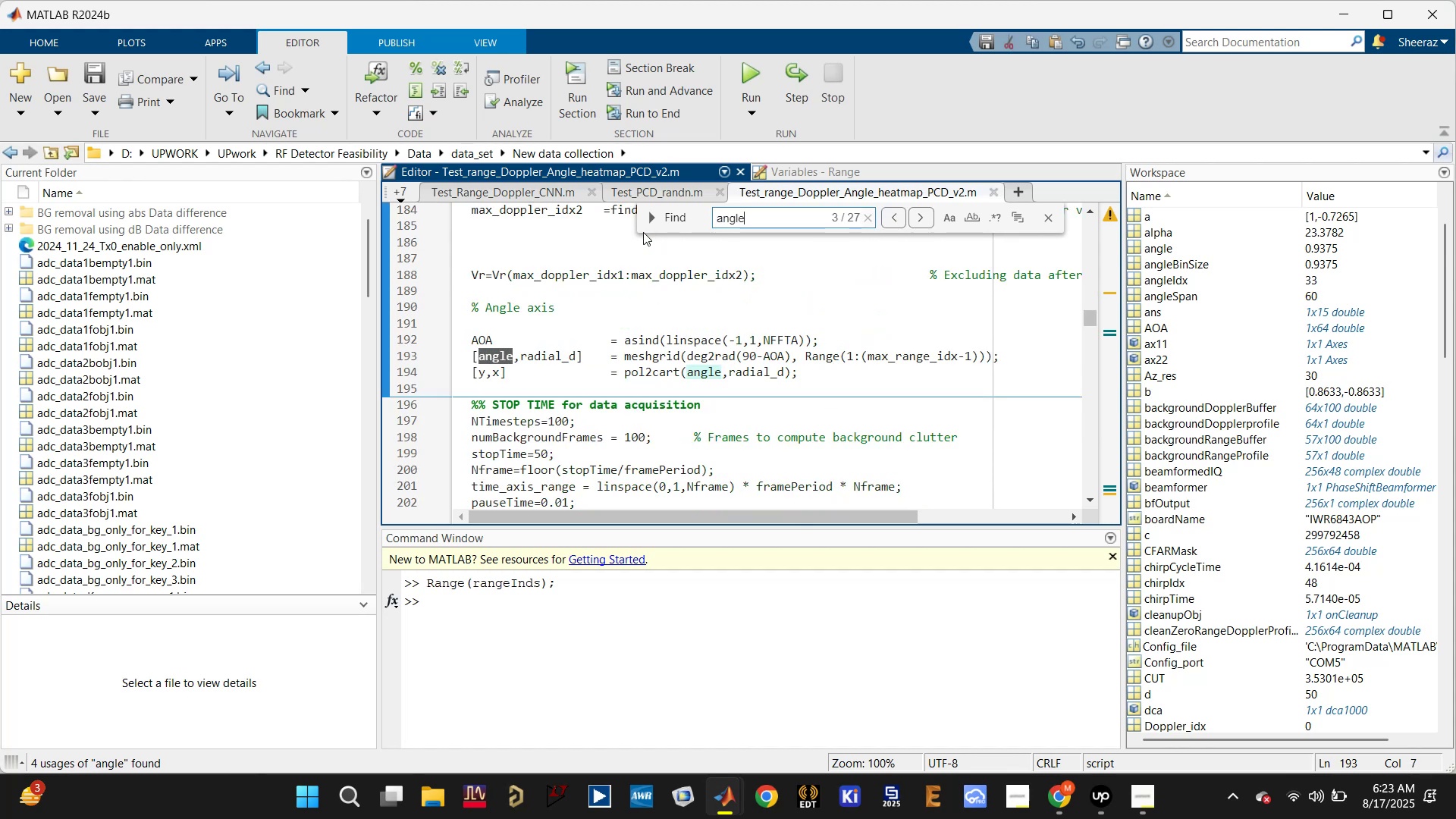 
key(Enter)
 